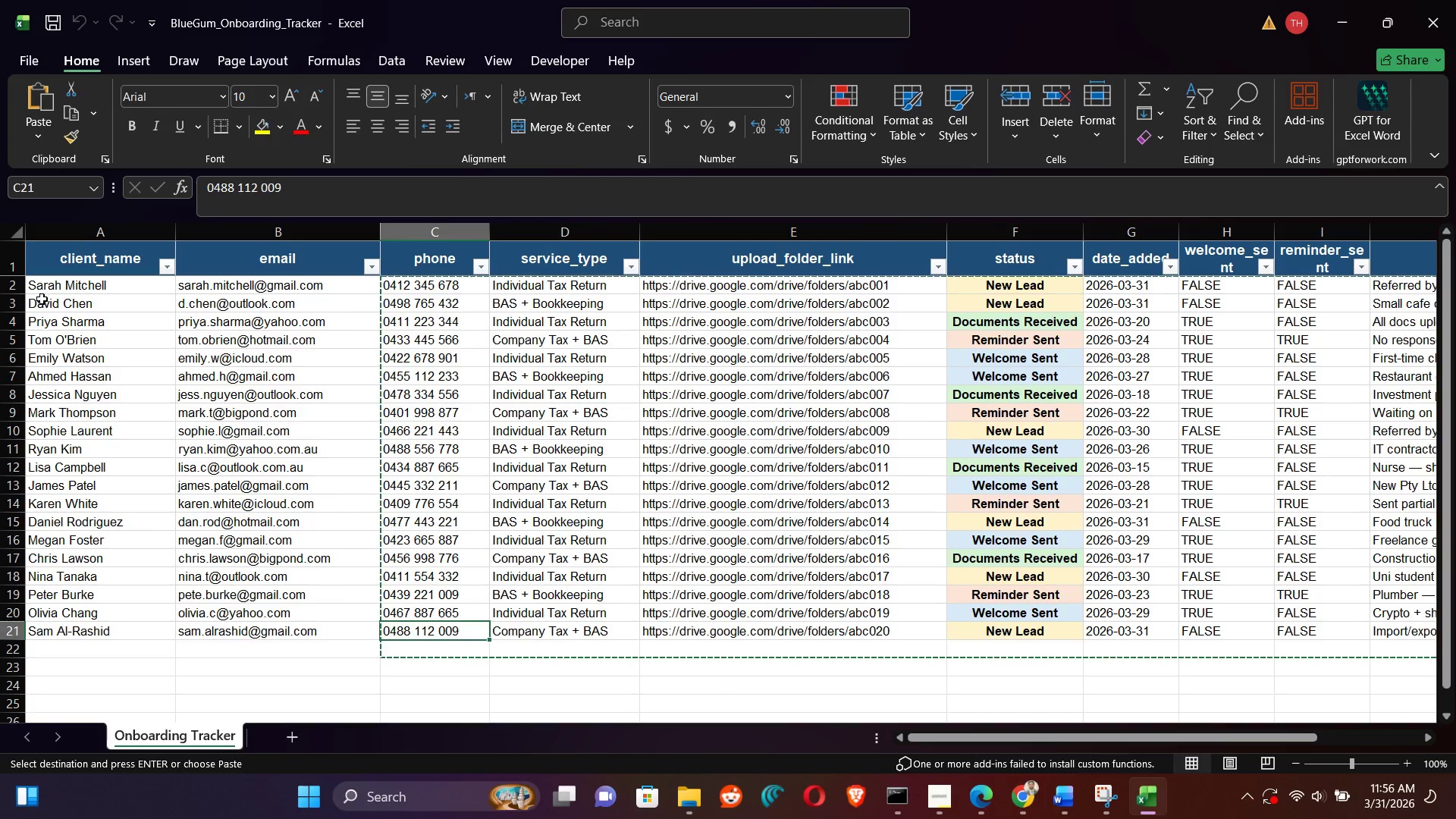 
left_click_drag(start_coordinate=[28, 281], to_coordinate=[1196, 632])
 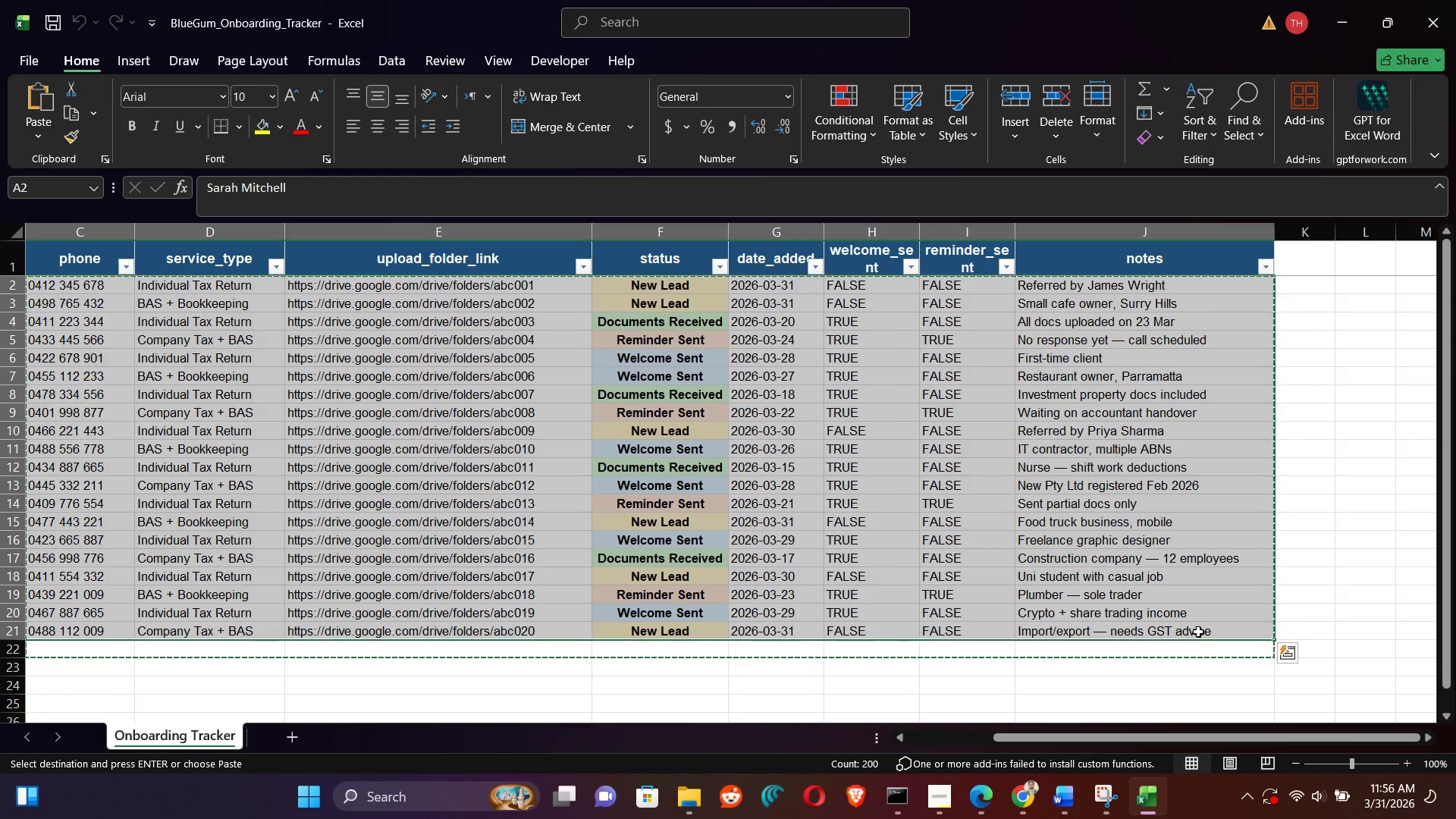 
hold_key(key=ControlLeft, duration=1.06)
 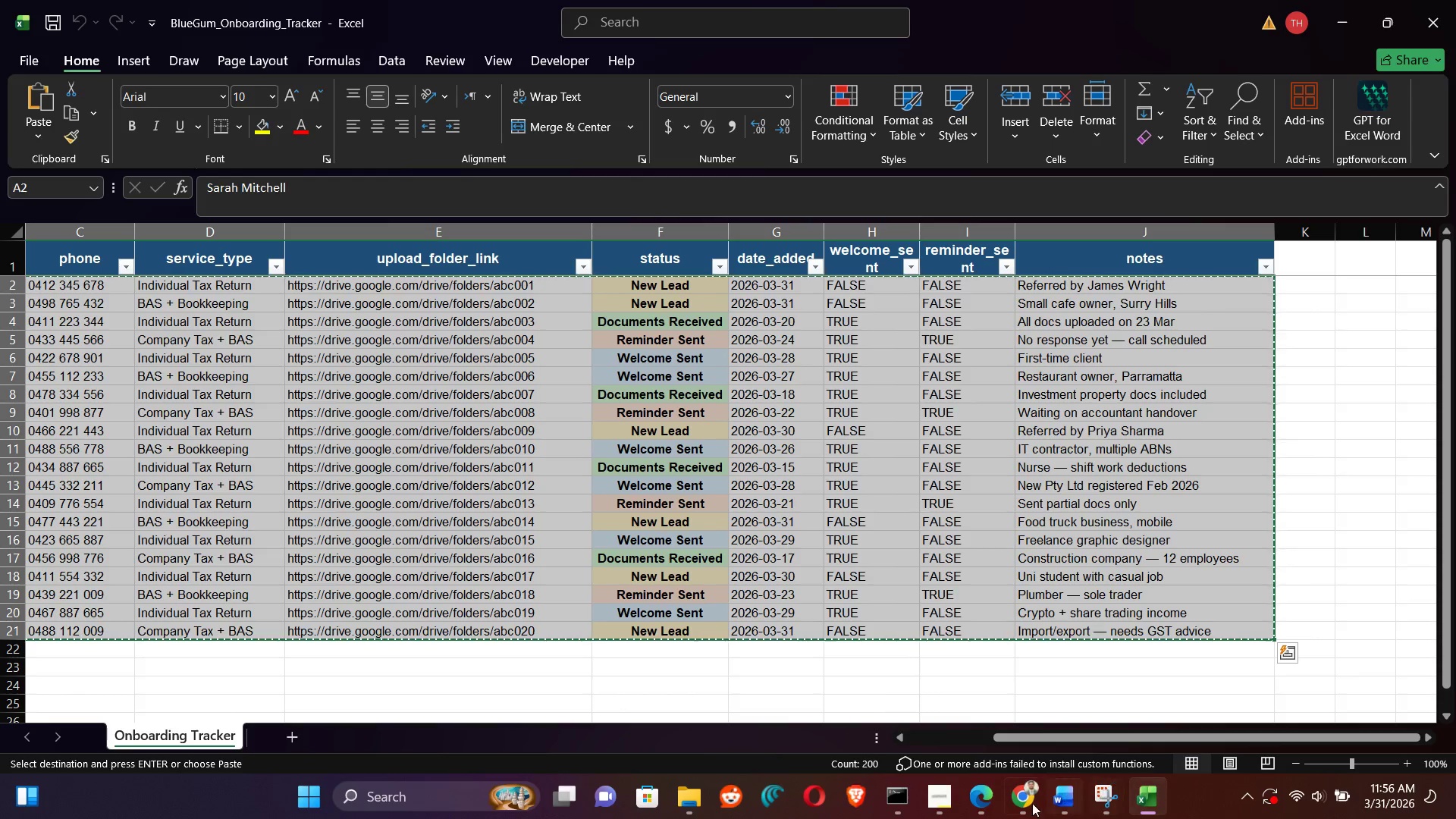 
hold_key(key=C, duration=0.33)
 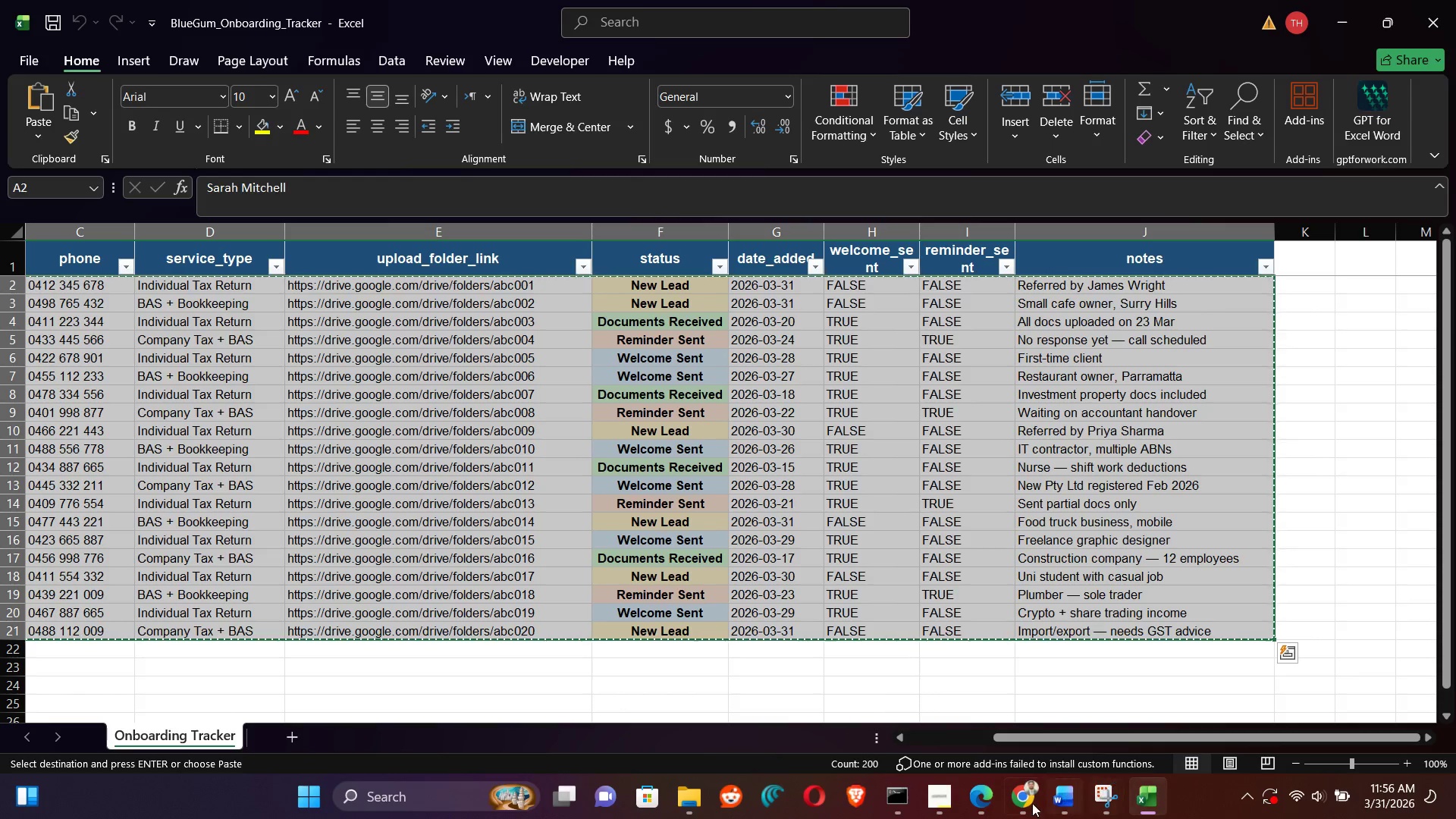 
left_click([1032, 803])
 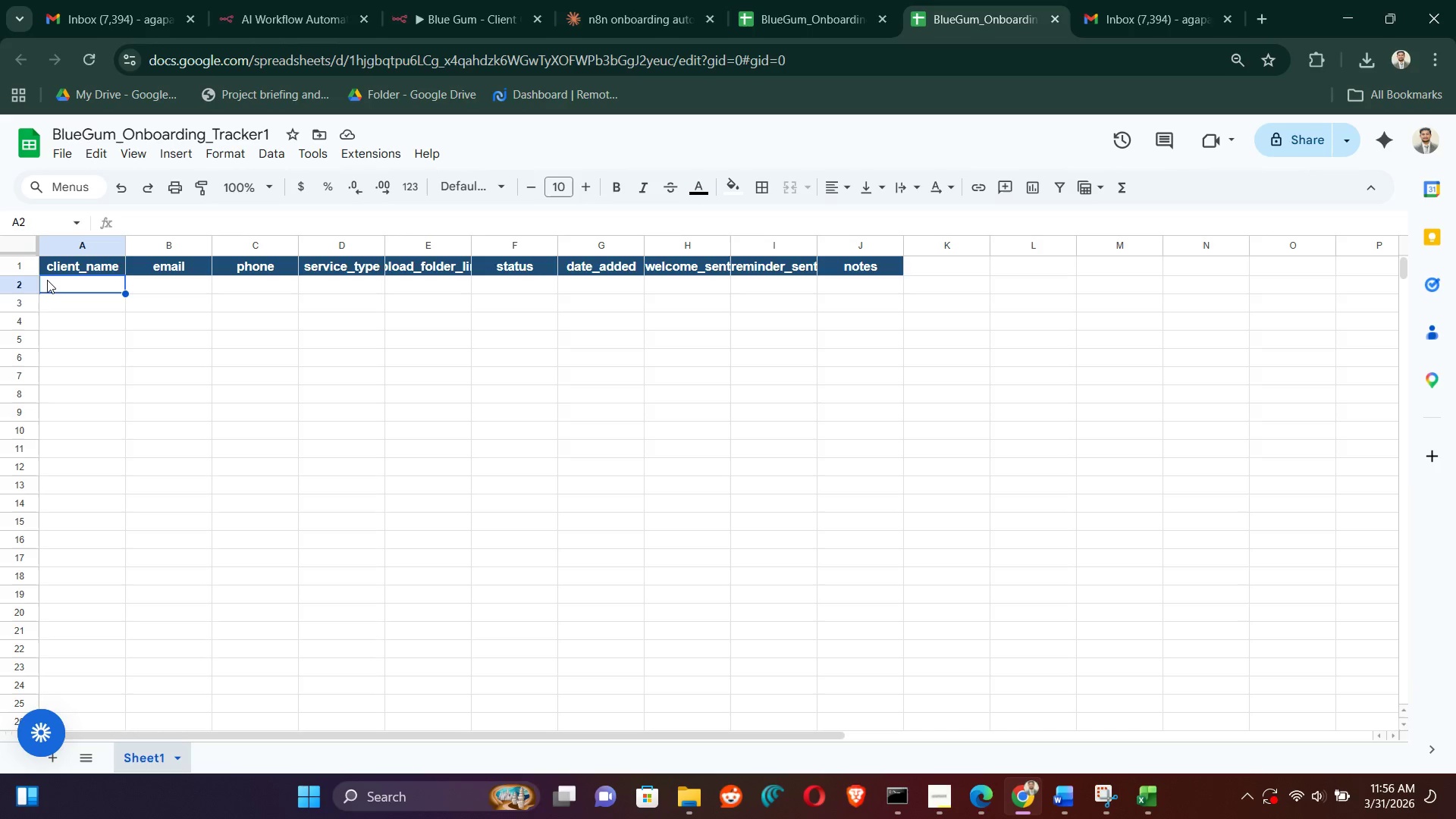 
left_click([60, 284])
 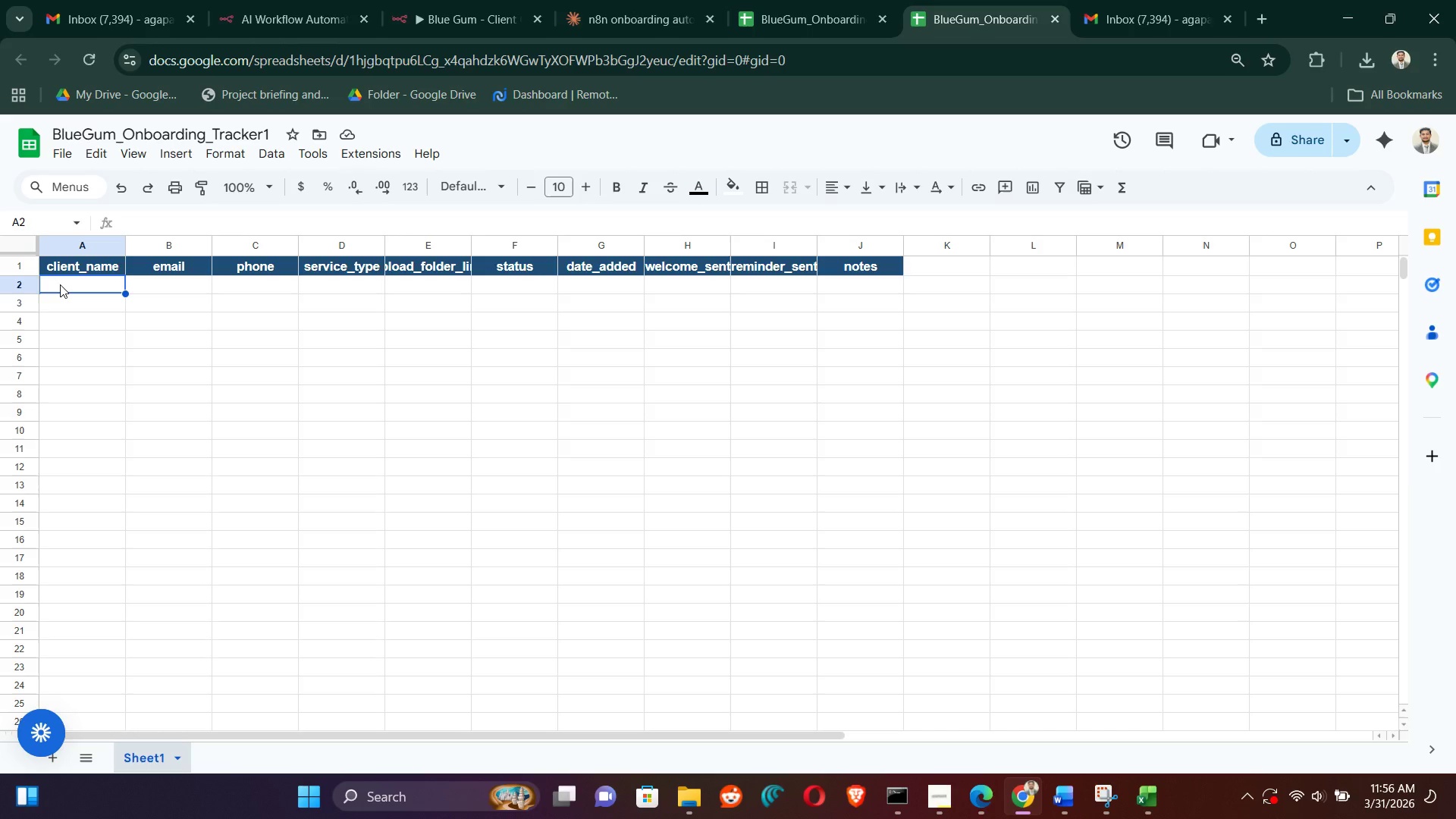 
key(Control+V)
 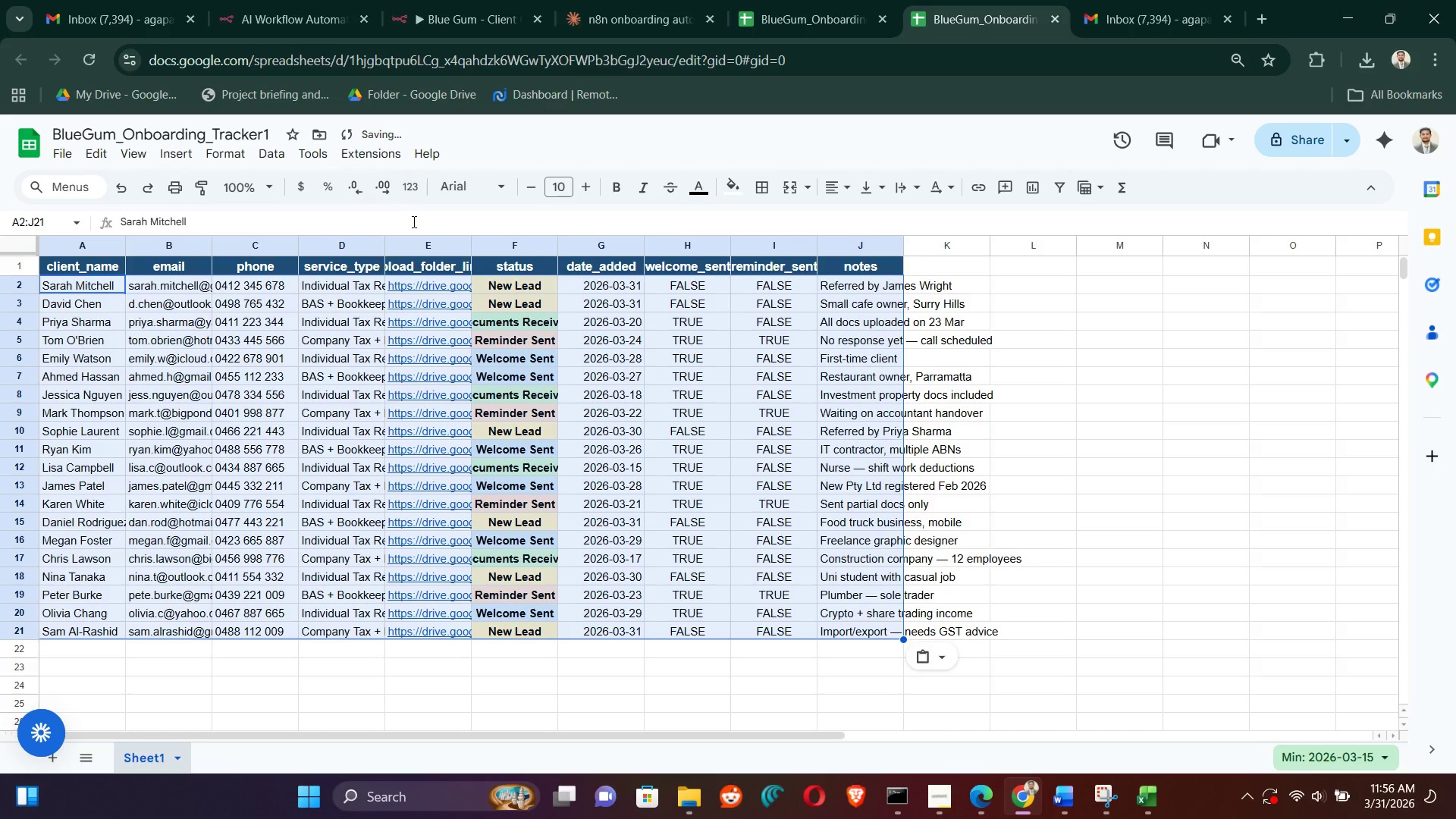 
key(Control+S)
 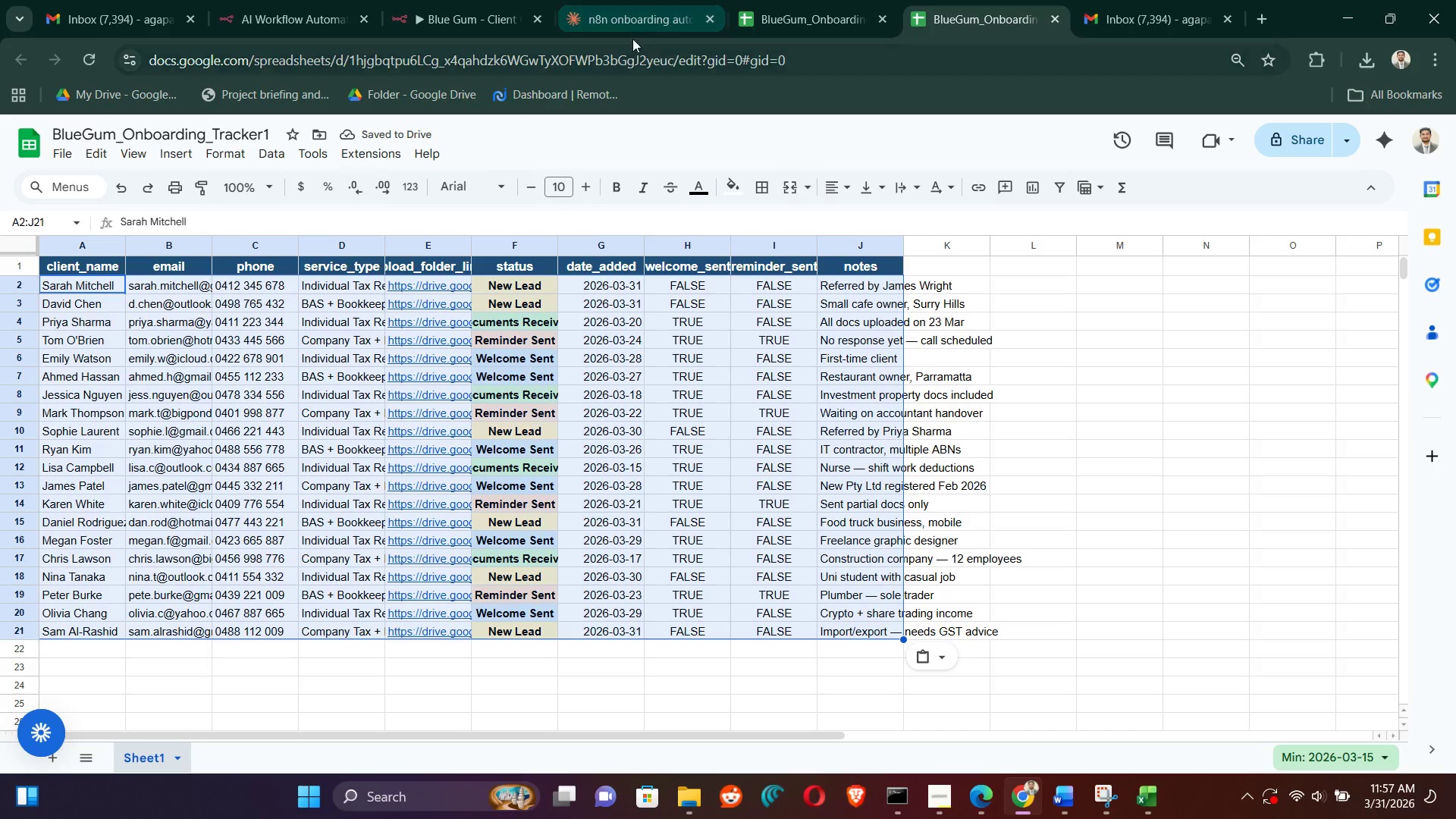 
double_click([460, 0])
 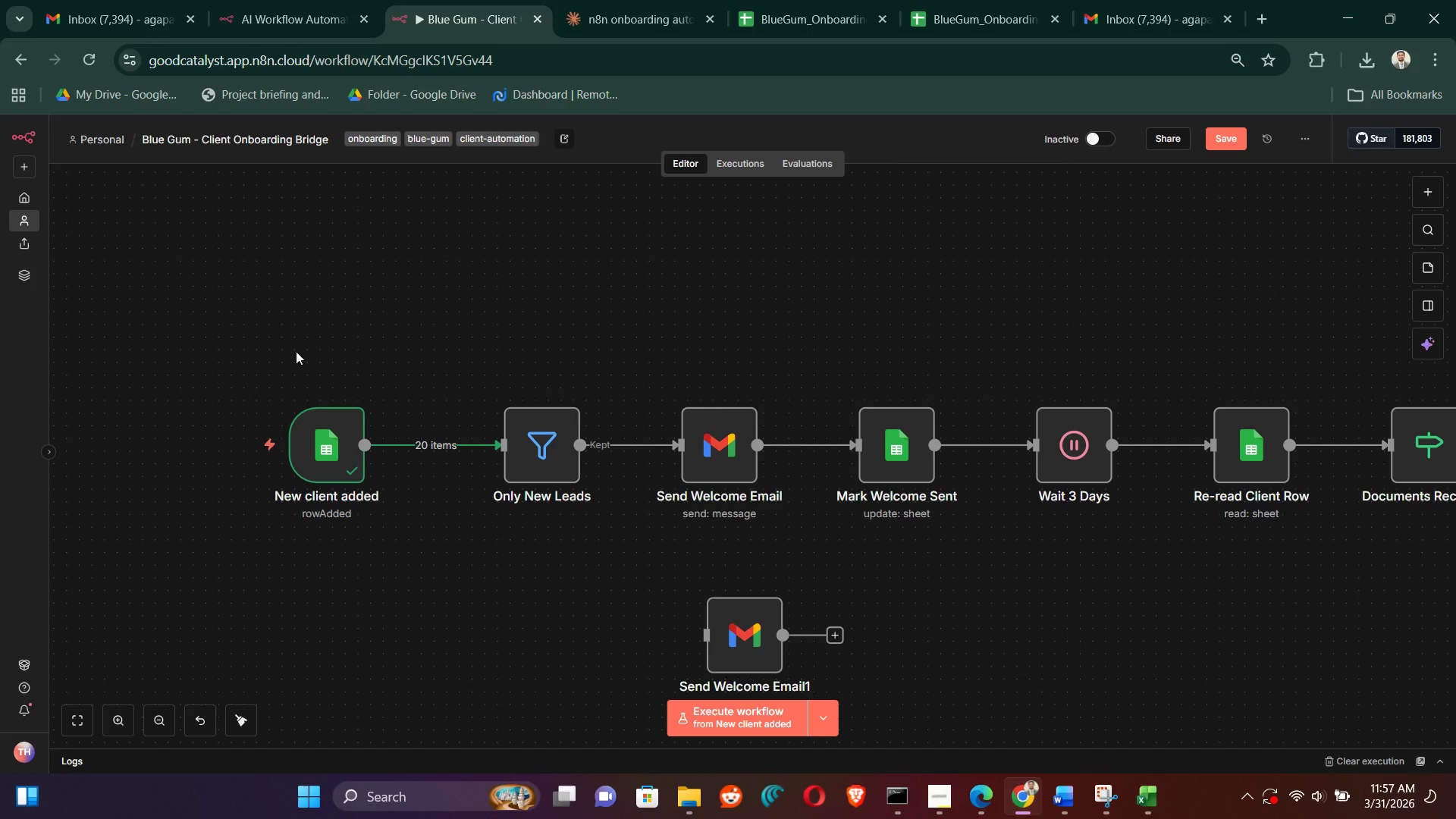 
left_click([513, 226])
 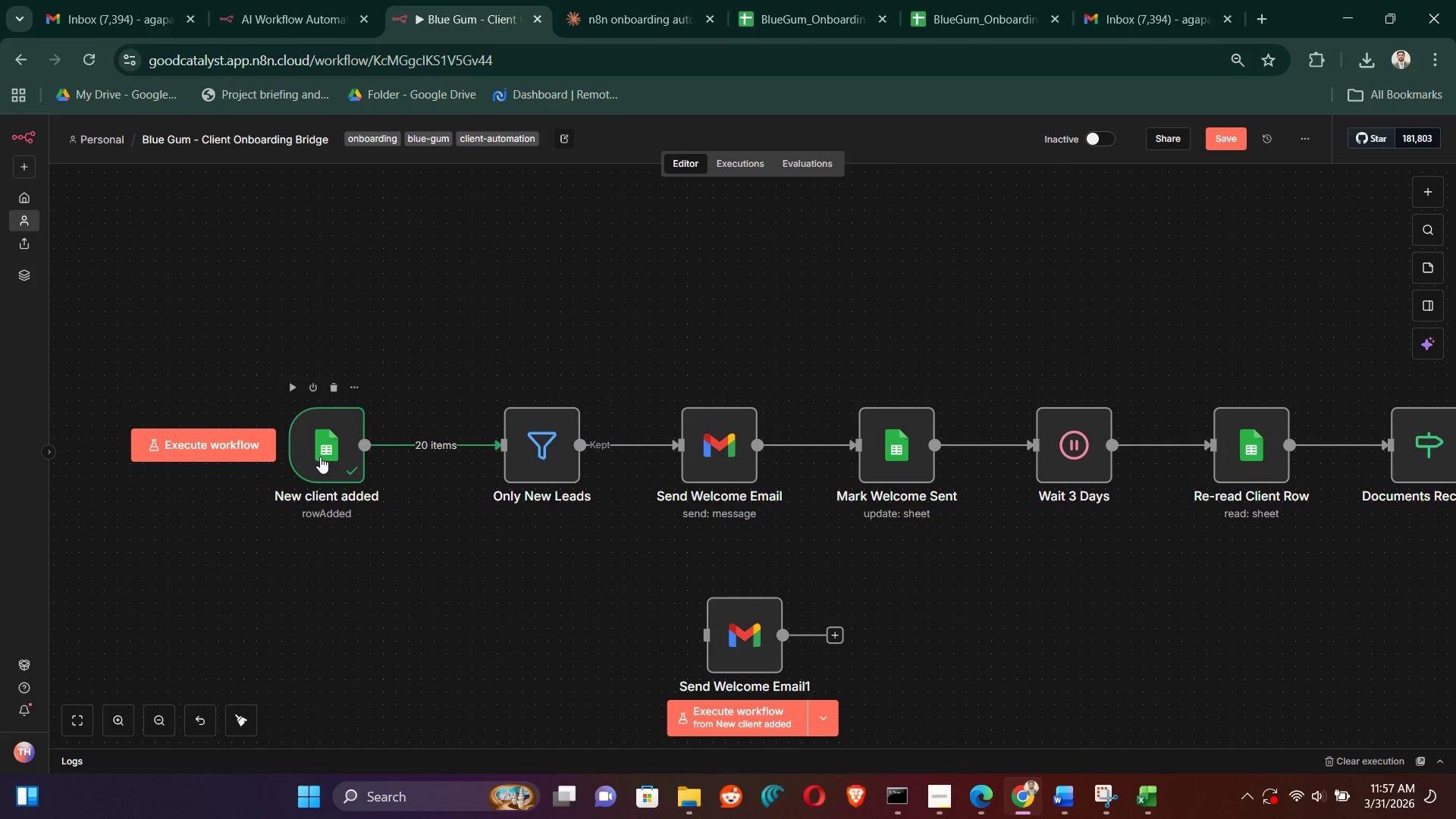 
double_click([320, 456])
 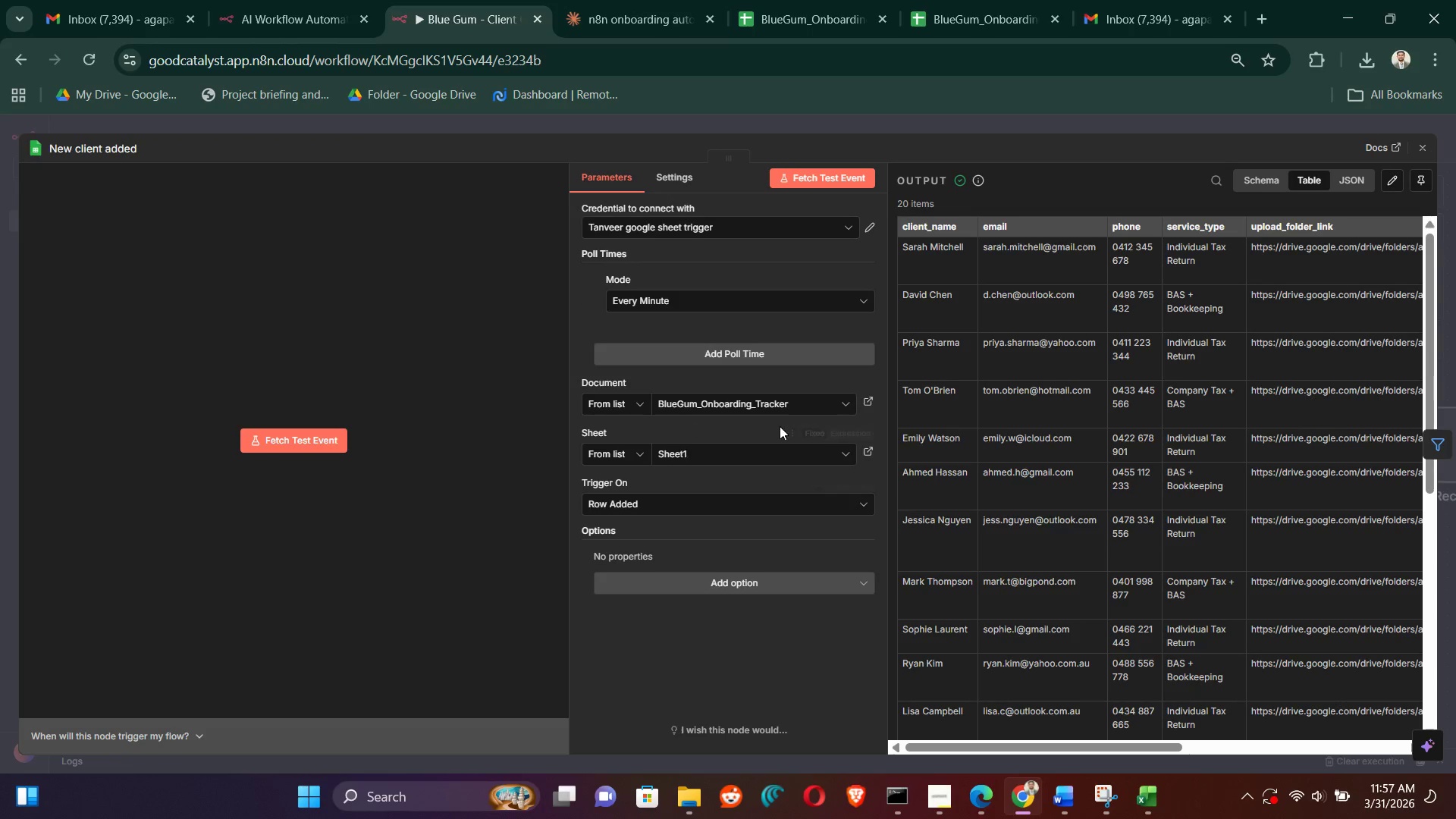 
left_click([844, 406])
 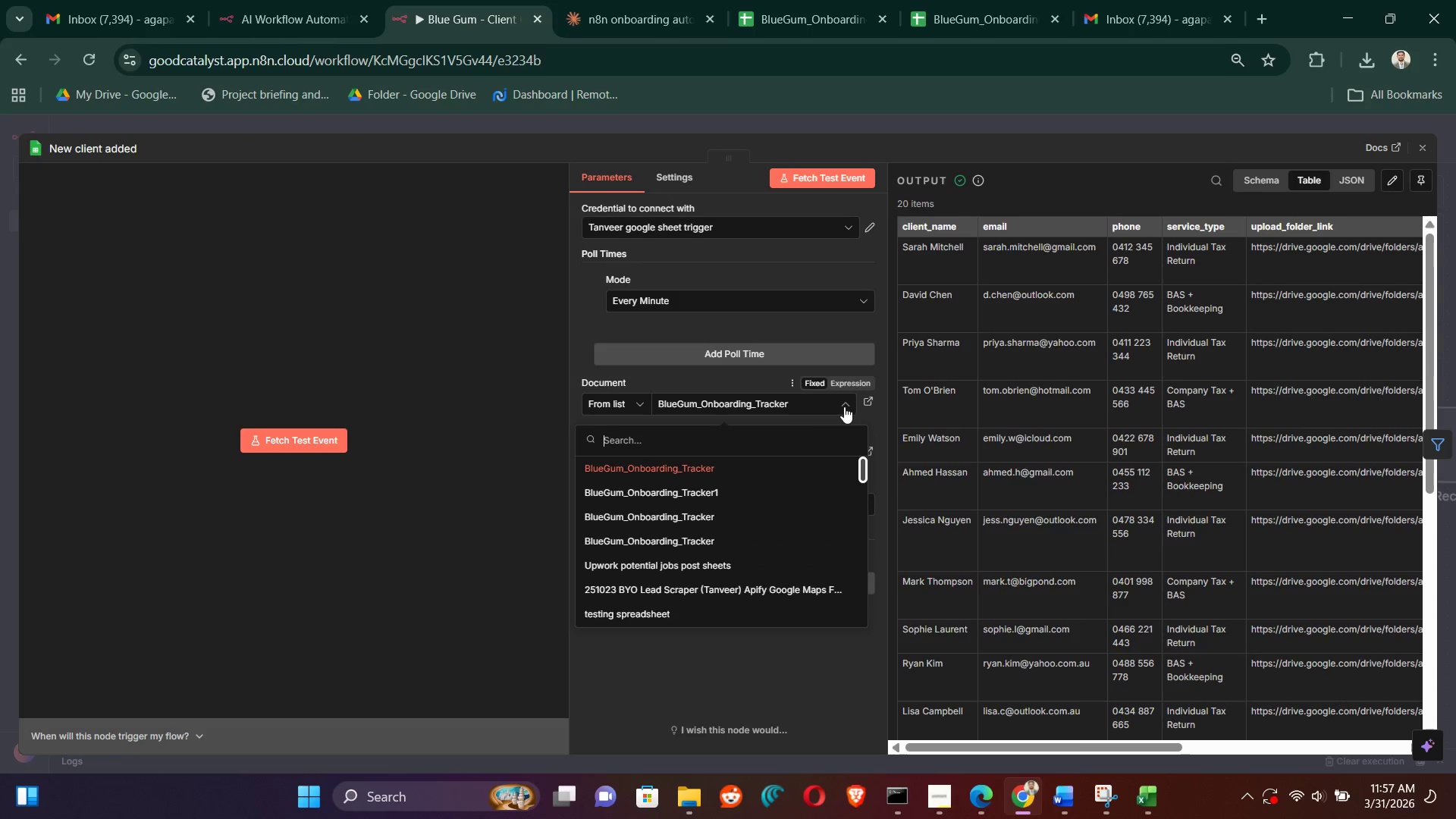 
mouse_move([699, 496])
 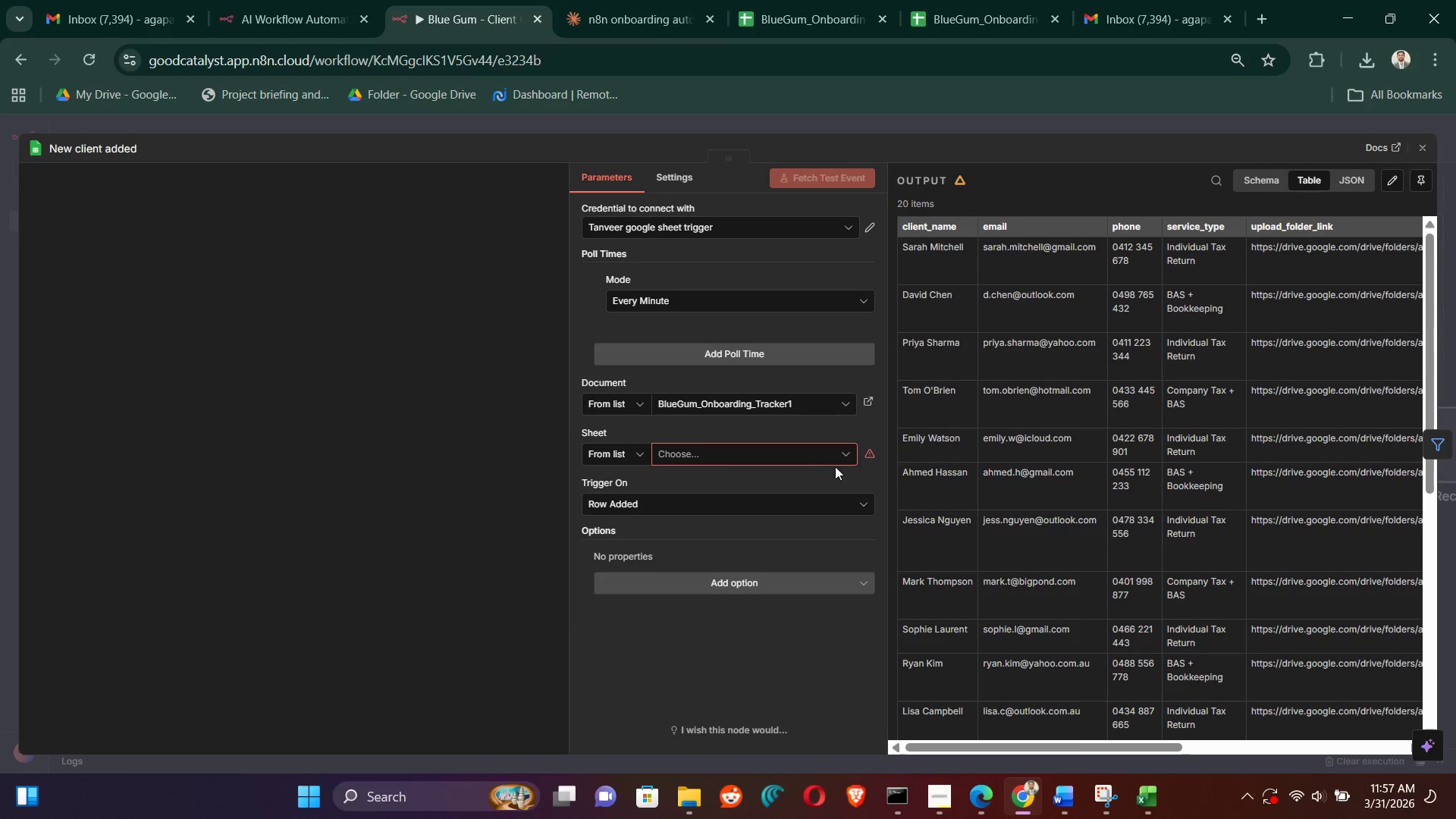 
left_click([842, 457])
 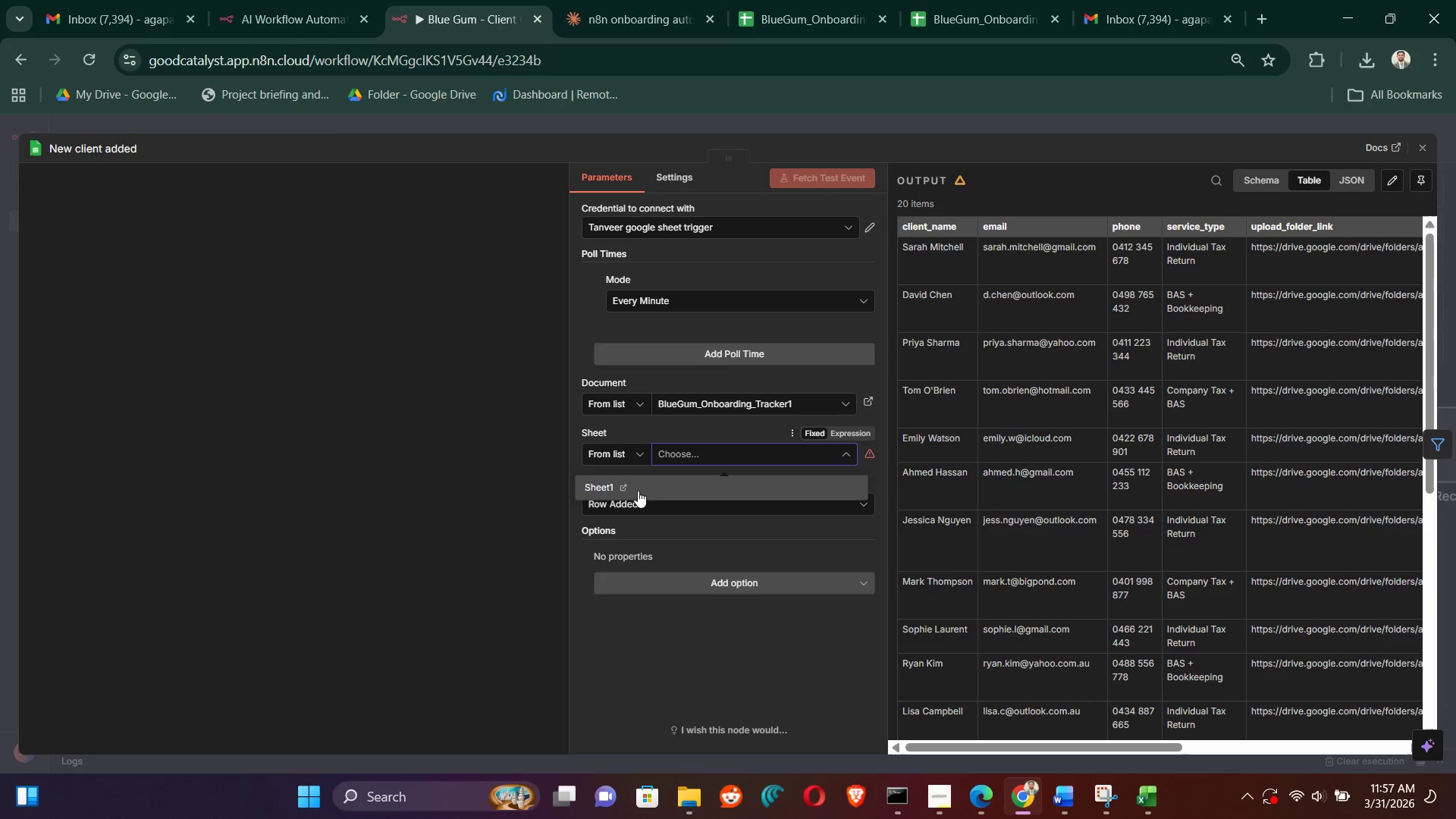 
left_click([603, 485])
 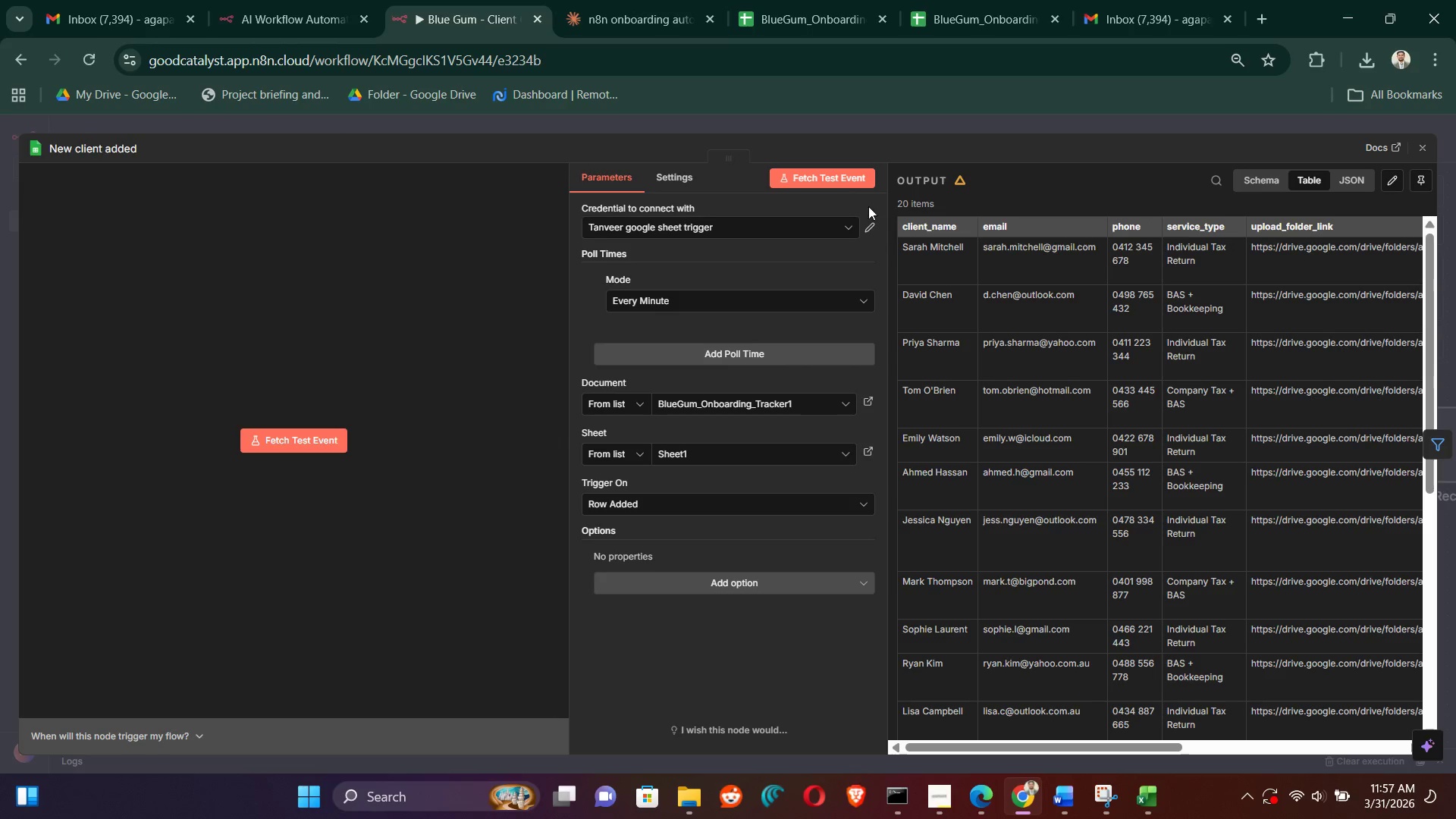 
left_click([846, 174])
 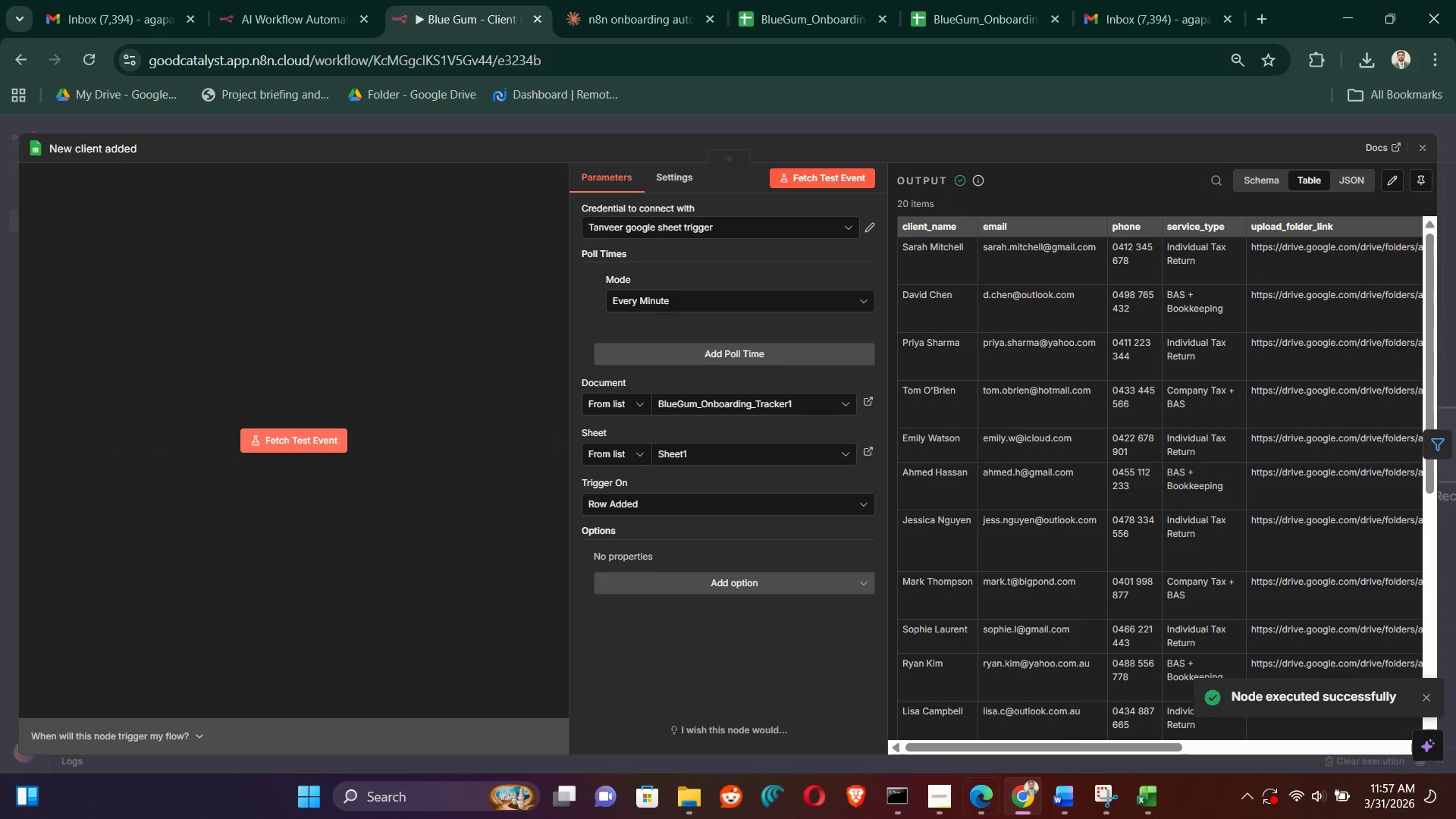 
left_click_drag(start_coordinate=[1062, 748], to_coordinate=[1366, 745])
 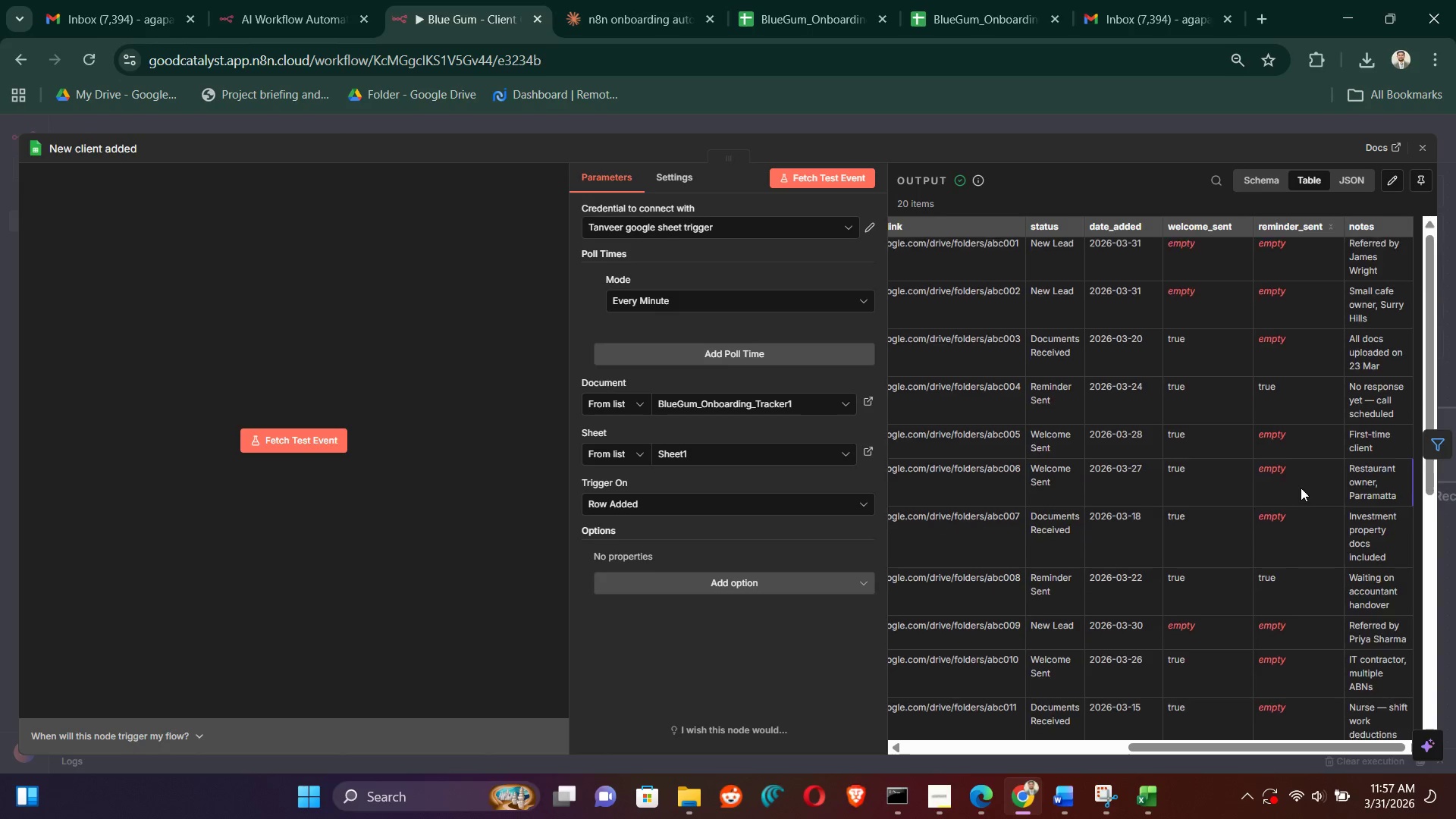 
scroll: coordinate [1301, 488], scroll_direction: down, amount: 13.0
 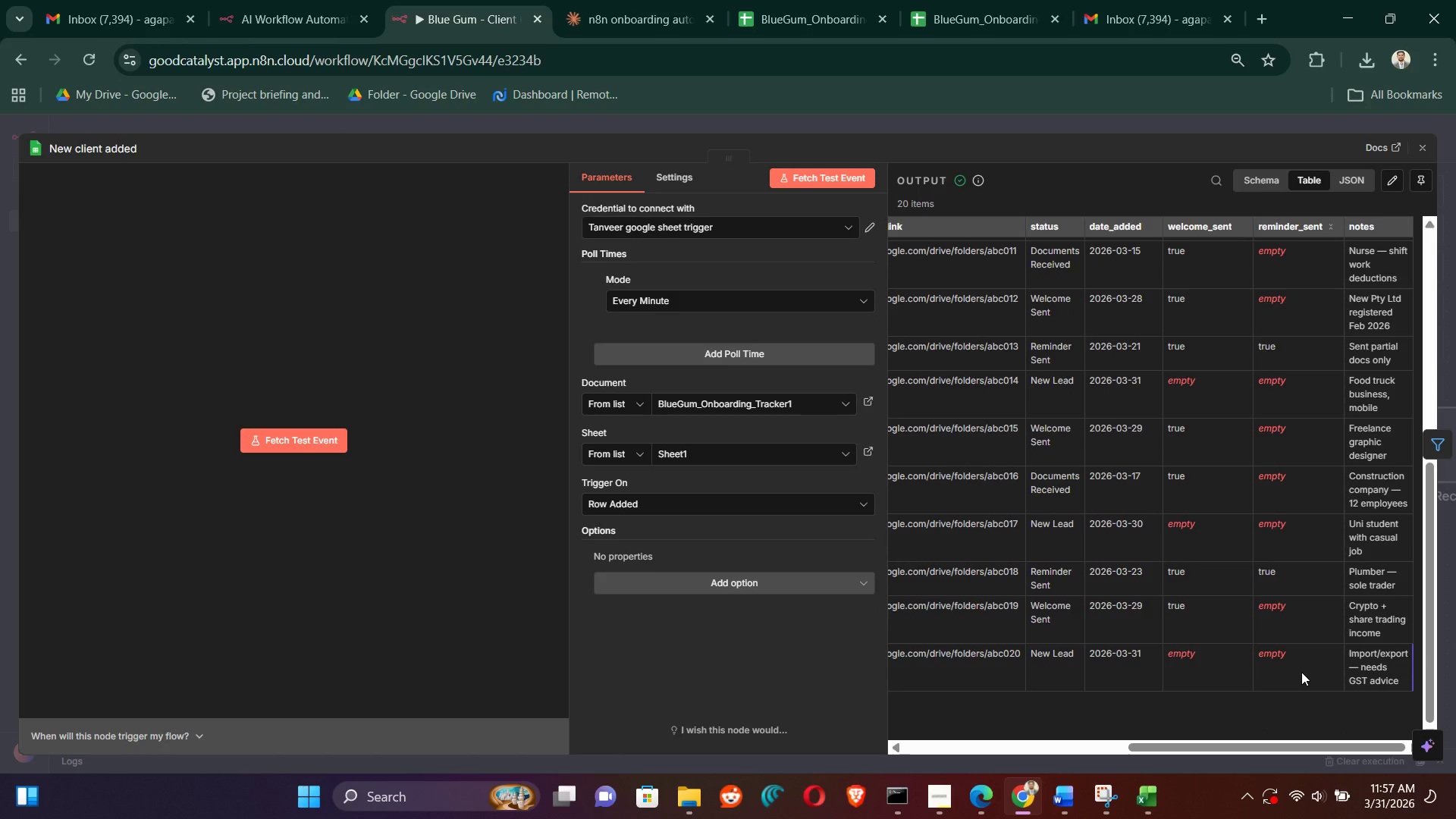 
scroll: coordinate [1301, 672], scroll_direction: up, amount: 11.0
 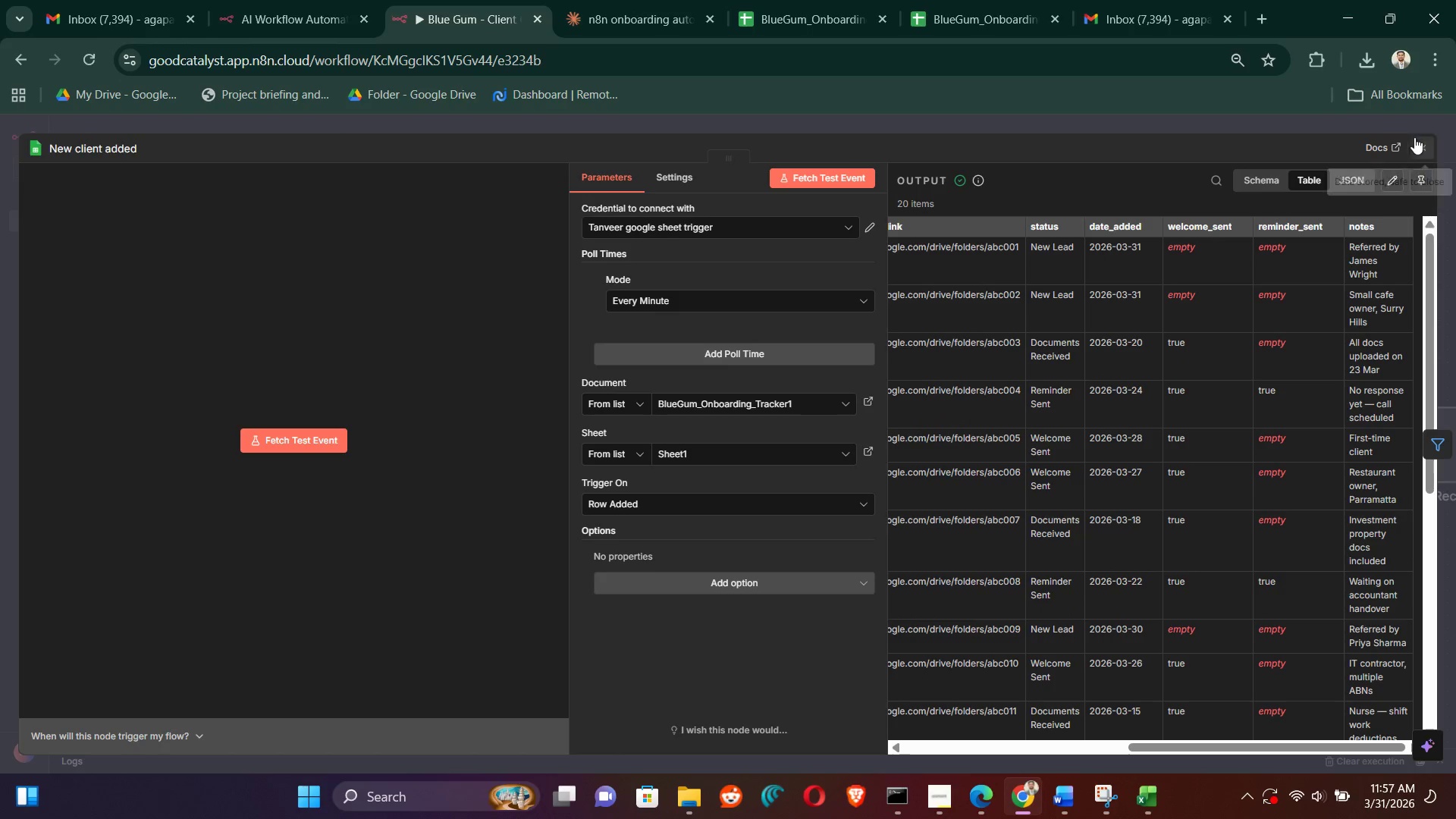 
left_click([1425, 146])
 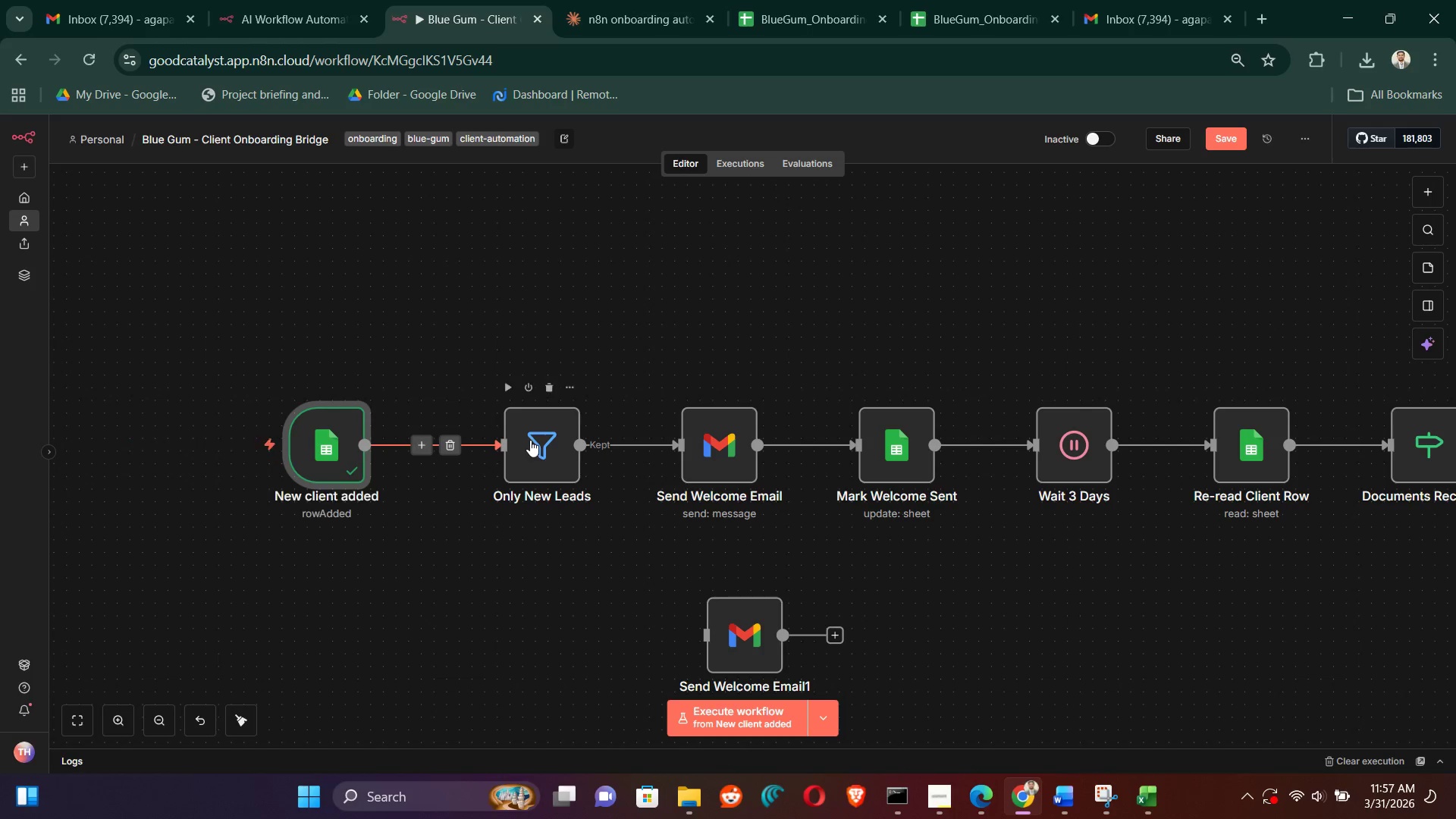 
double_click([530, 440])
 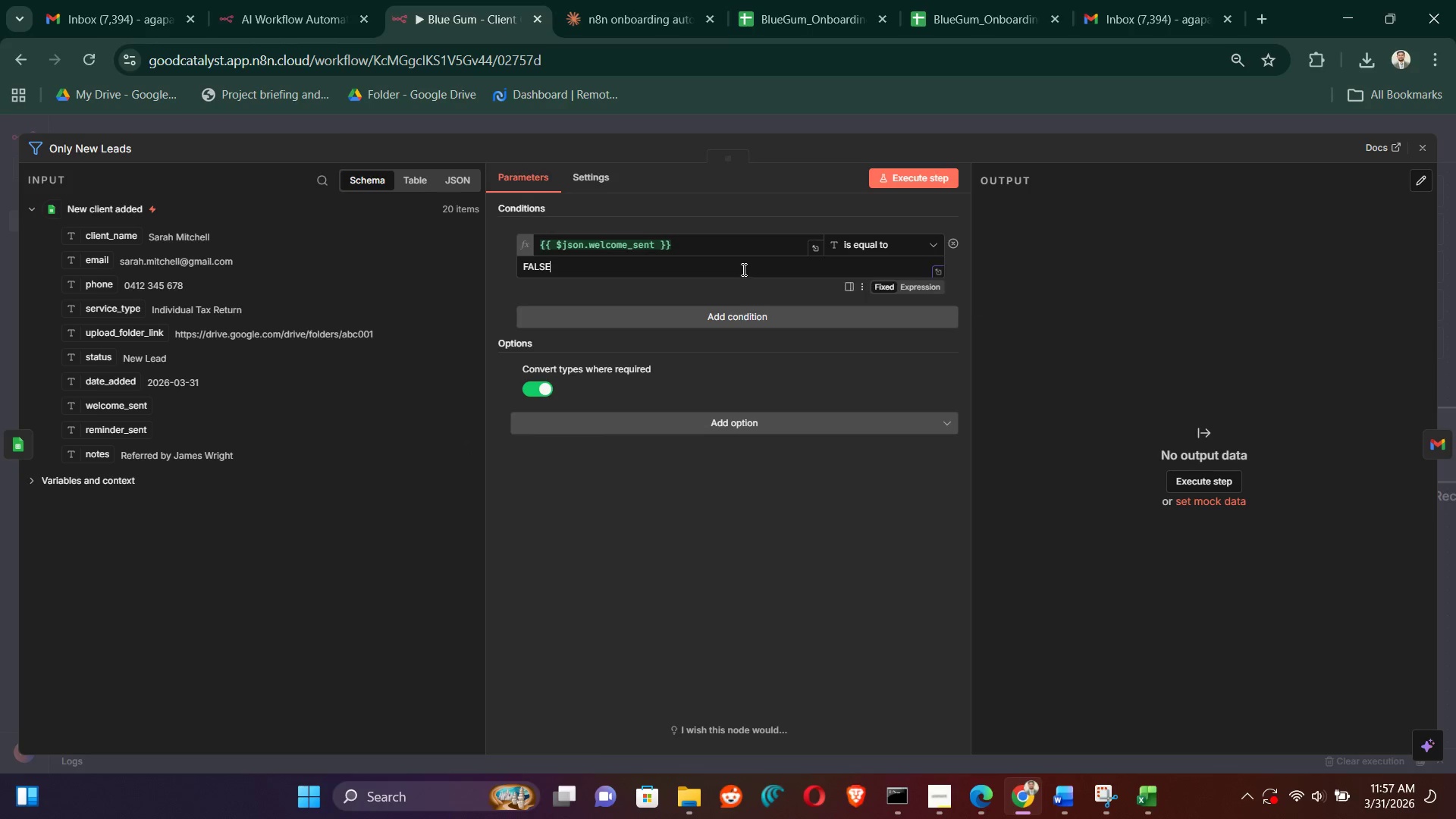 
wait(5.06)
 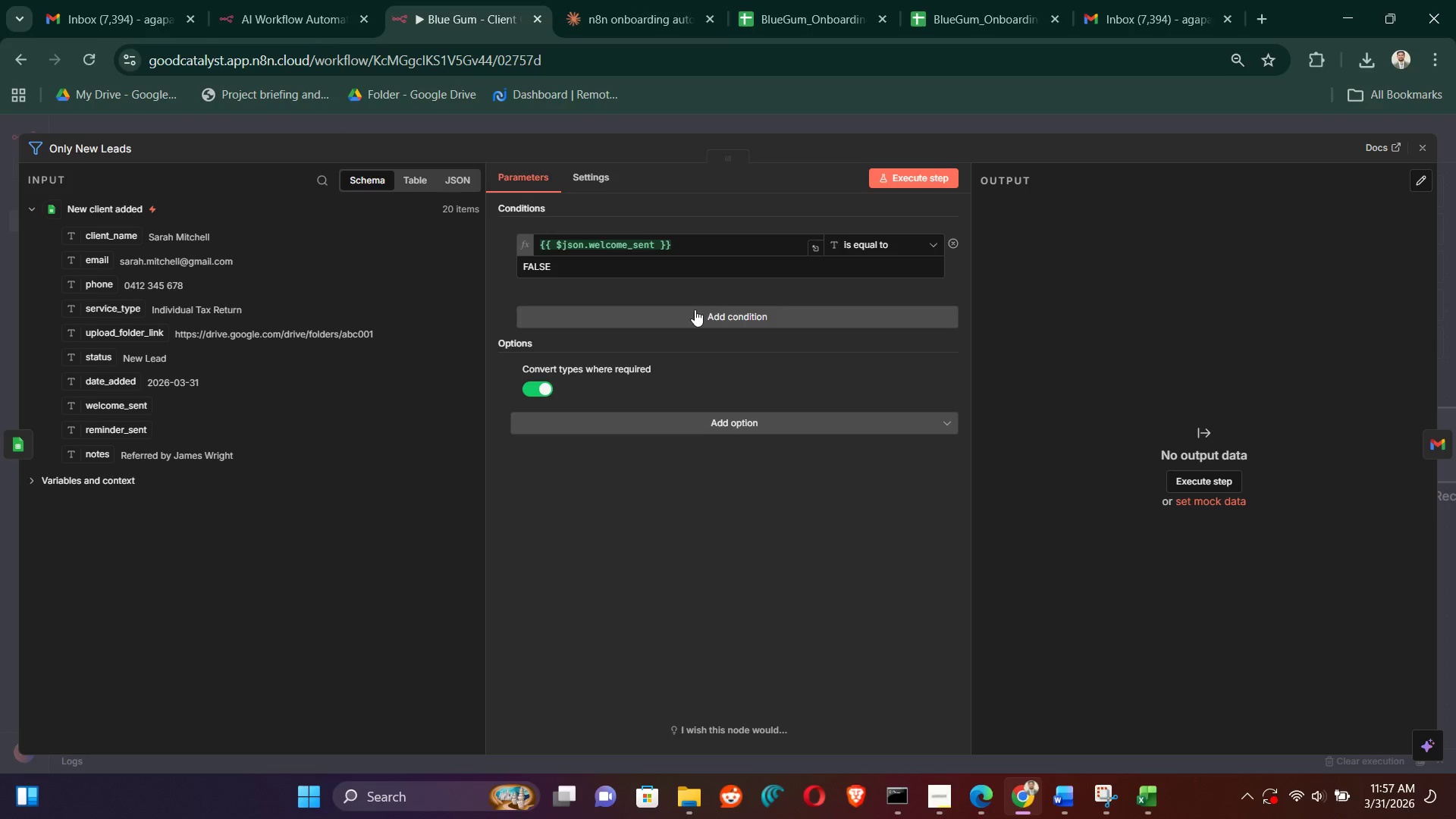 
key(Backspace)
key(Backspace)
key(Backspace)
key(Backspace)
key(Backspace)
type(empty)
 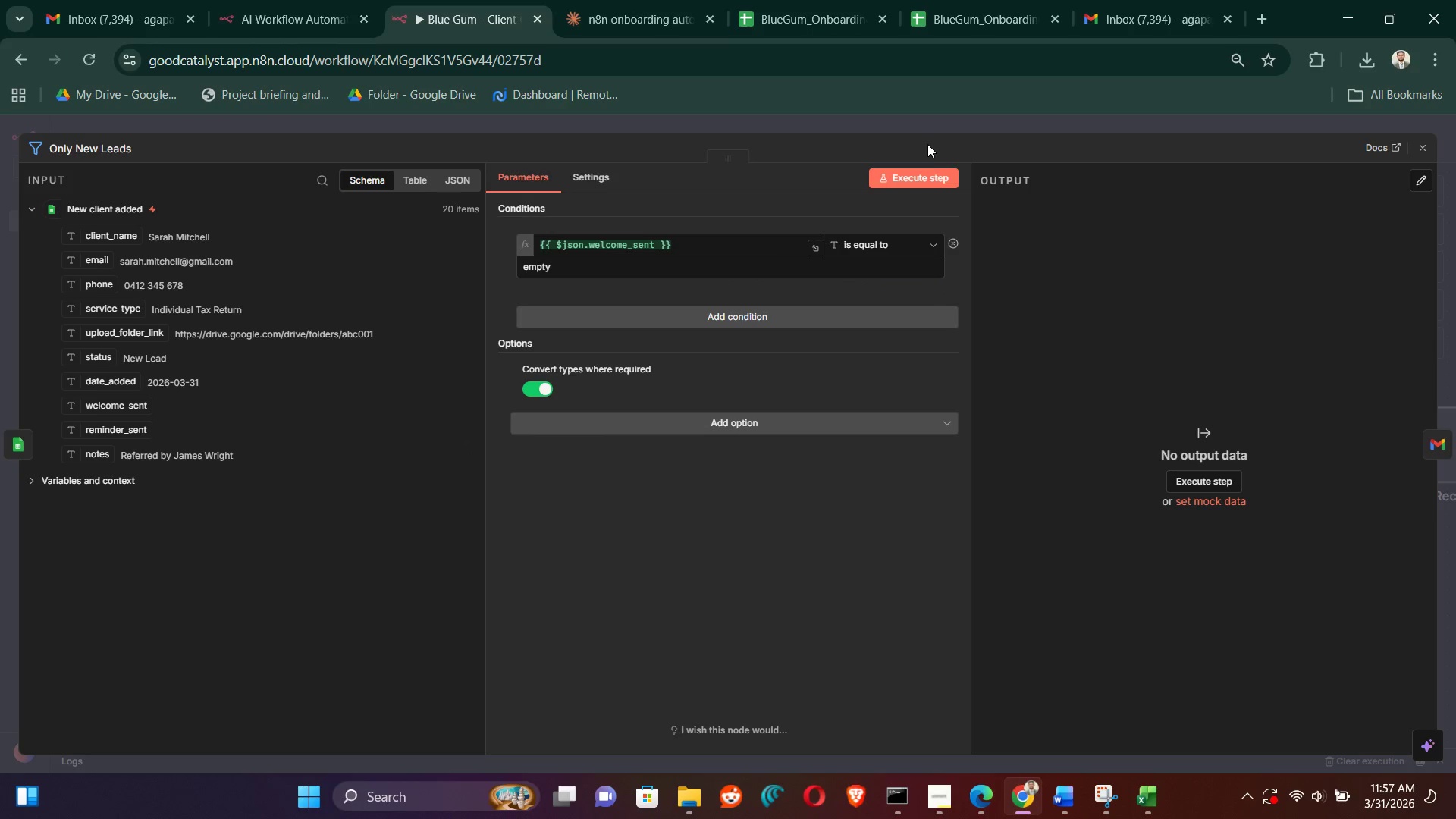 
left_click([928, 180])
 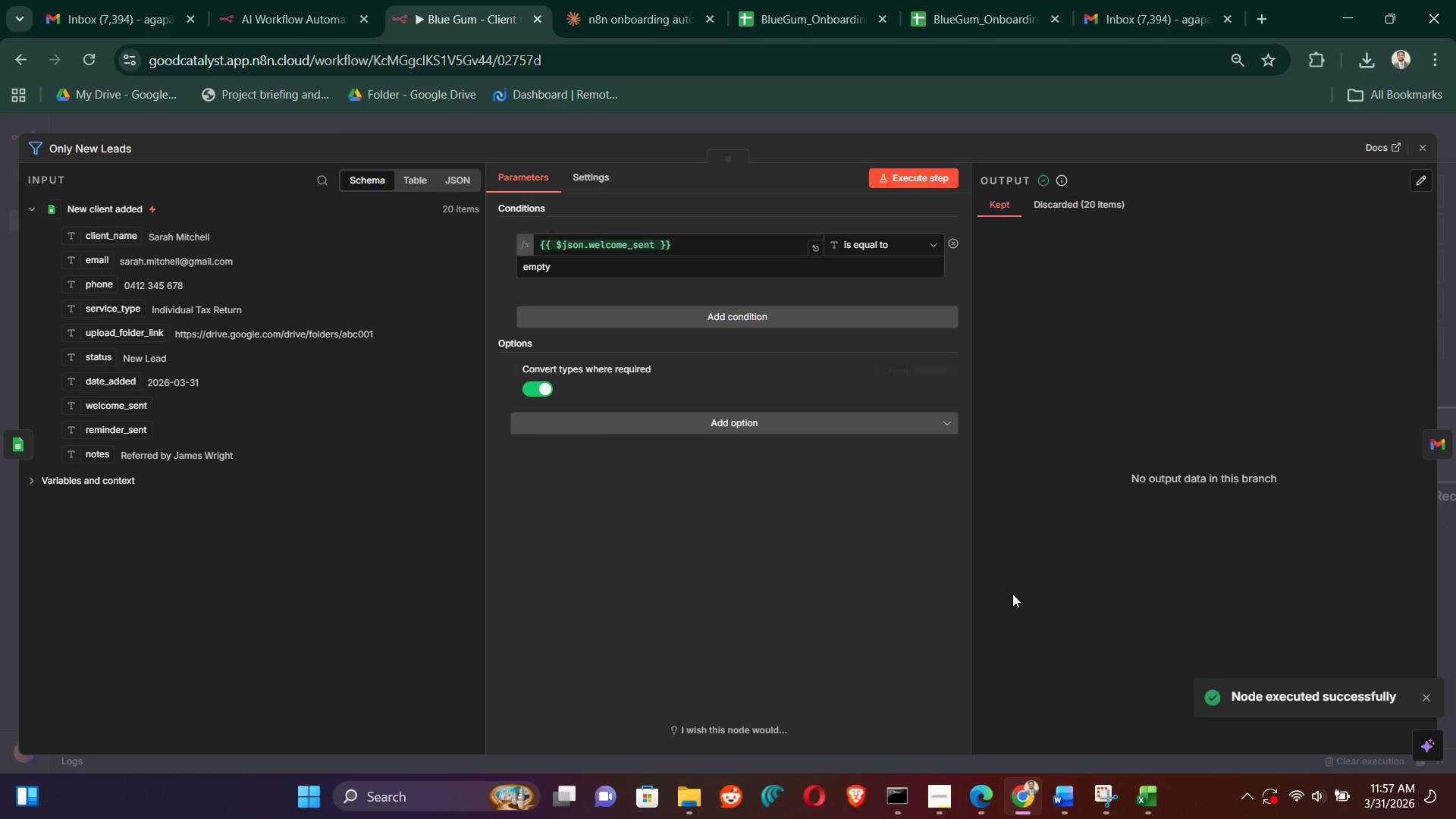 
left_click([1112, 209])
 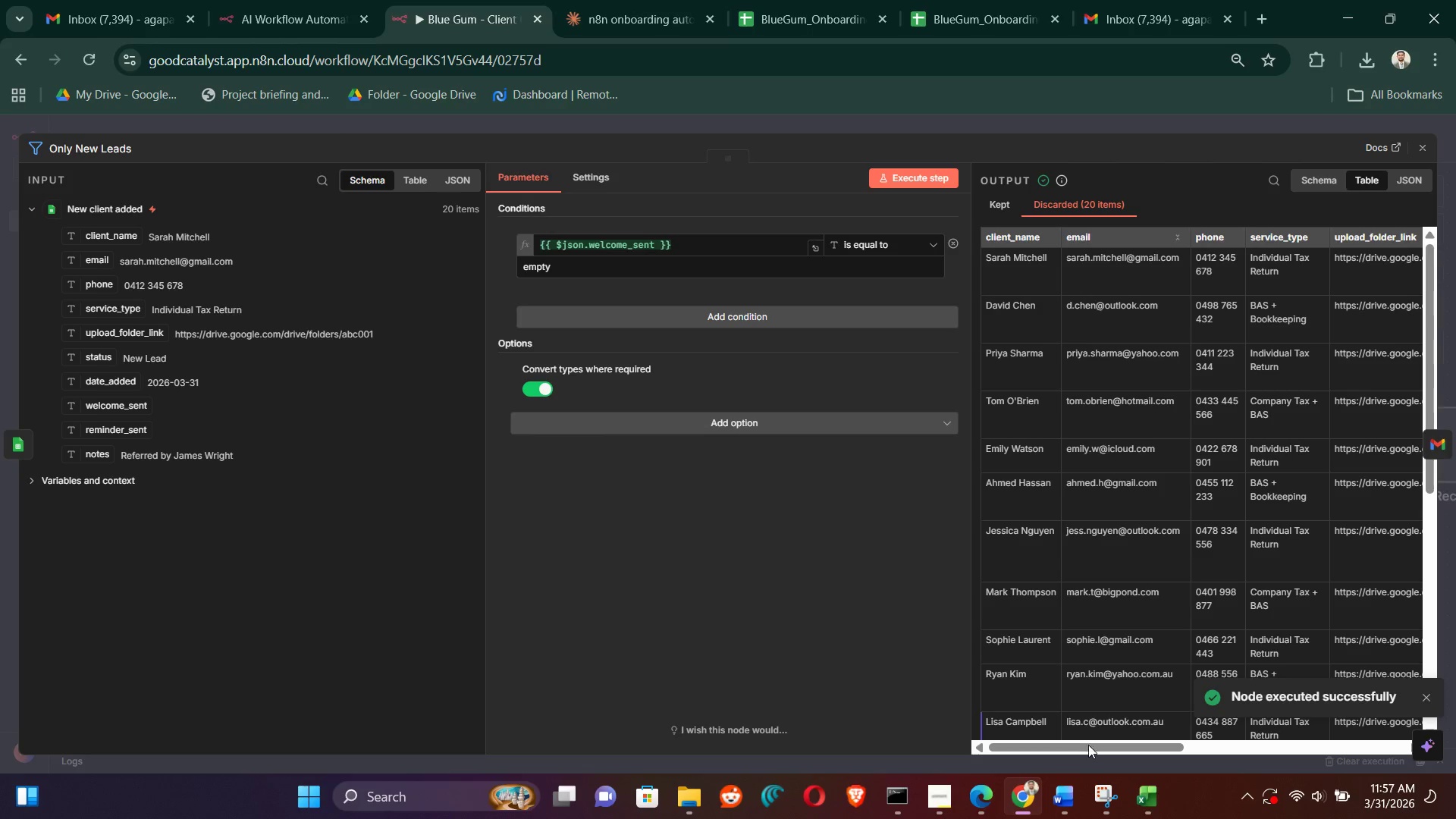 
left_click_drag(start_coordinate=[1093, 745], to_coordinate=[909, 761])
 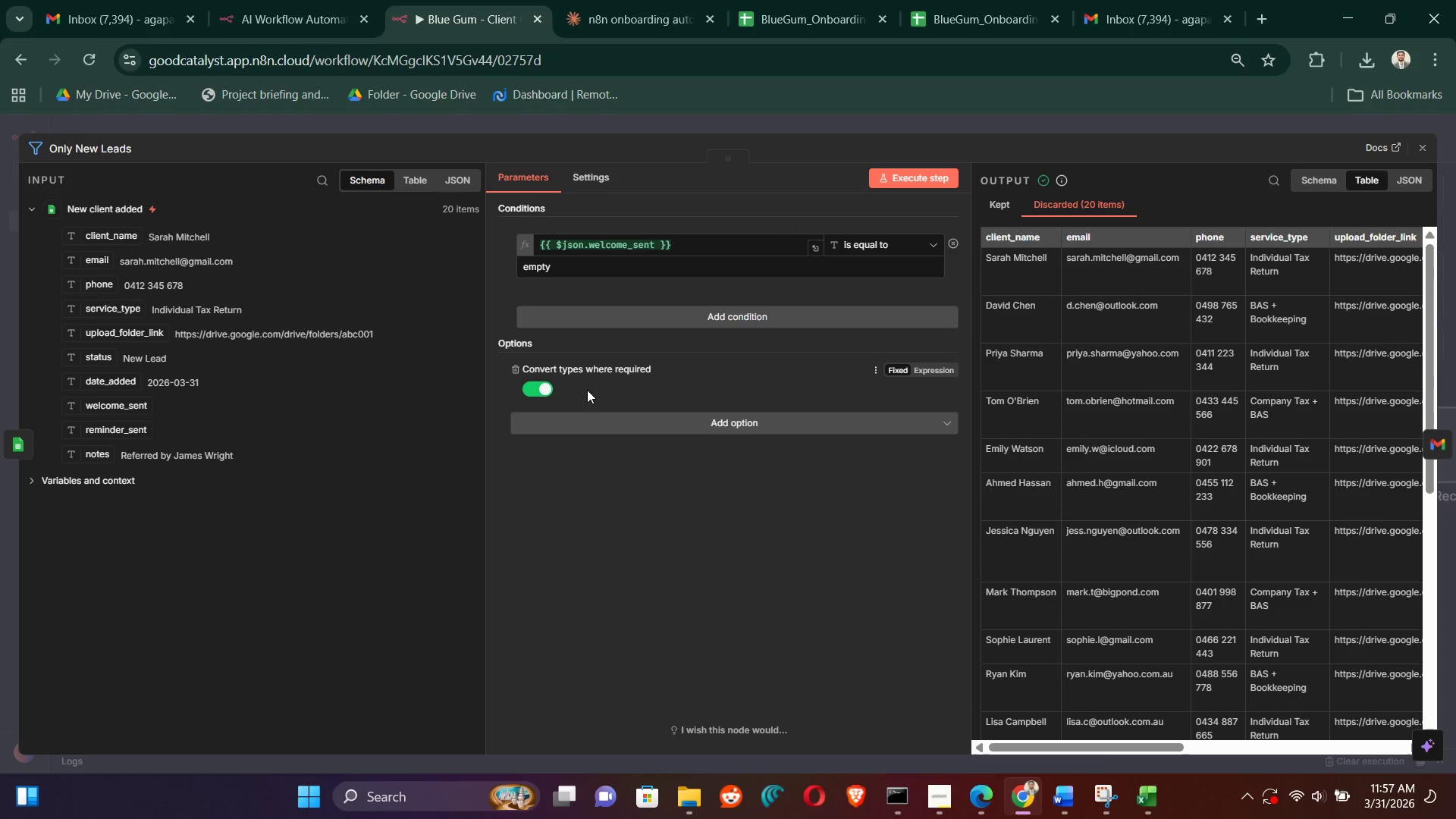 
left_click([532, 384])
 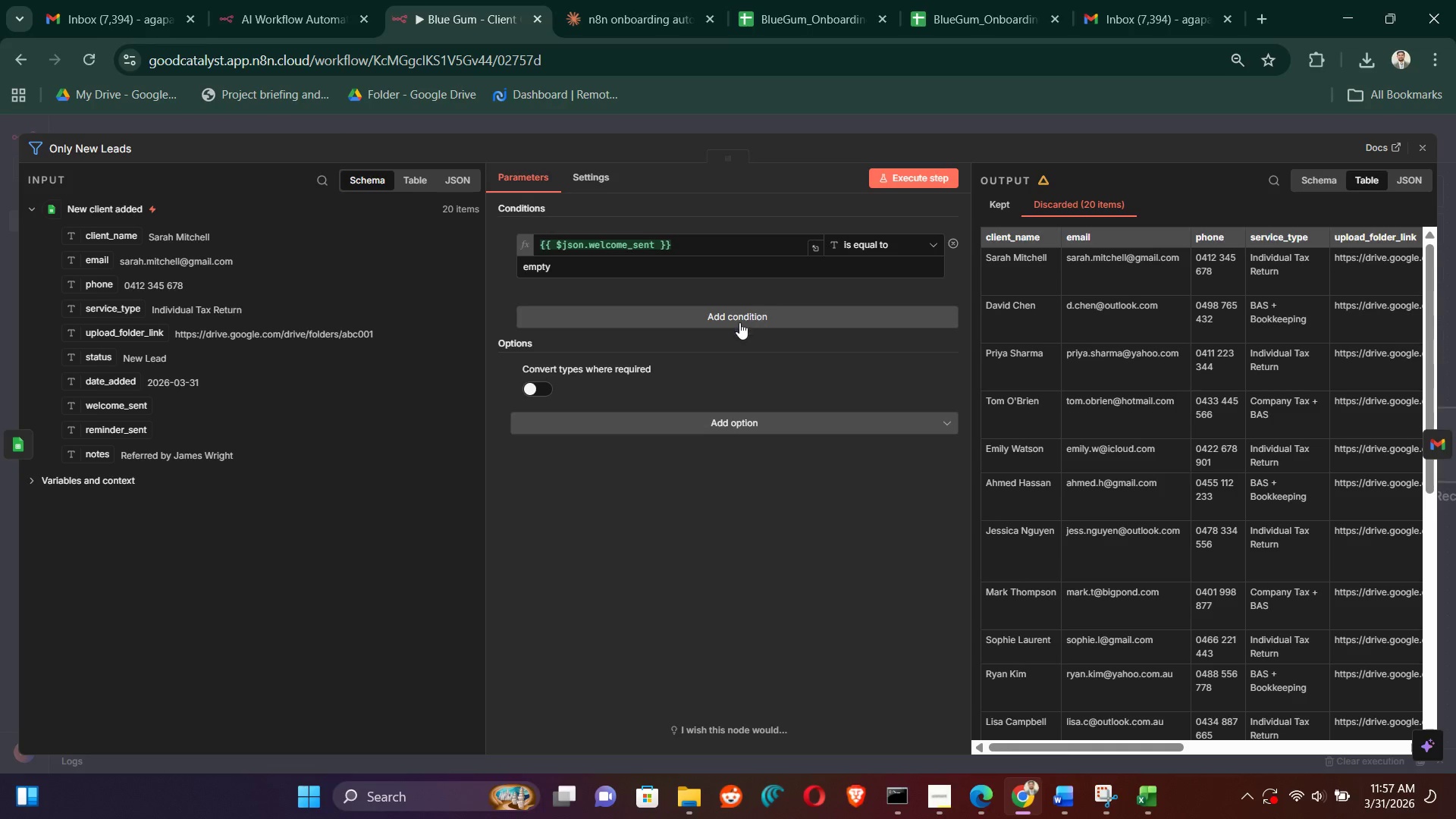 
mouse_move([907, 270])
 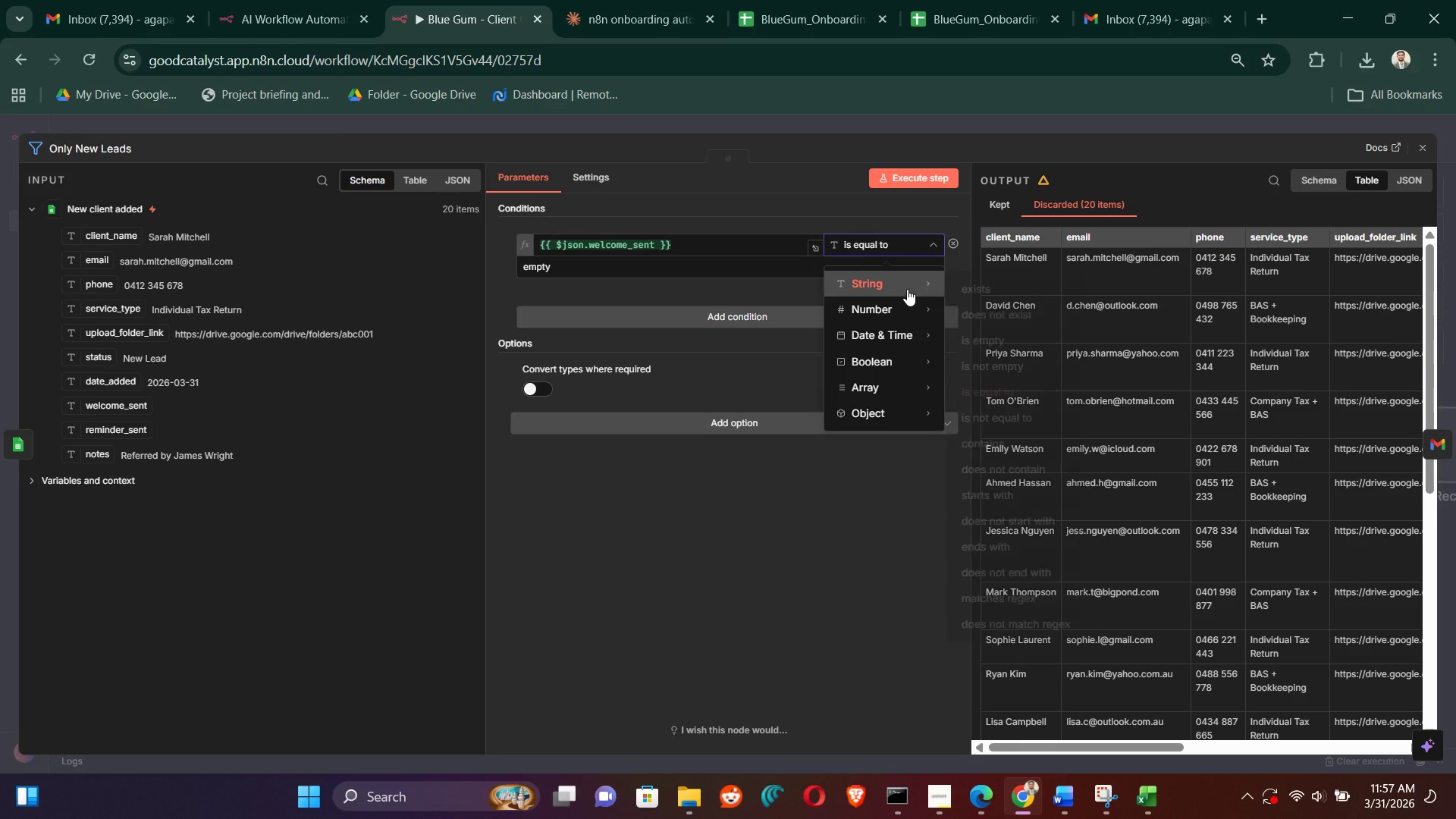 
mouse_move([906, 304])
 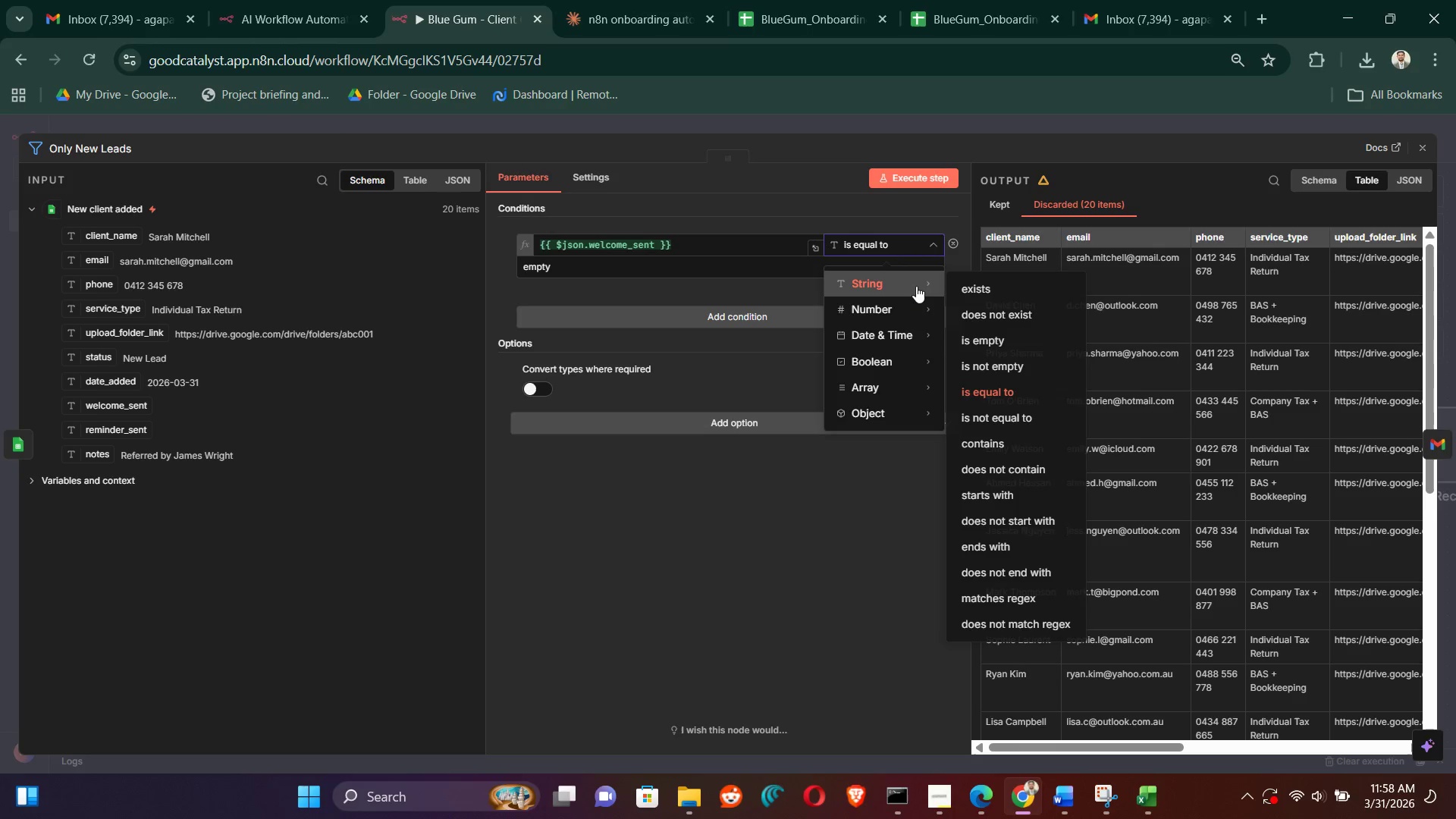 
mouse_move([905, 312])
 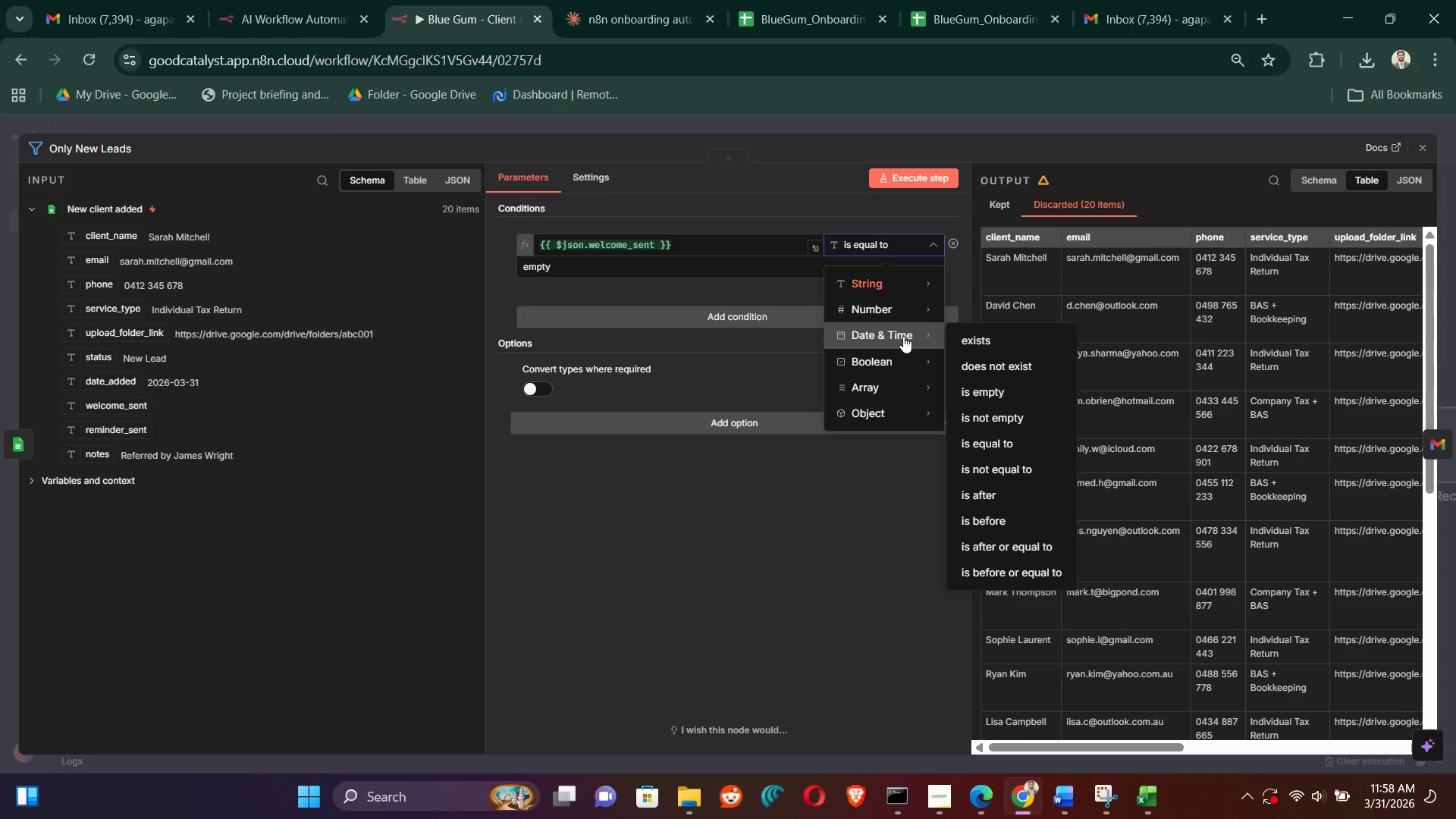 
mouse_move([908, 362])
 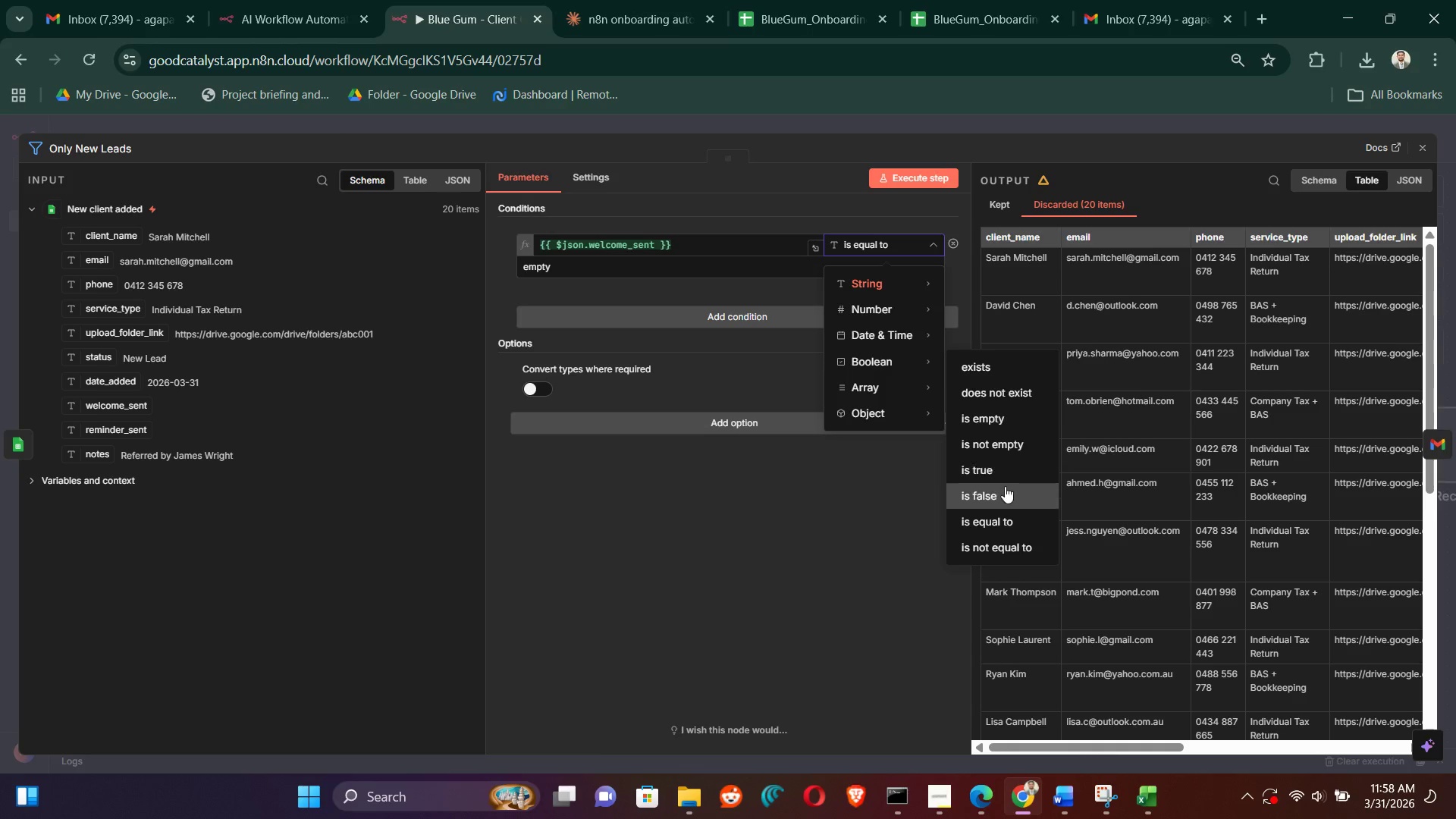 
wait(7.97)
 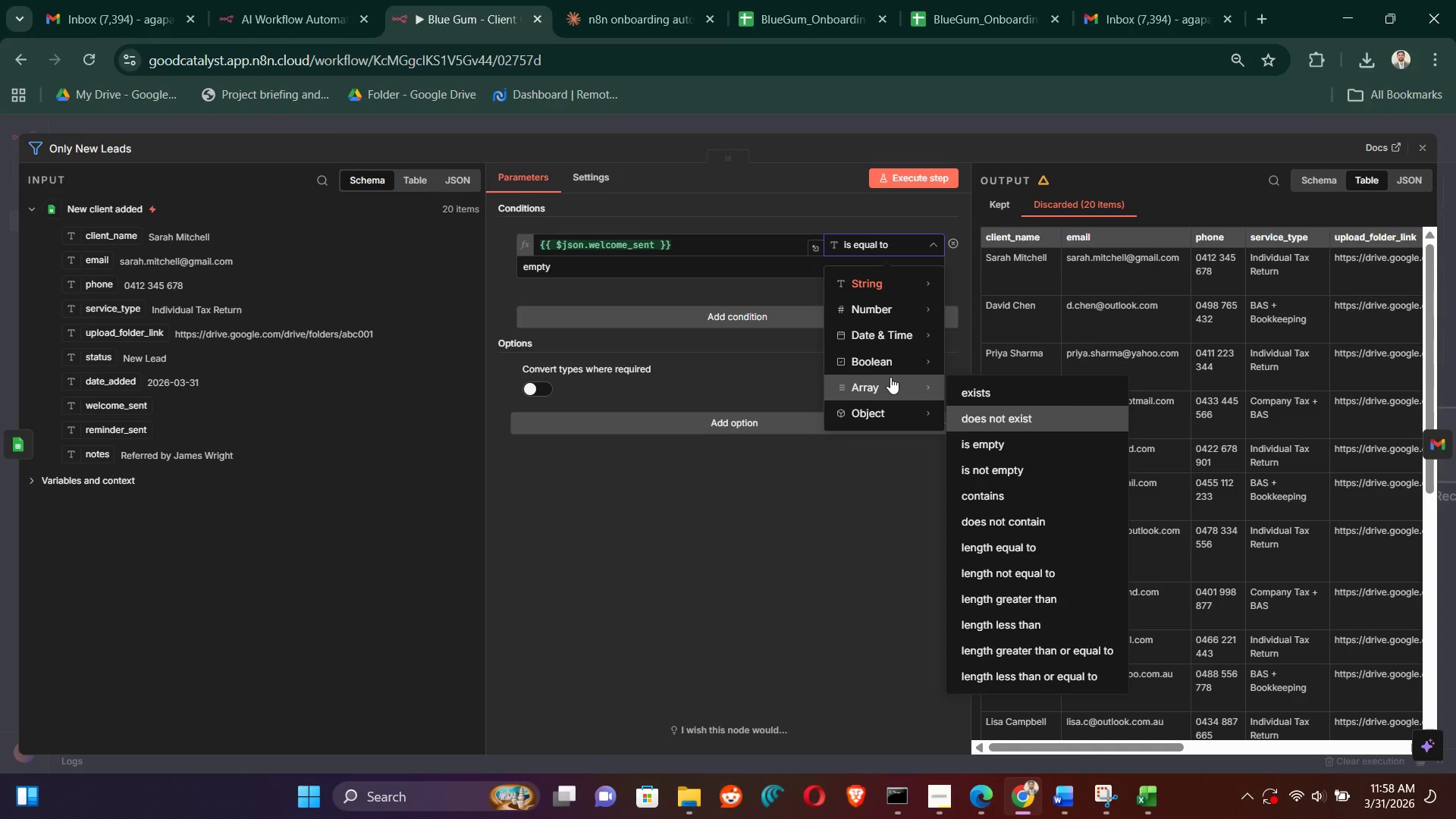 
left_click([1003, 494])
 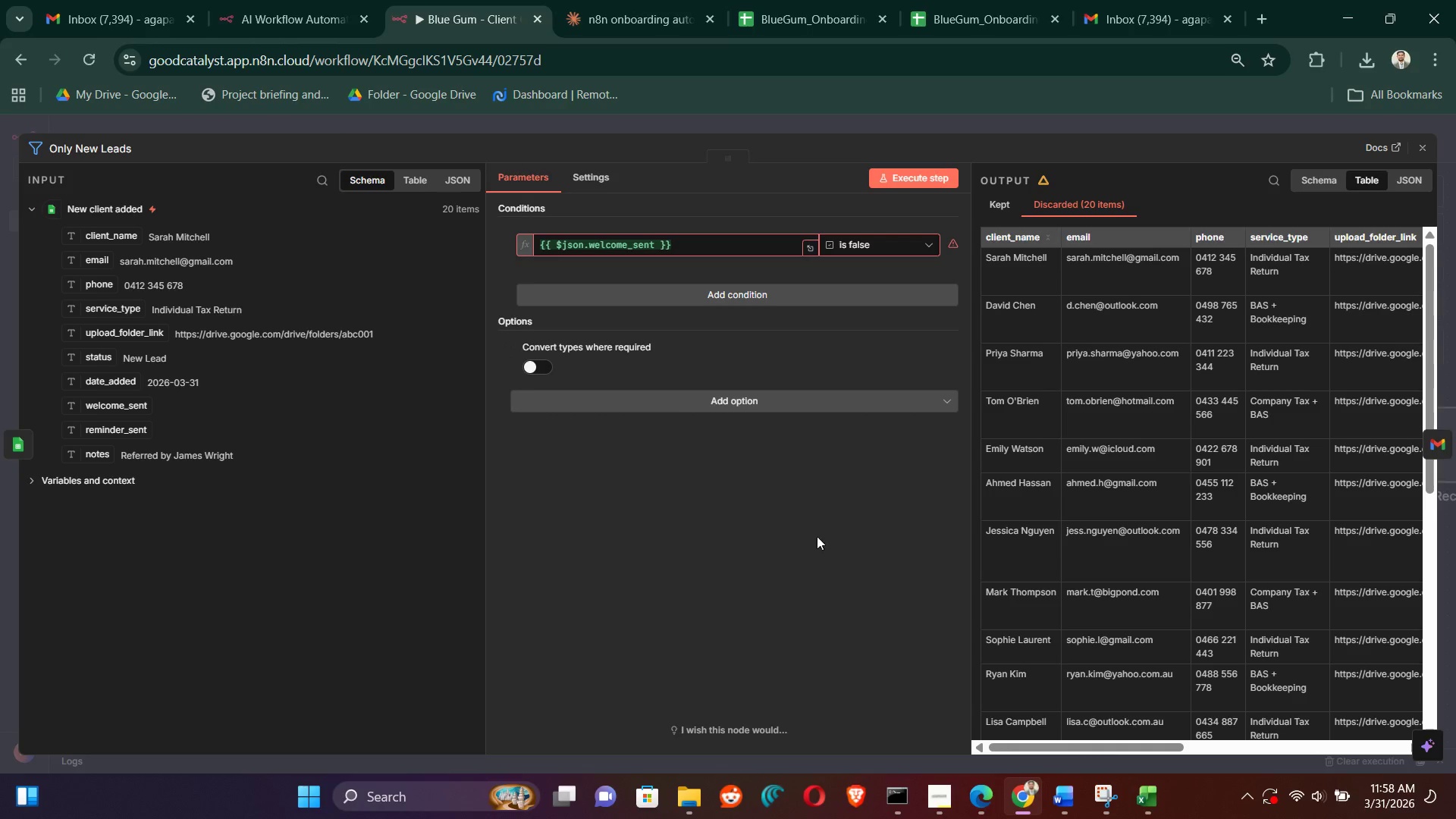 
left_click([816, 536])
 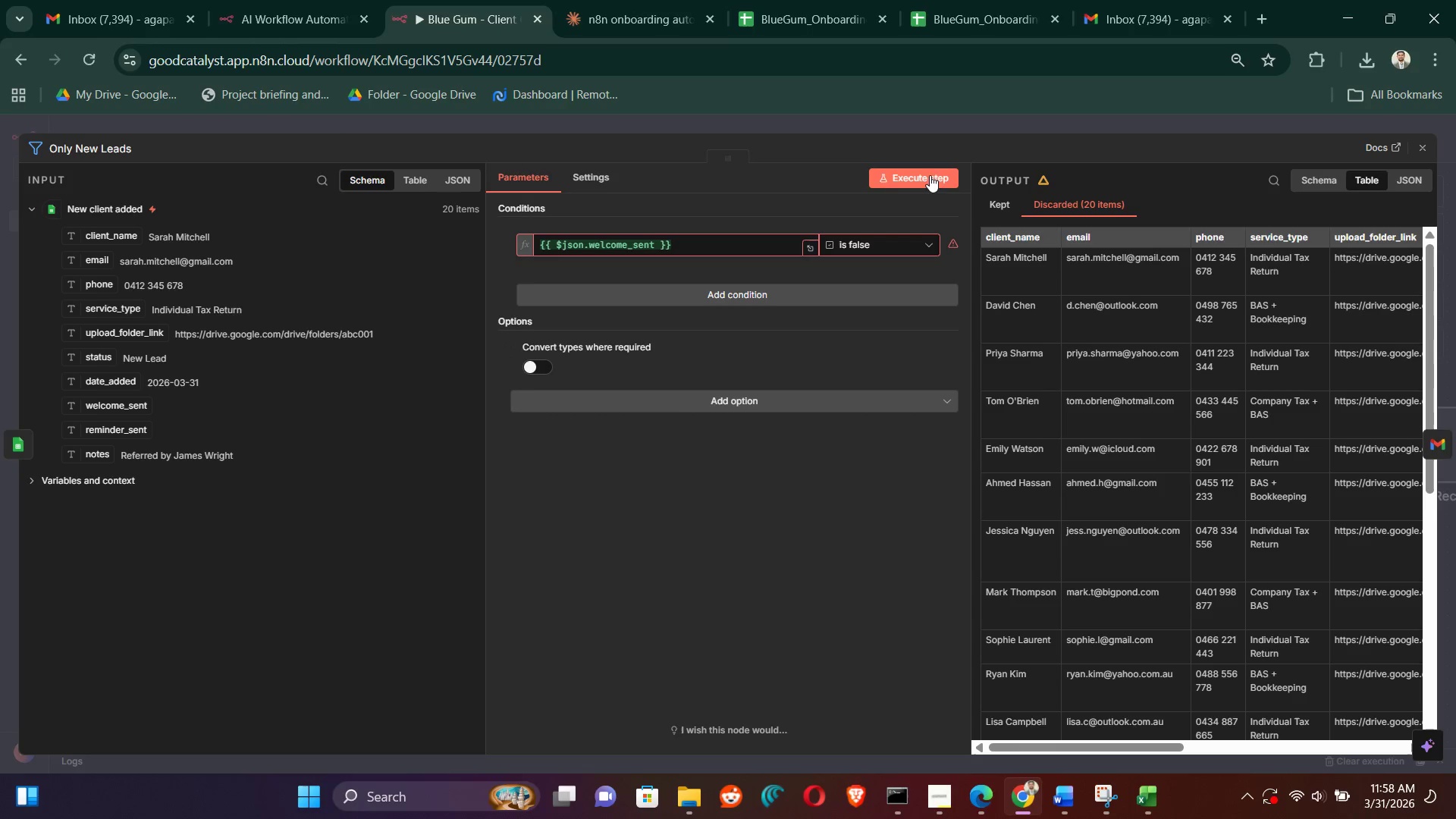 
left_click([929, 173])
 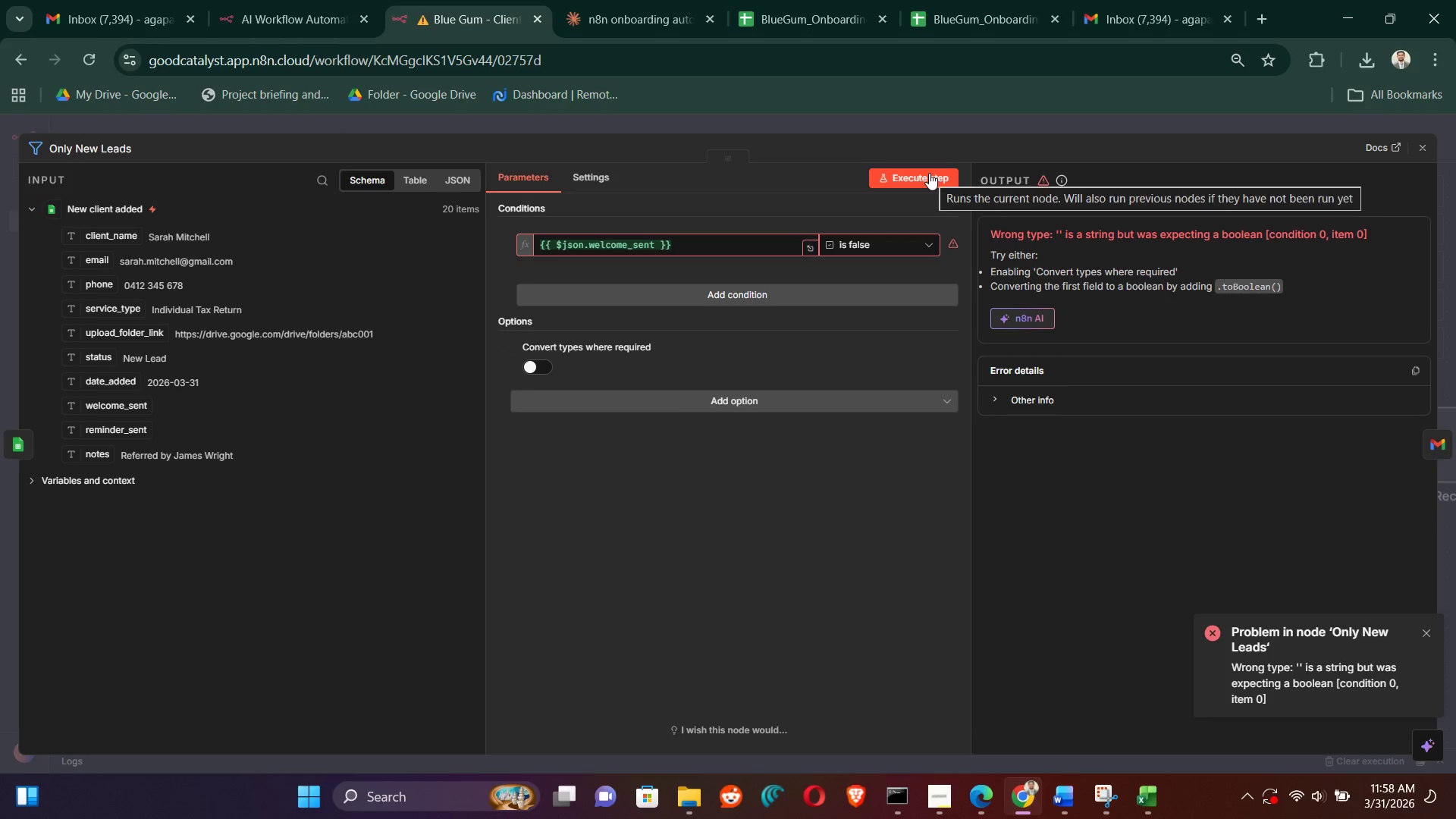 
left_click([540, 369])
 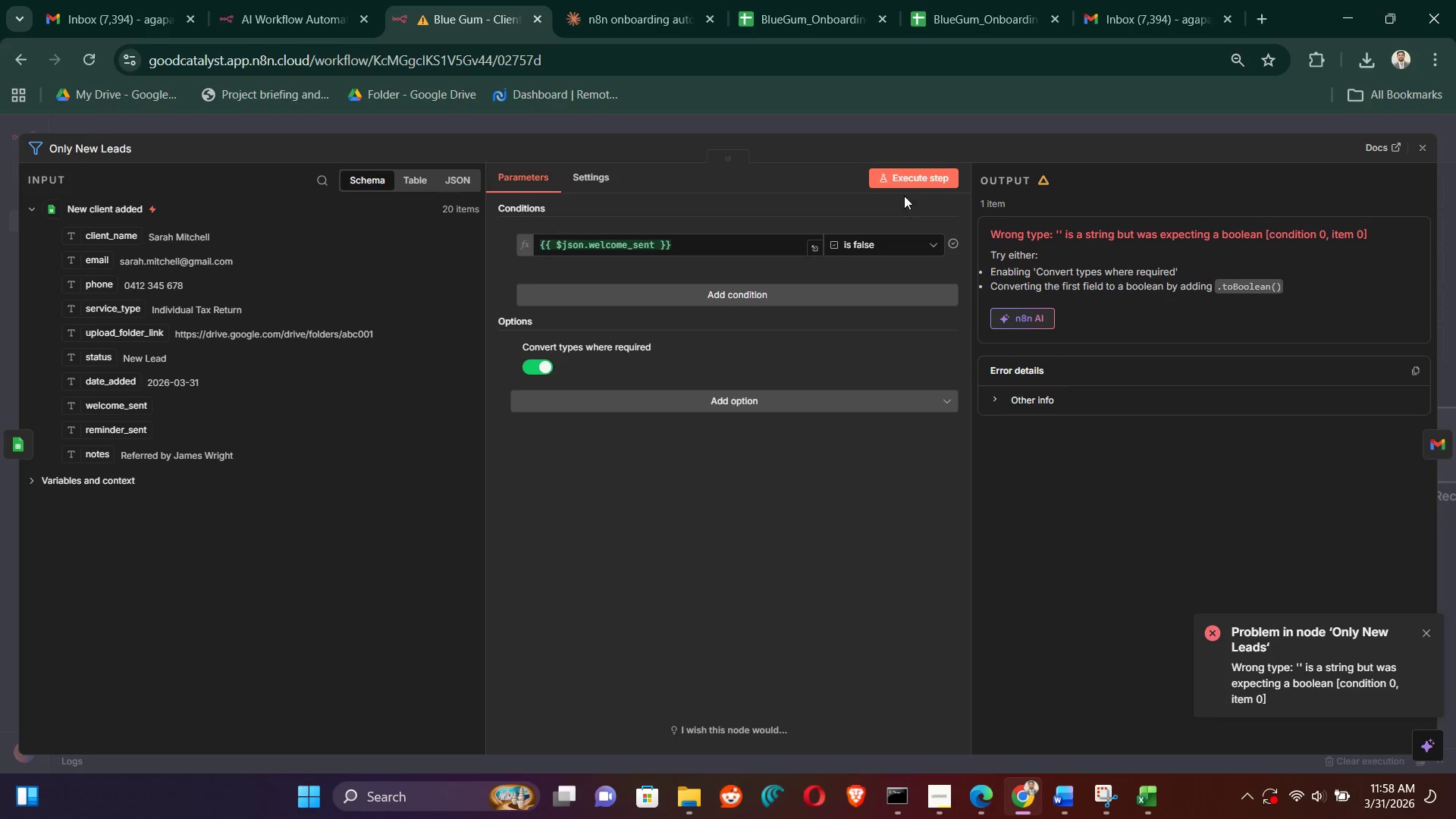 
left_click([908, 179])
 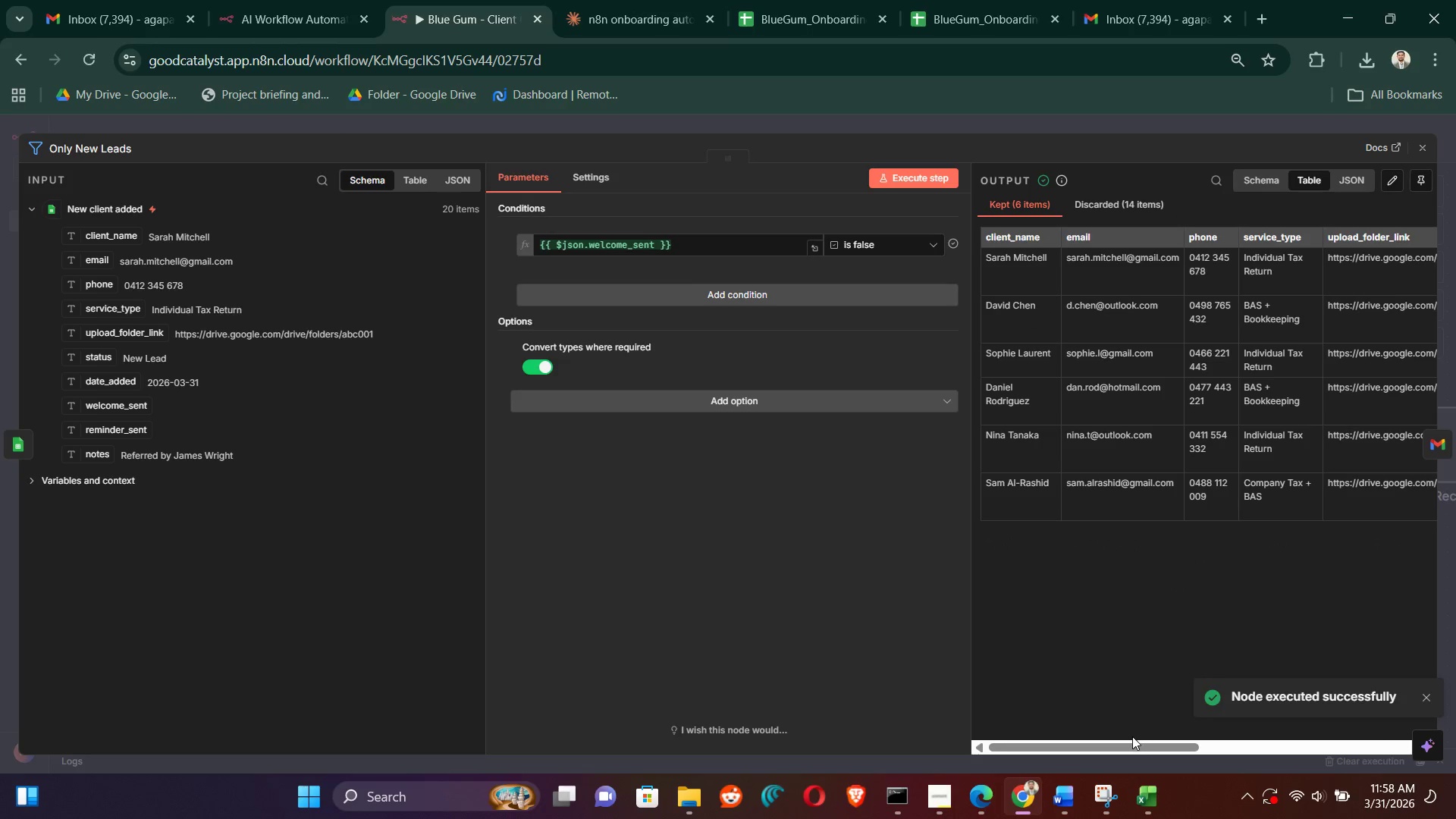 
wait(6.91)
 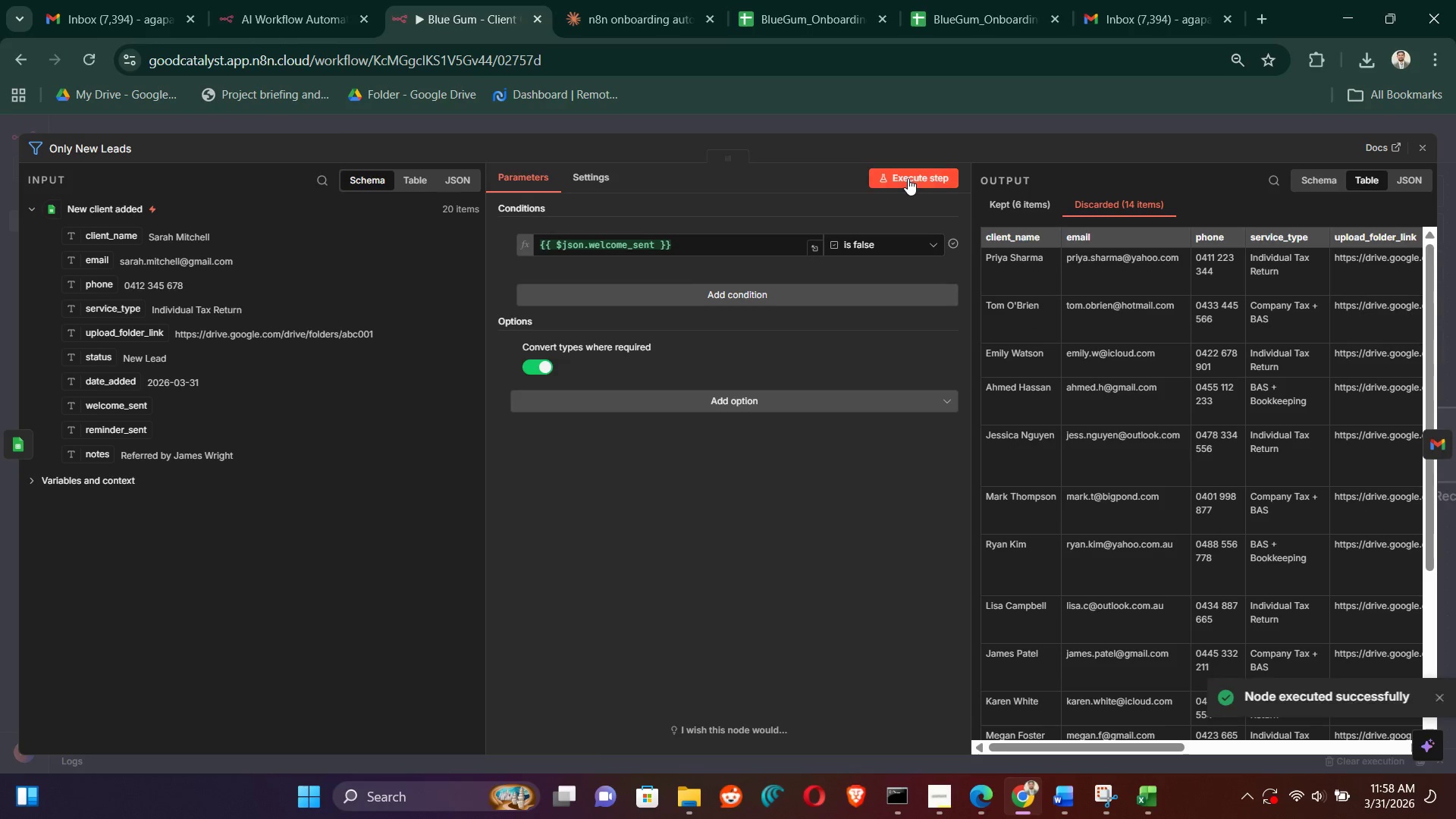 
left_click_drag(start_coordinate=[1112, 745], to_coordinate=[1358, 724])
 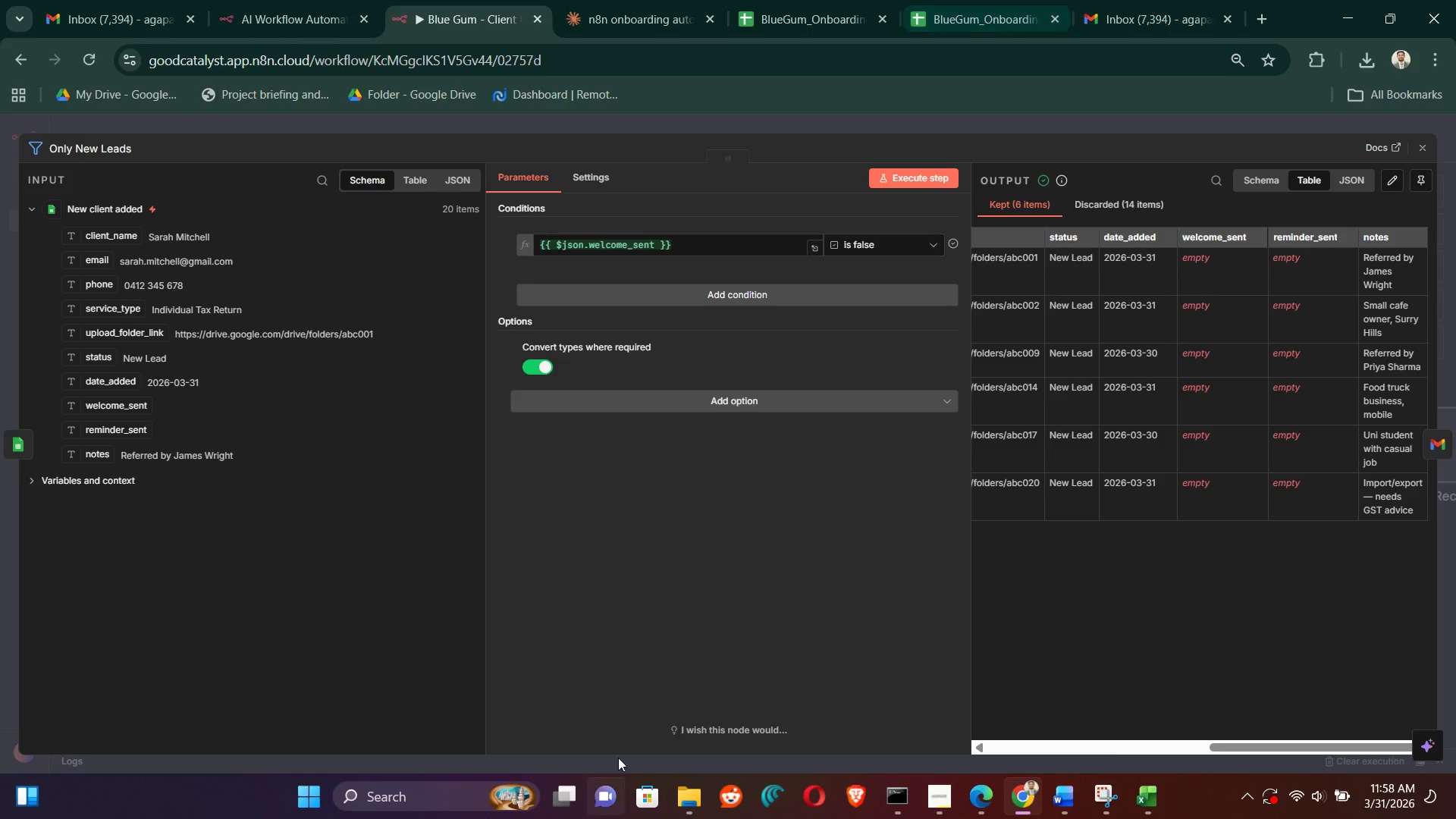 
wait(6.25)
 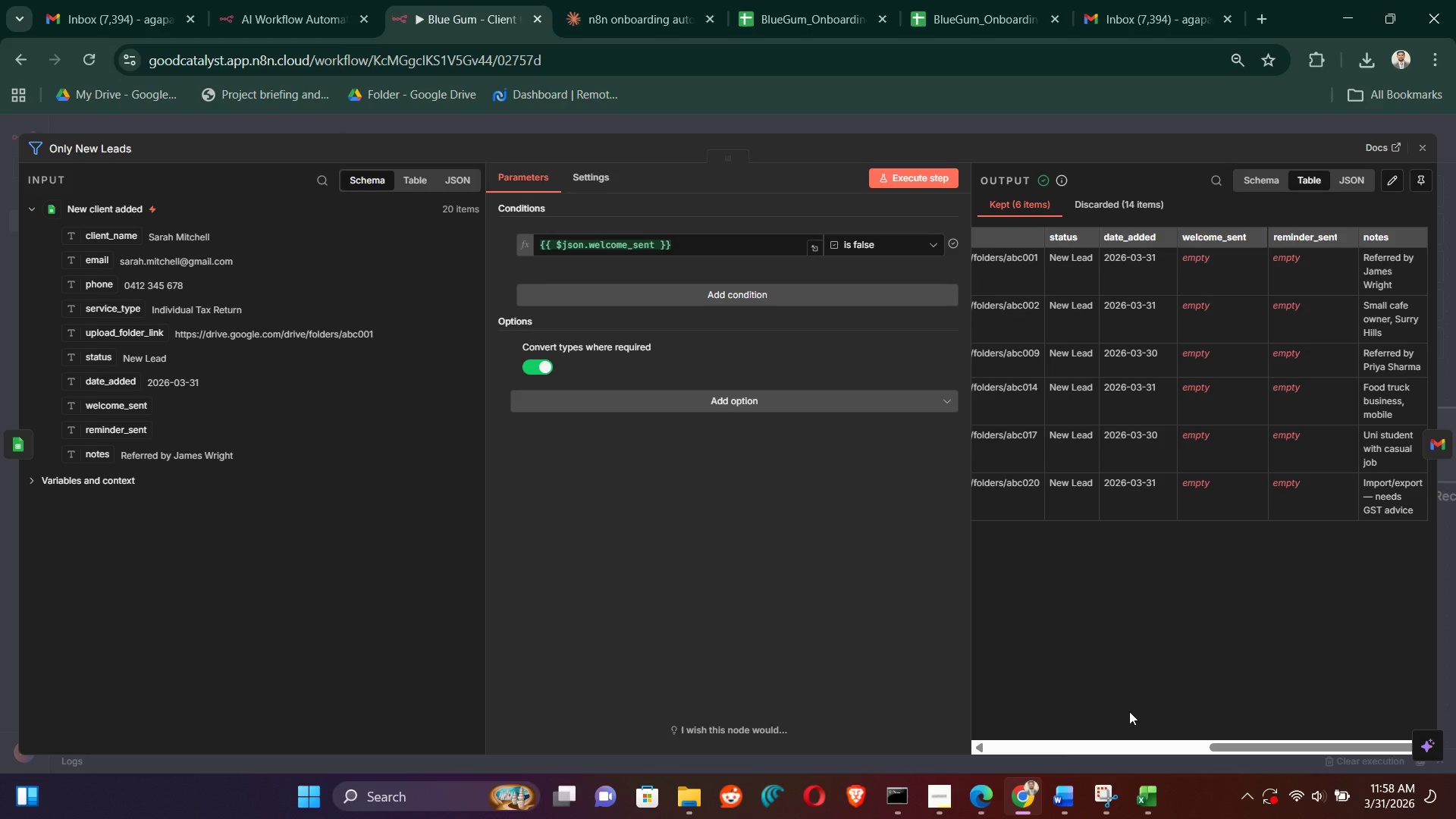 
left_click([1425, 149])
 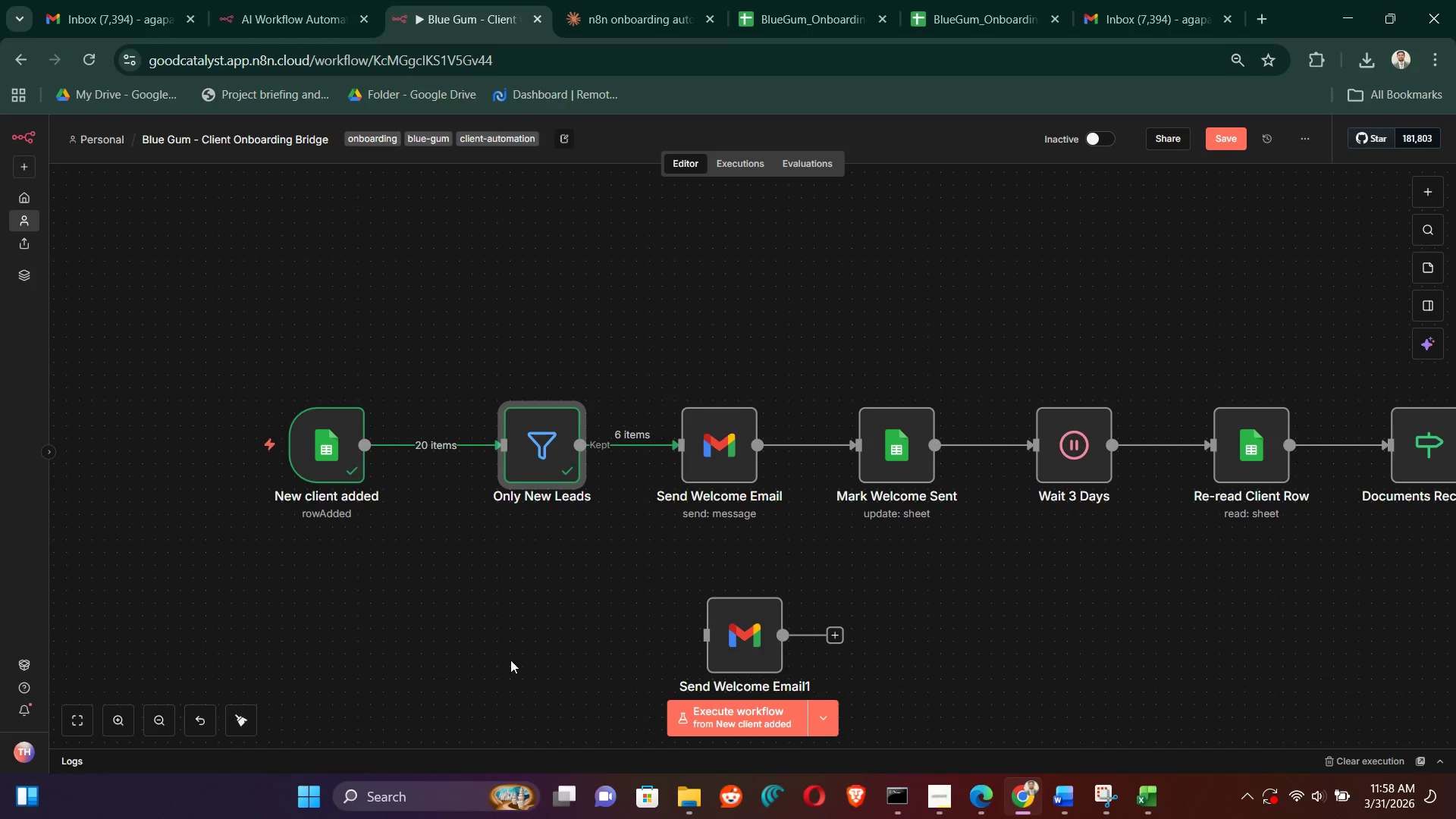 
left_click([541, 623])
 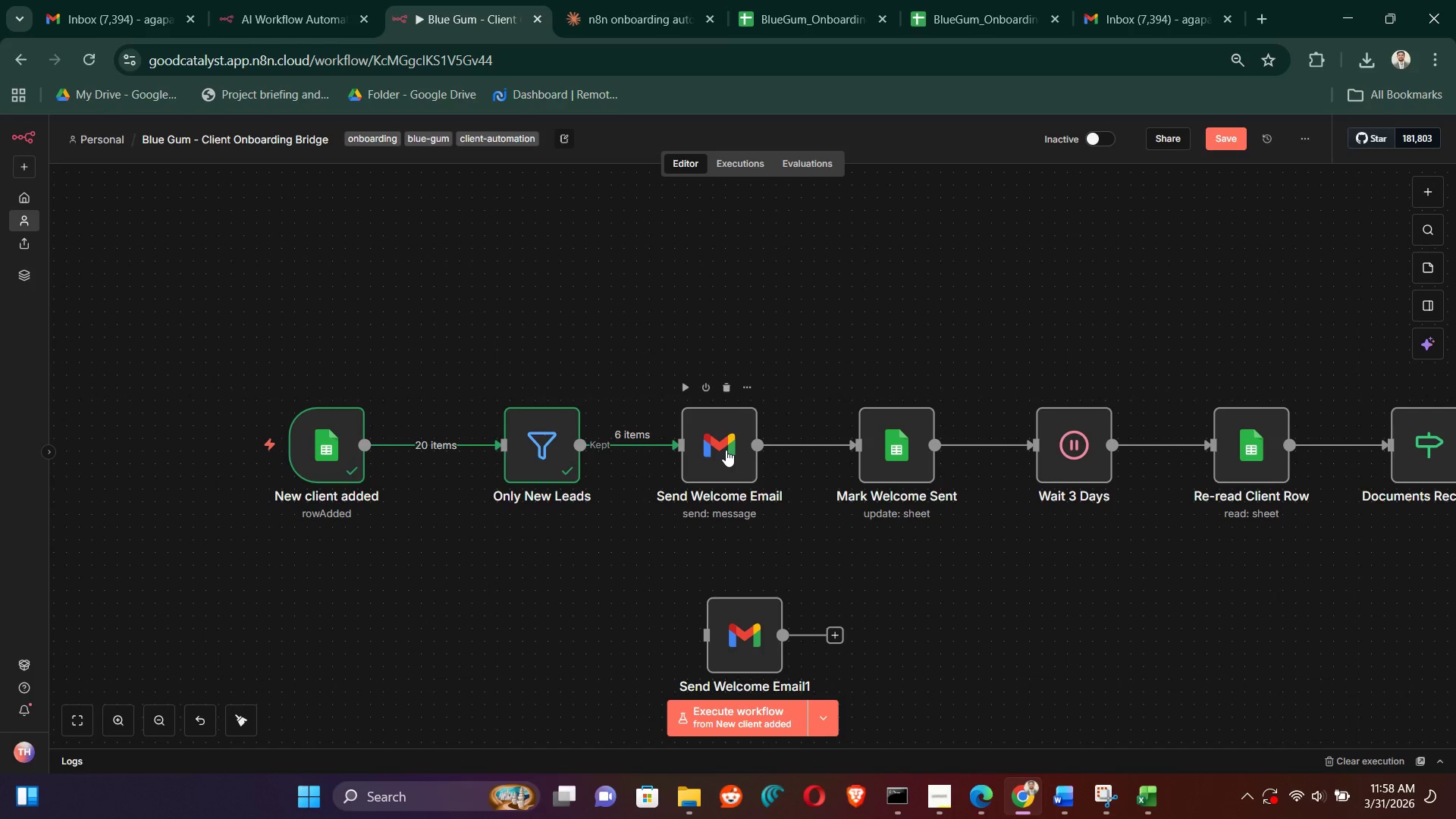 
double_click([723, 450])
 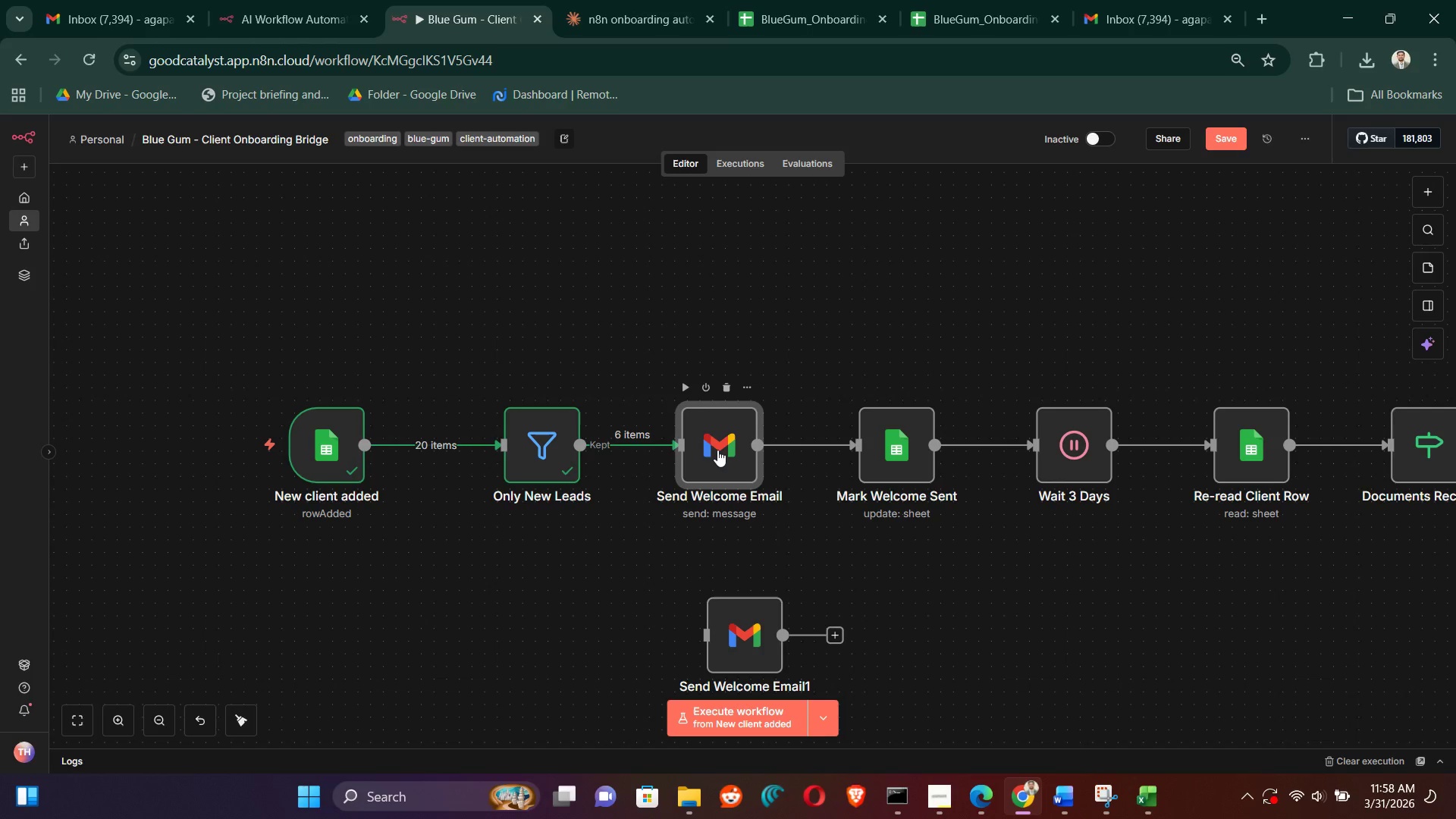 
double_click([716, 450])
 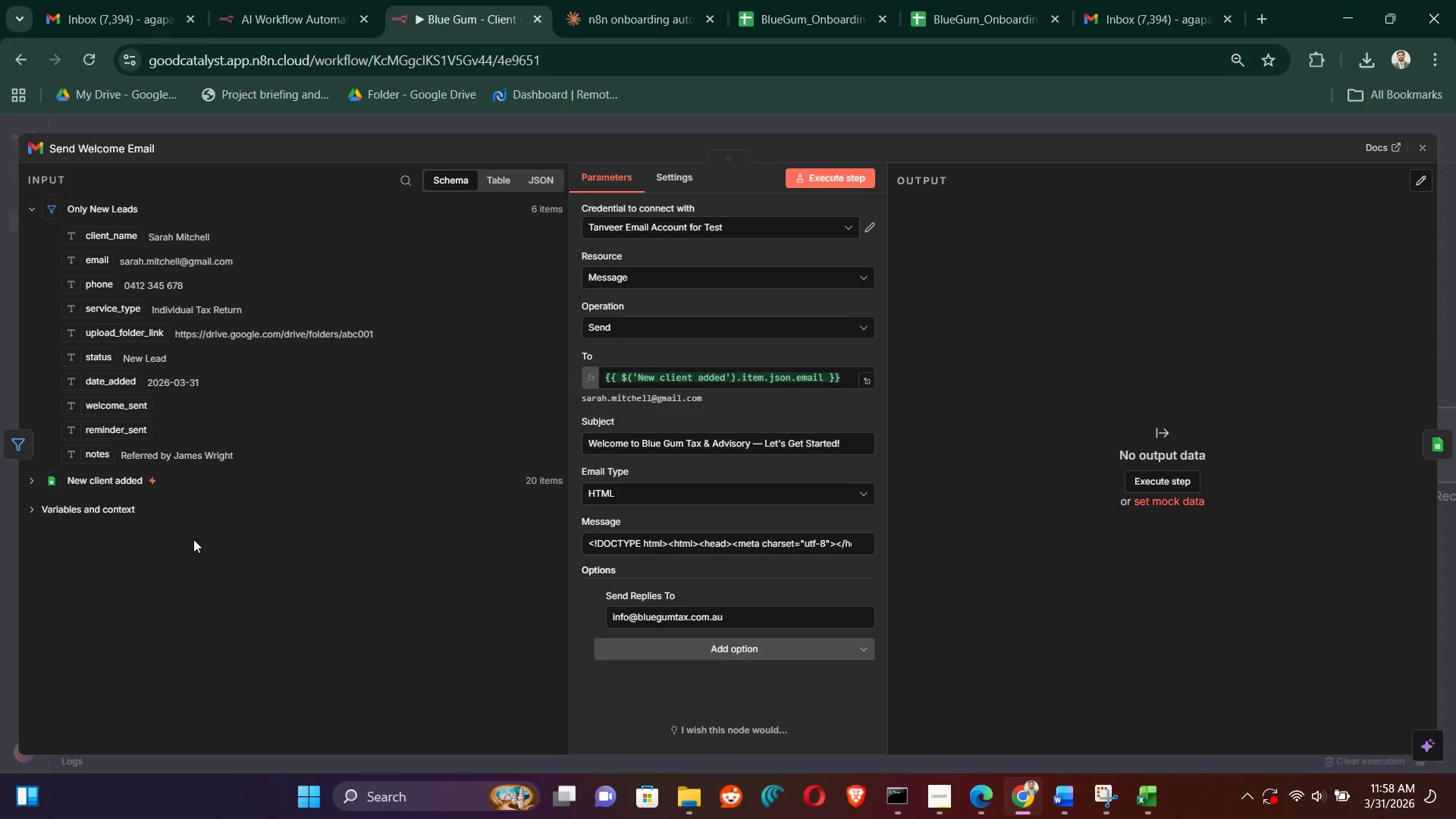 
mouse_move([794, 429])
 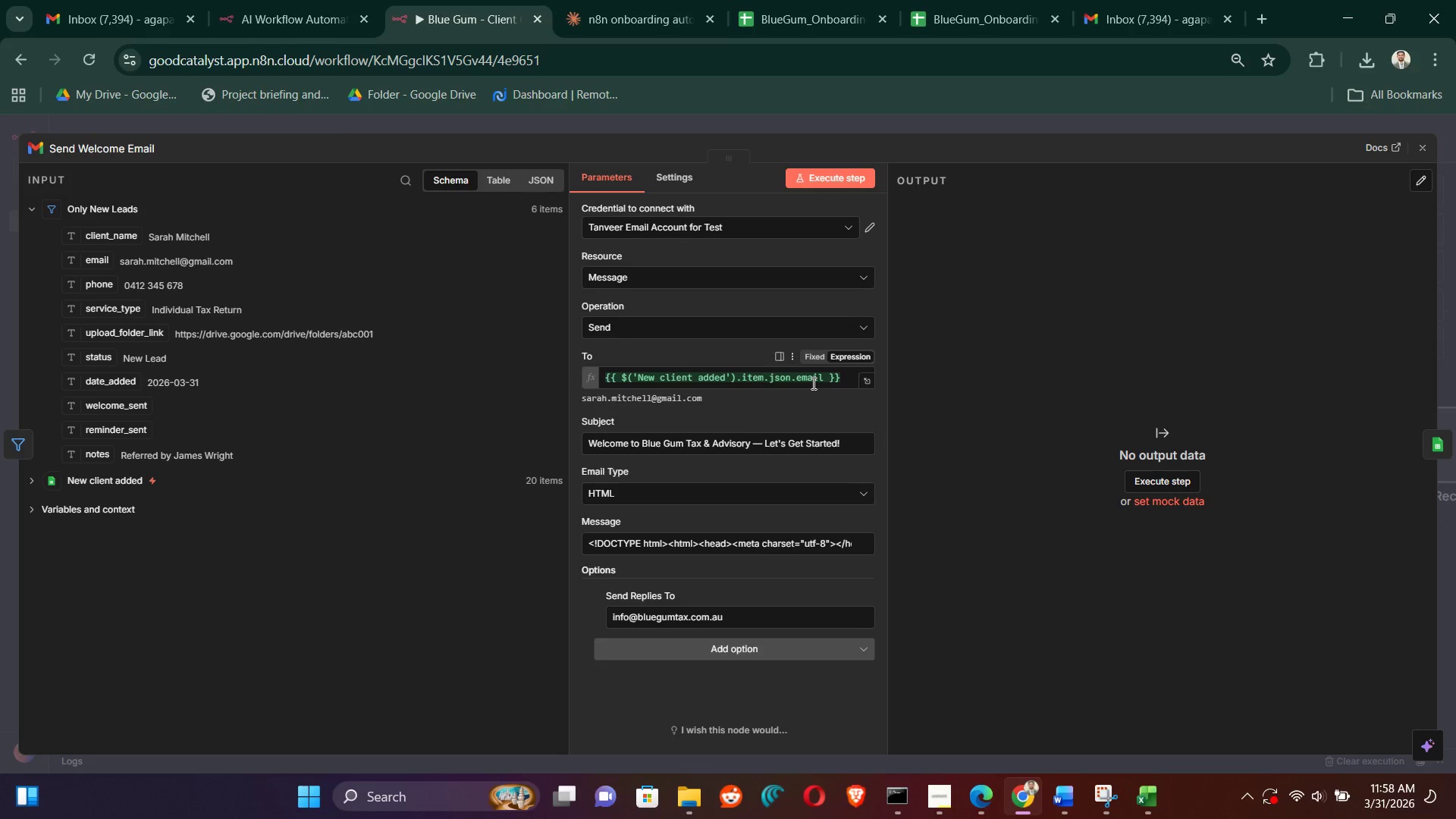 
double_click([813, 383])
 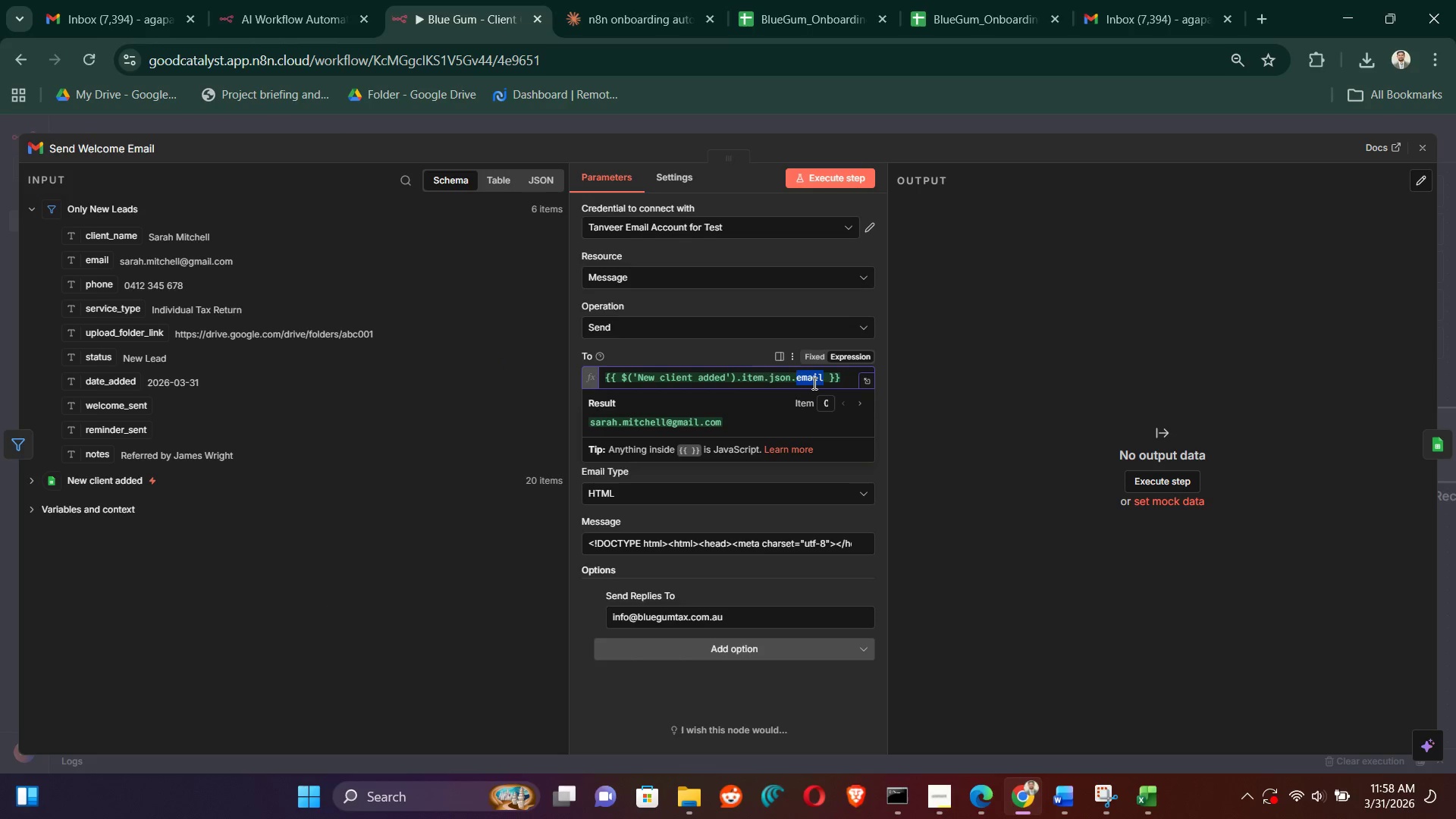 
triple_click([813, 383])
 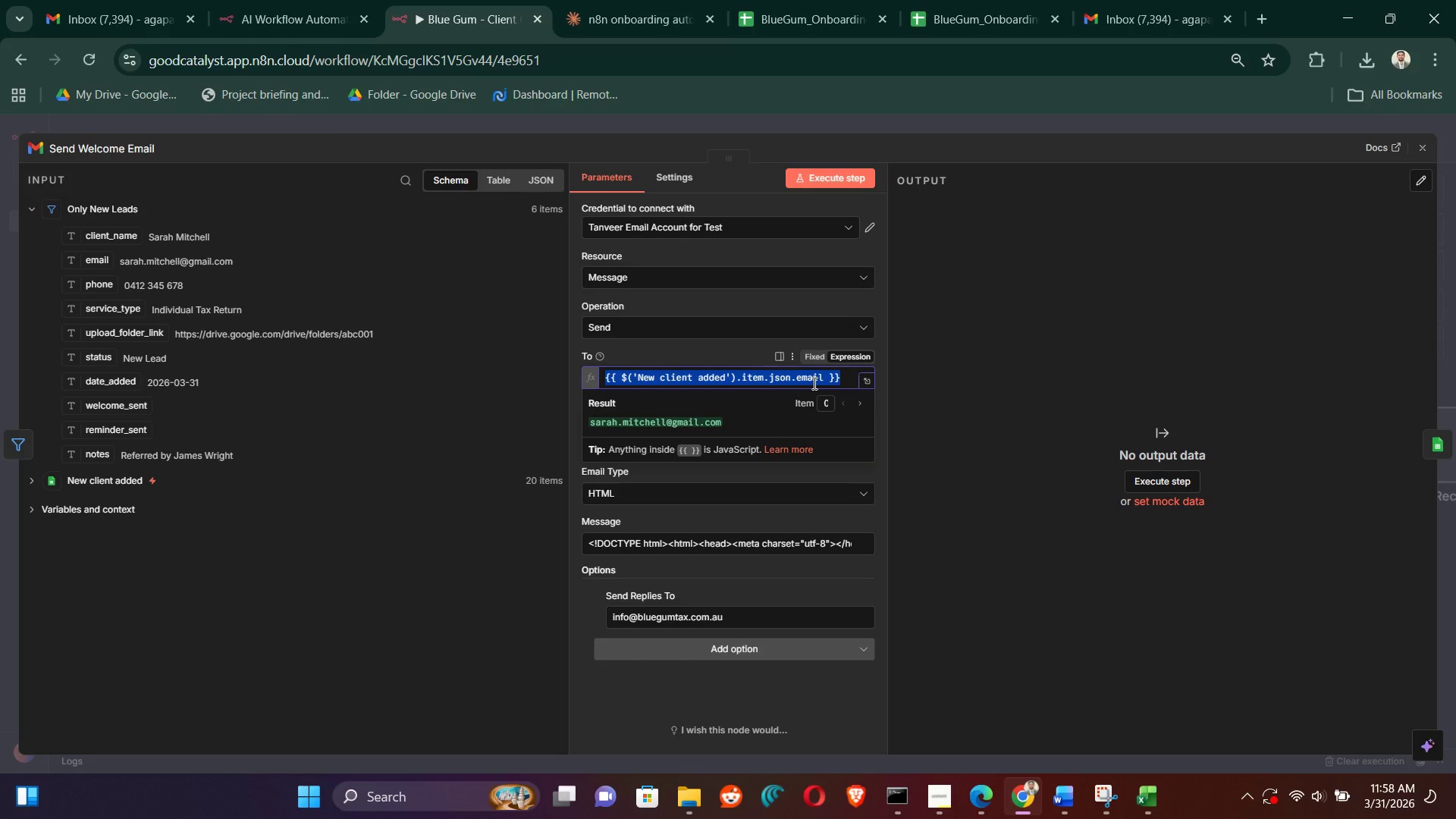 
key(Control+Z)
 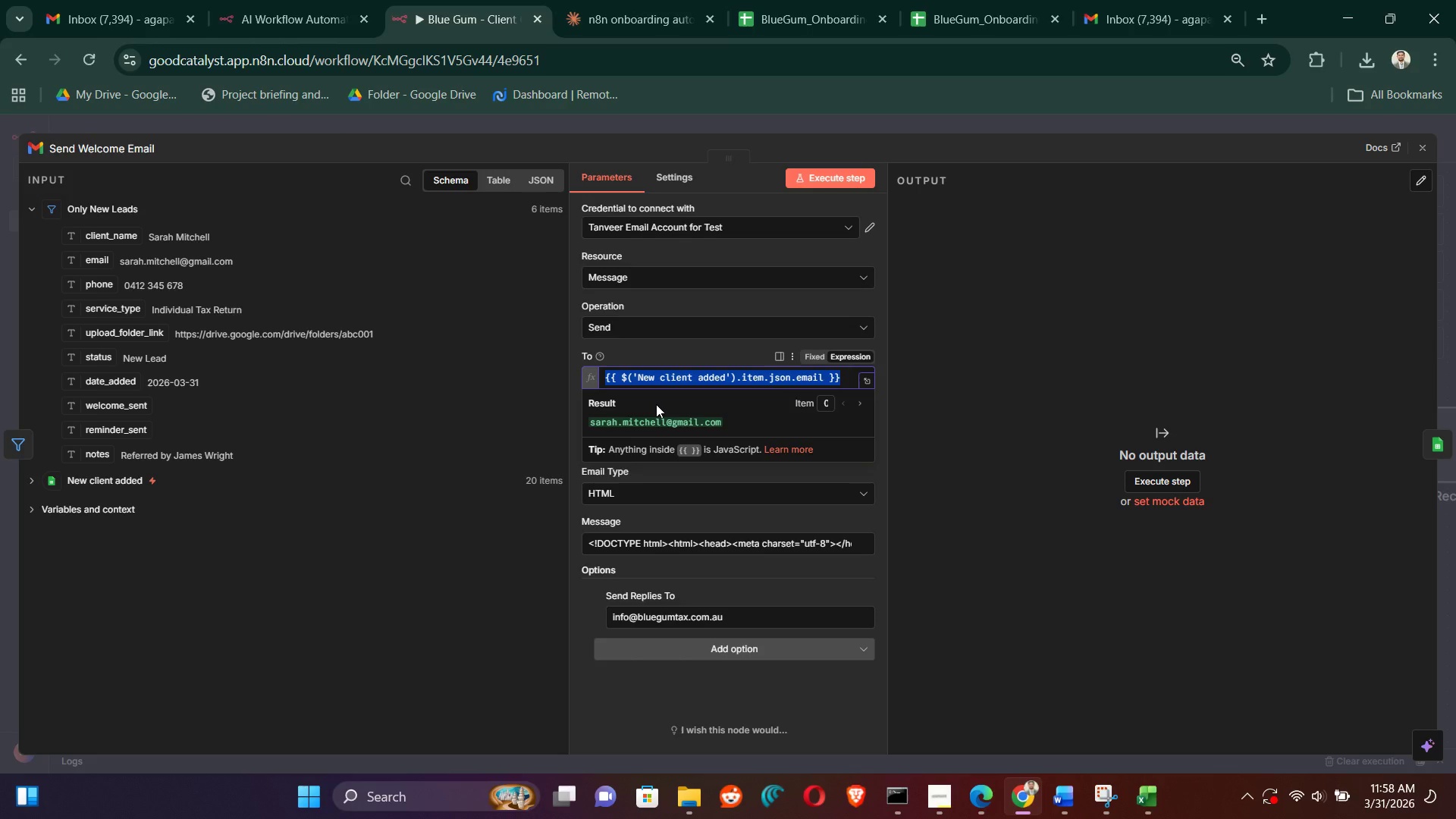 
key(Backspace)
 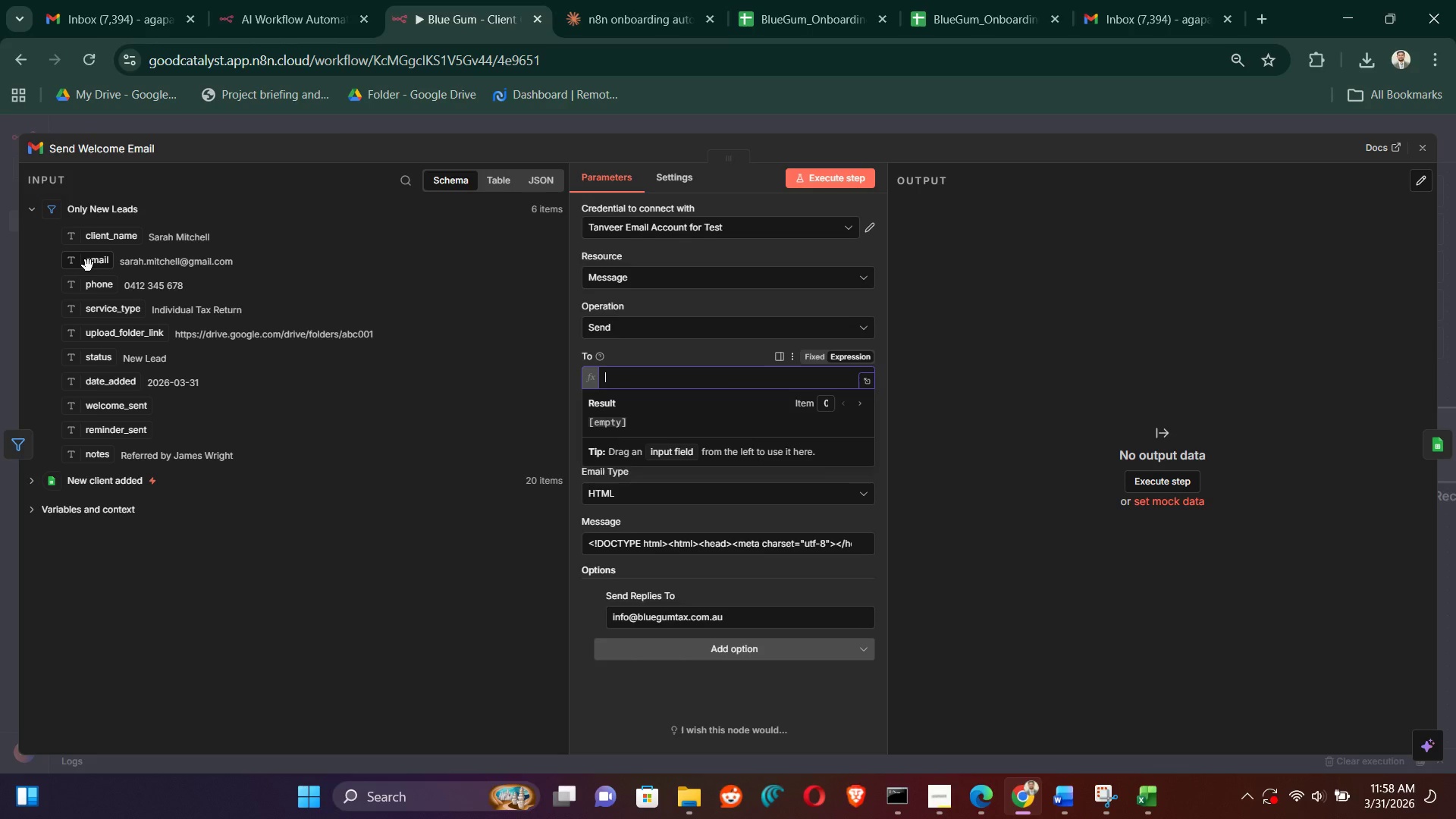 
left_click_drag(start_coordinate=[88, 265], to_coordinate=[635, 366])
 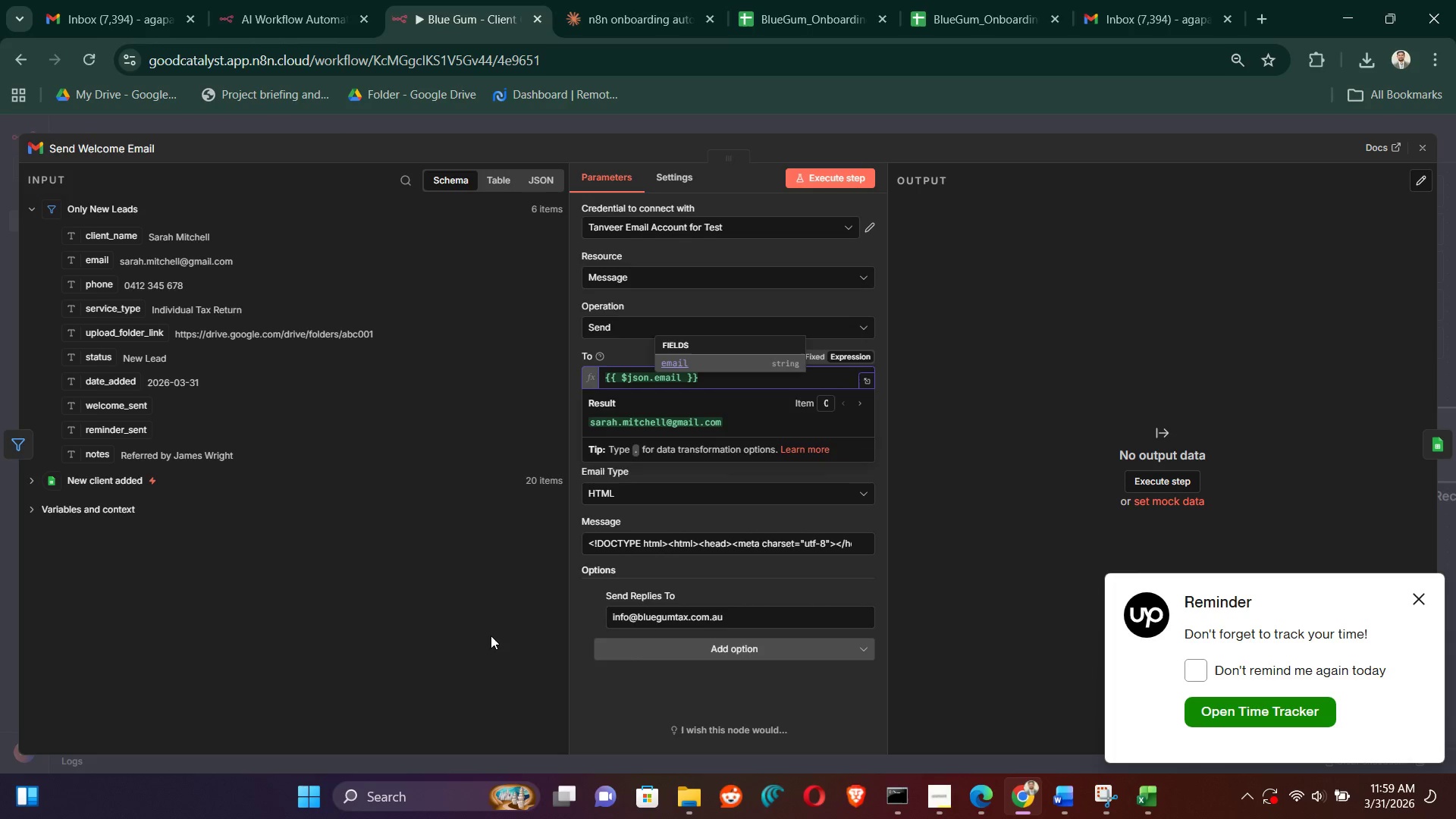 
left_click([489, 635])
 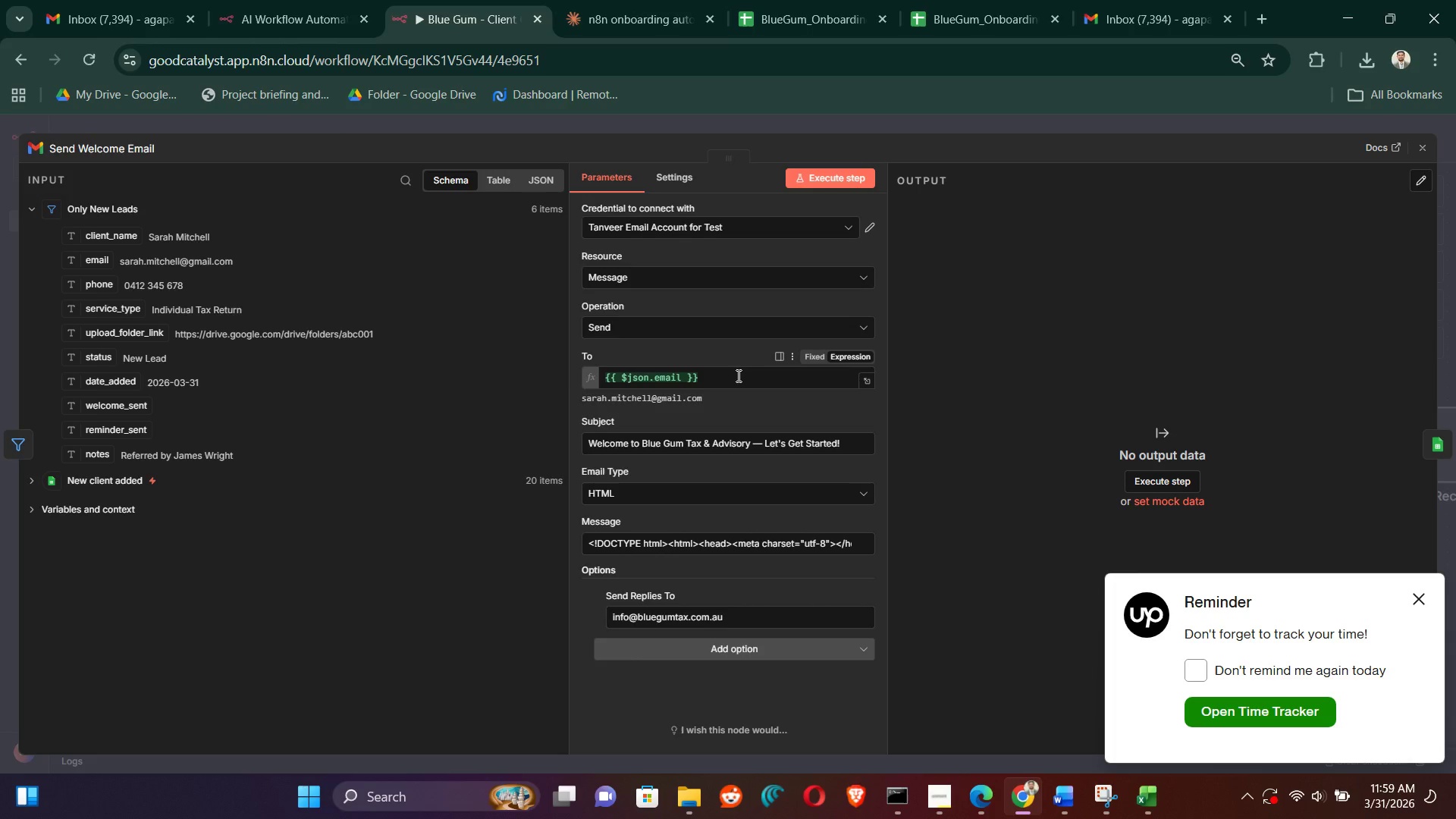 
double_click([737, 375])
 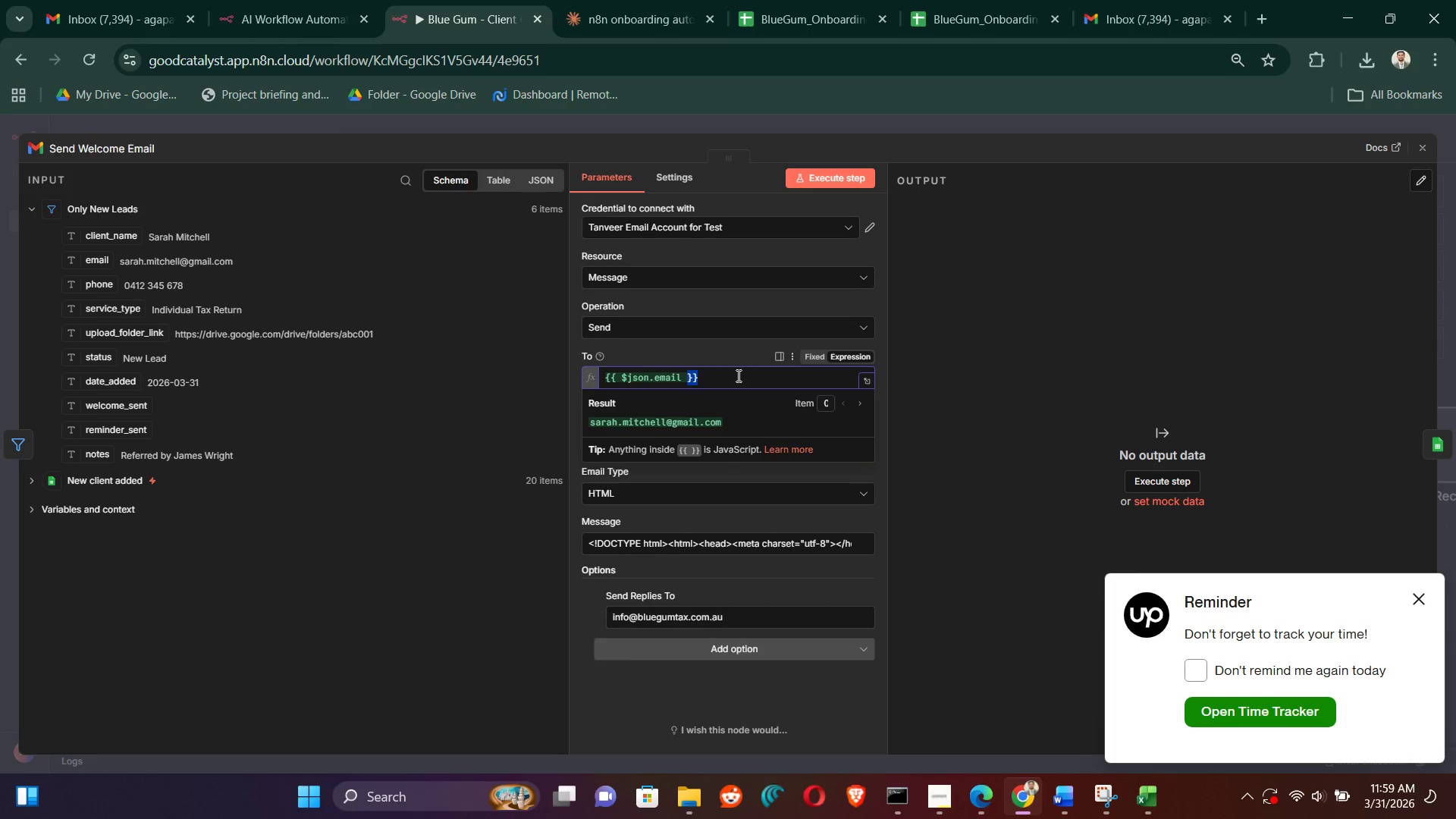 
triple_click([737, 375])
 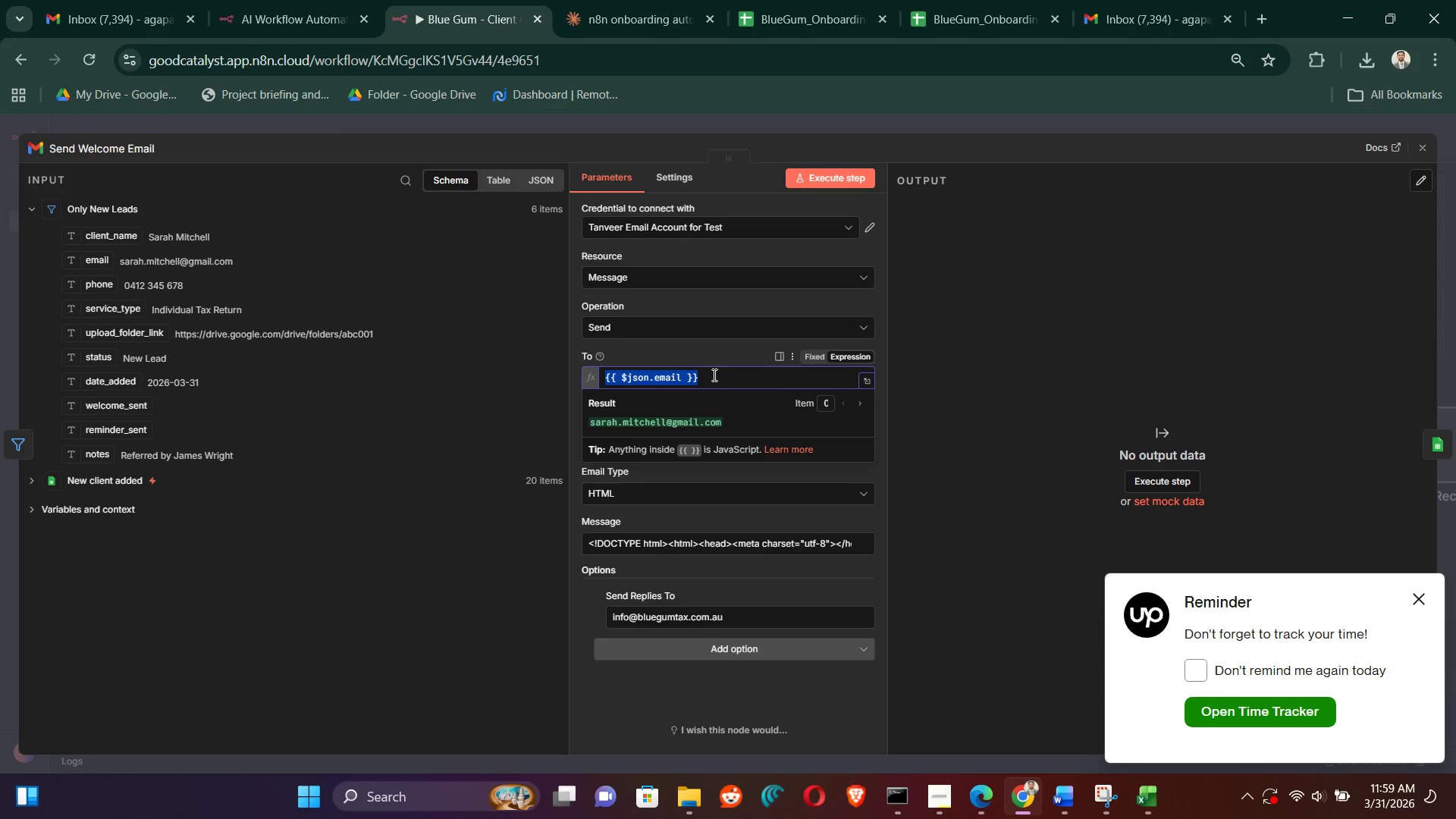 
left_click([491, 616])
 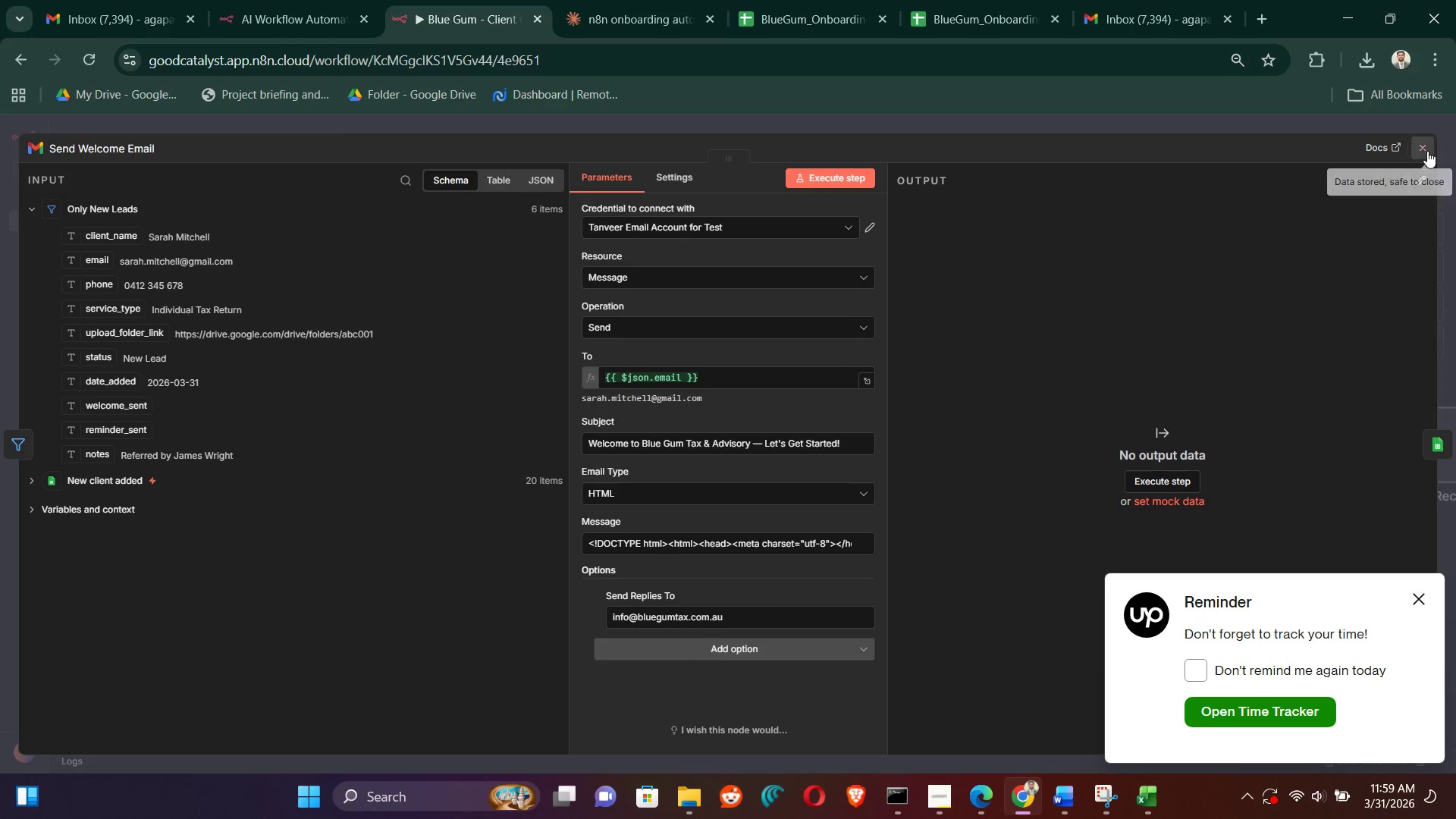 
left_click([1427, 151])
 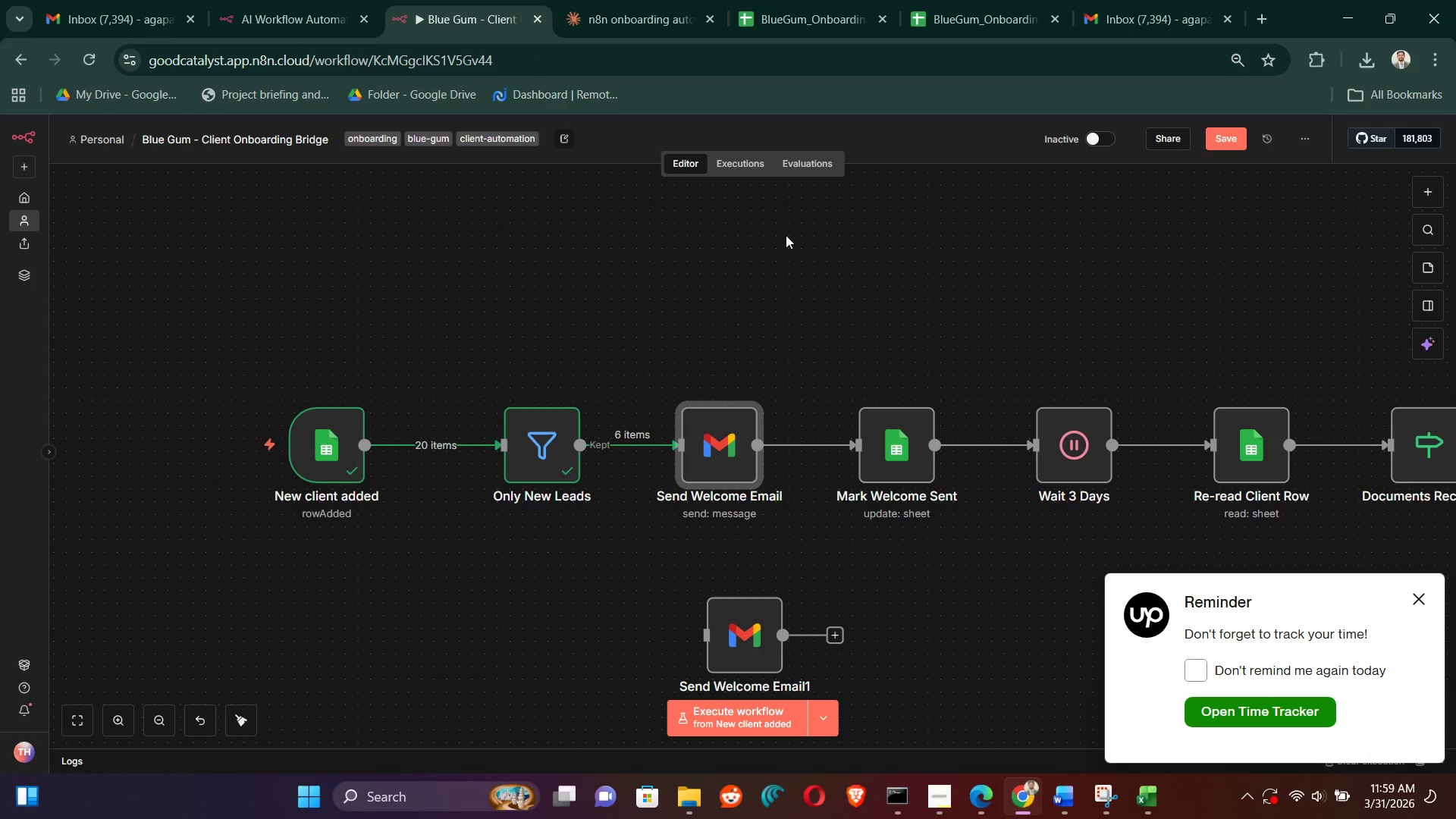 
left_click([785, 234])
 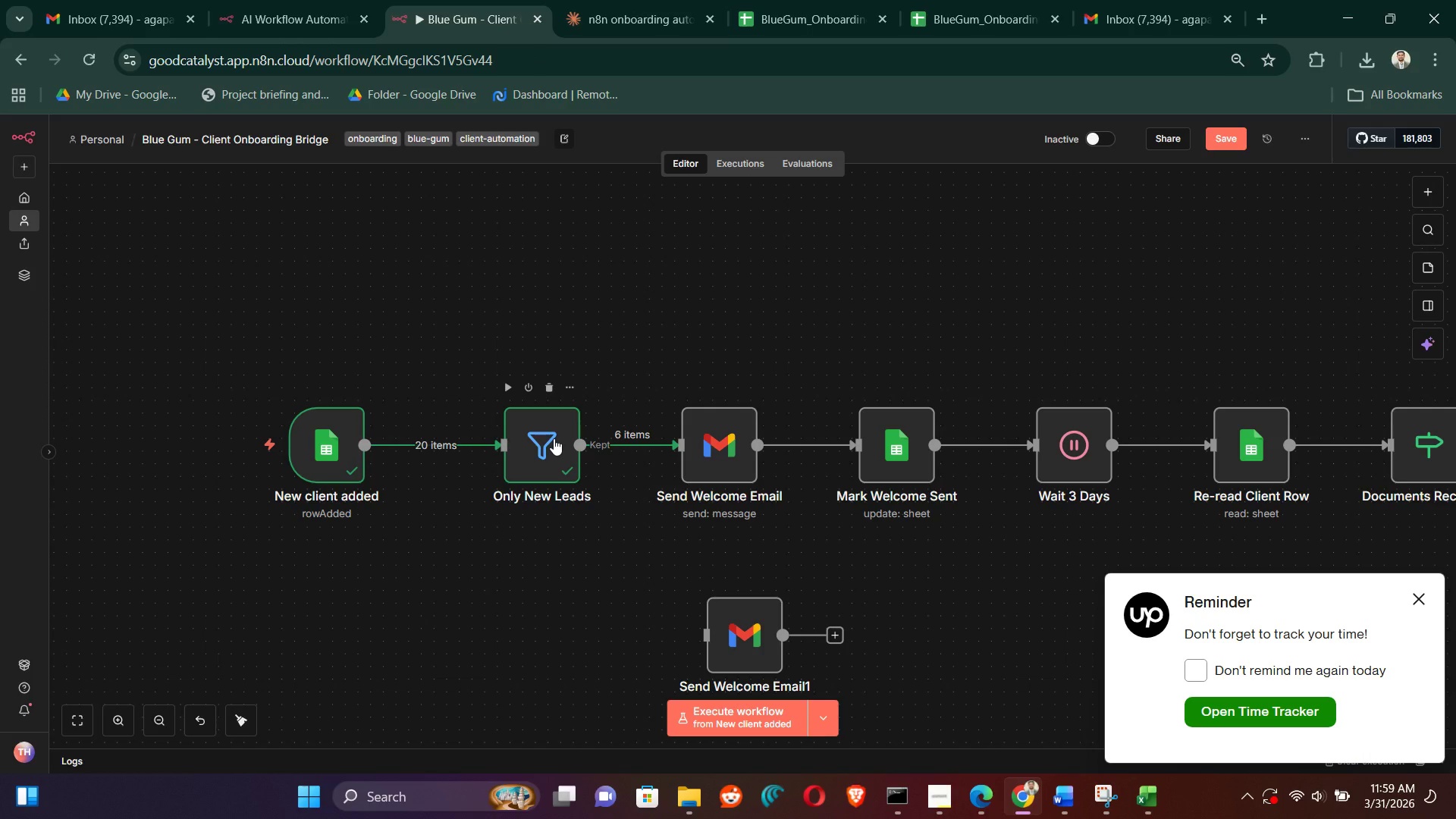 
double_click([554, 438])
 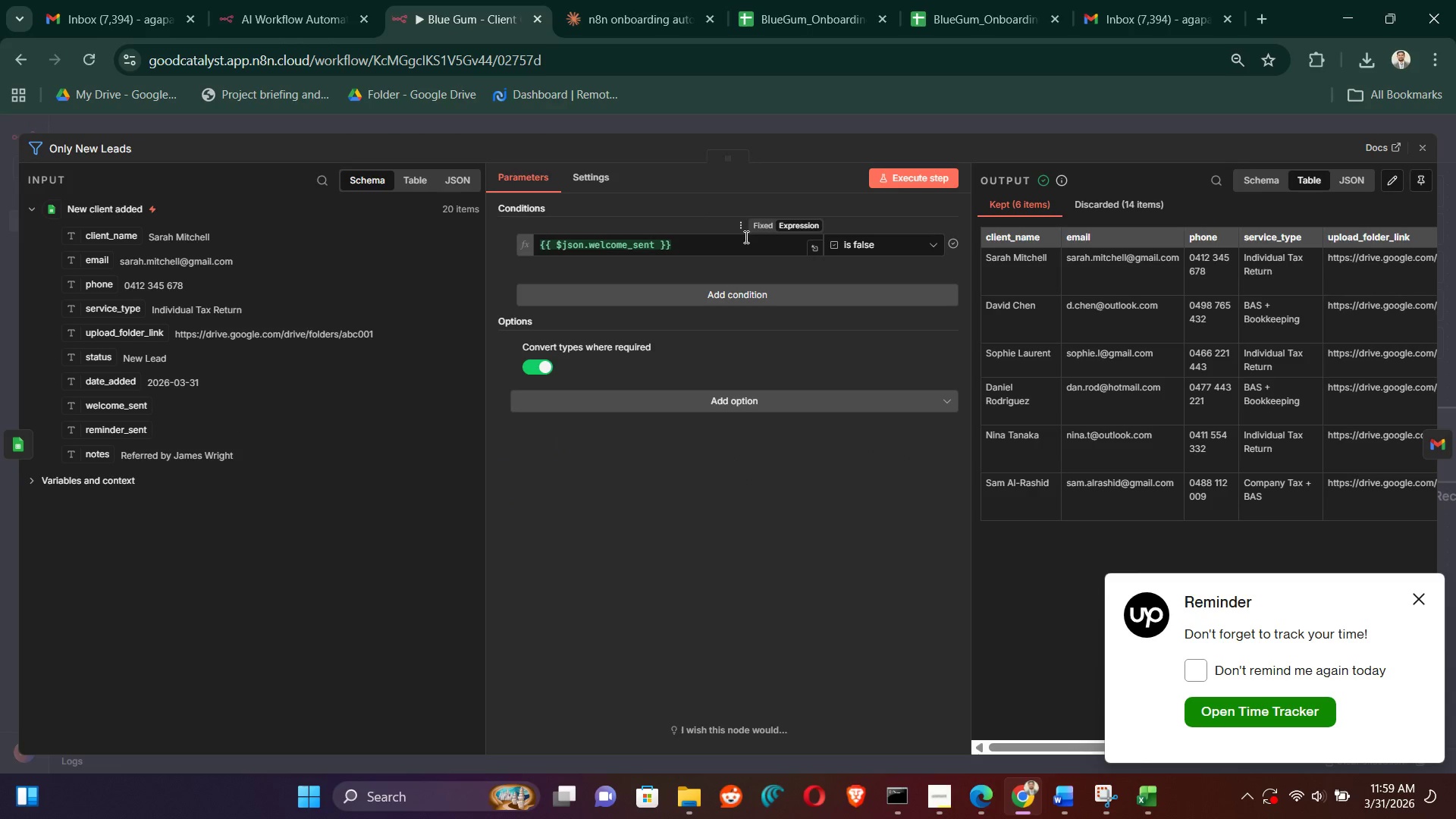 
double_click([745, 237])
 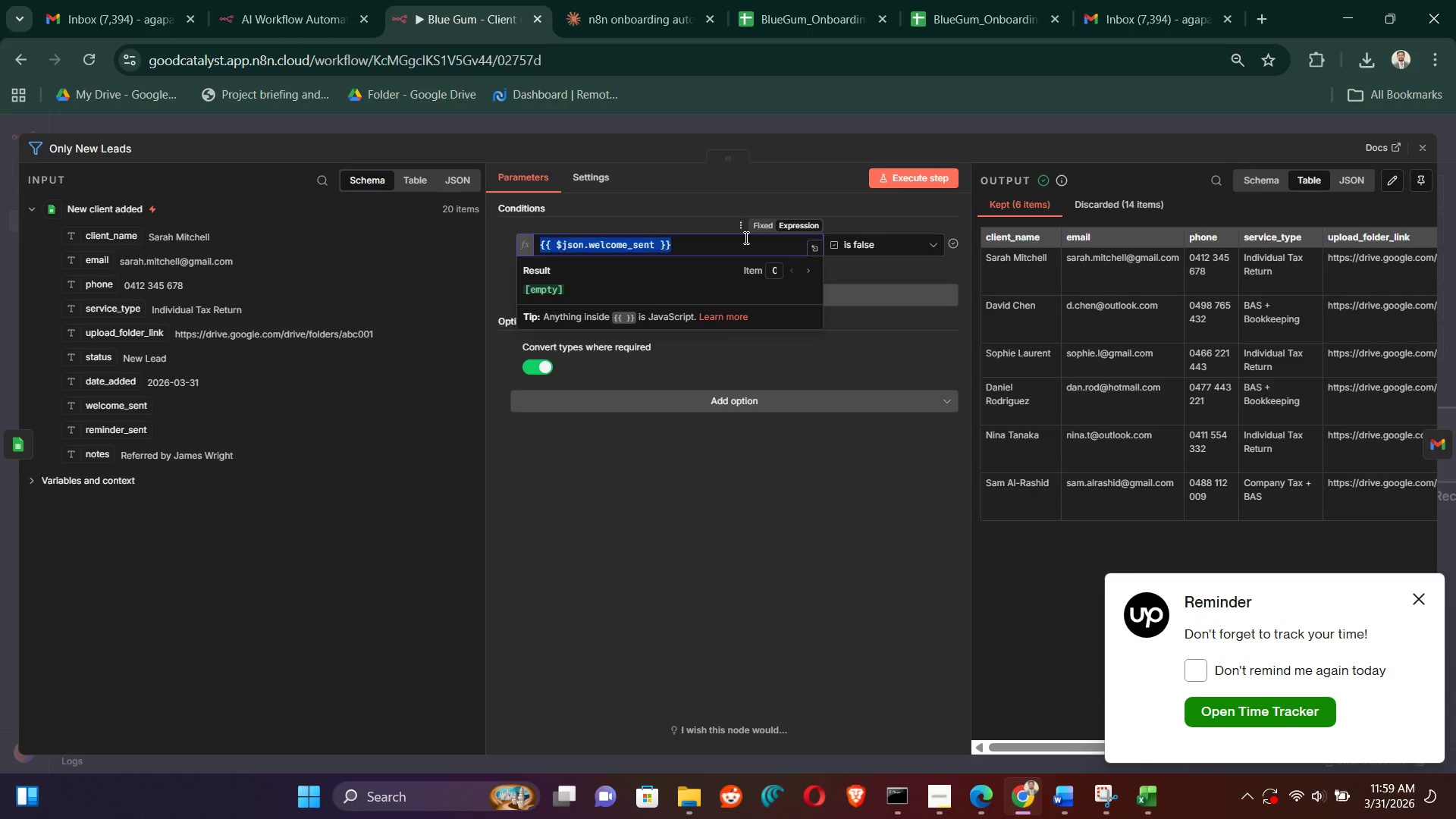 
triple_click([745, 237])
 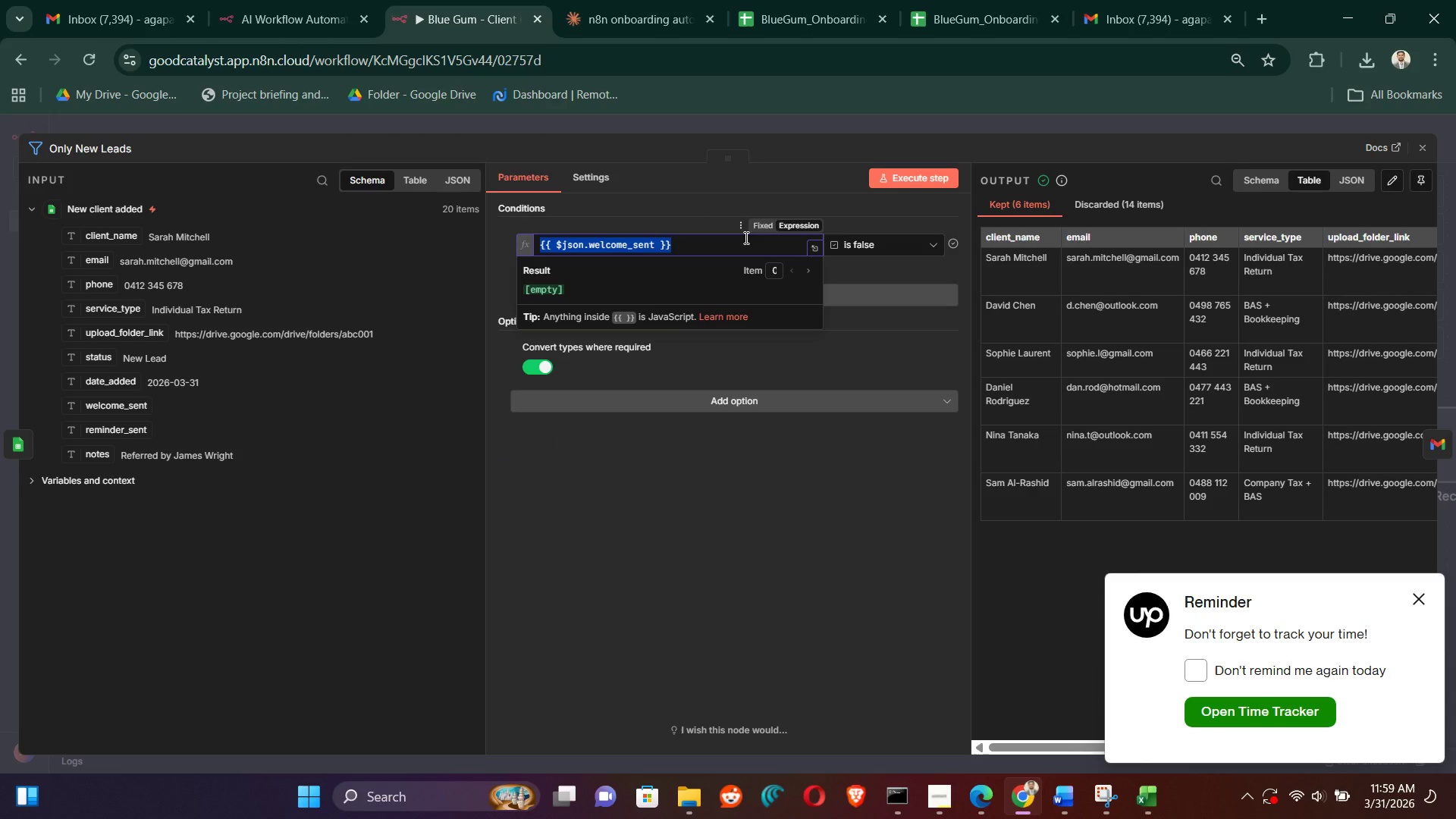 
key(Control+A)
 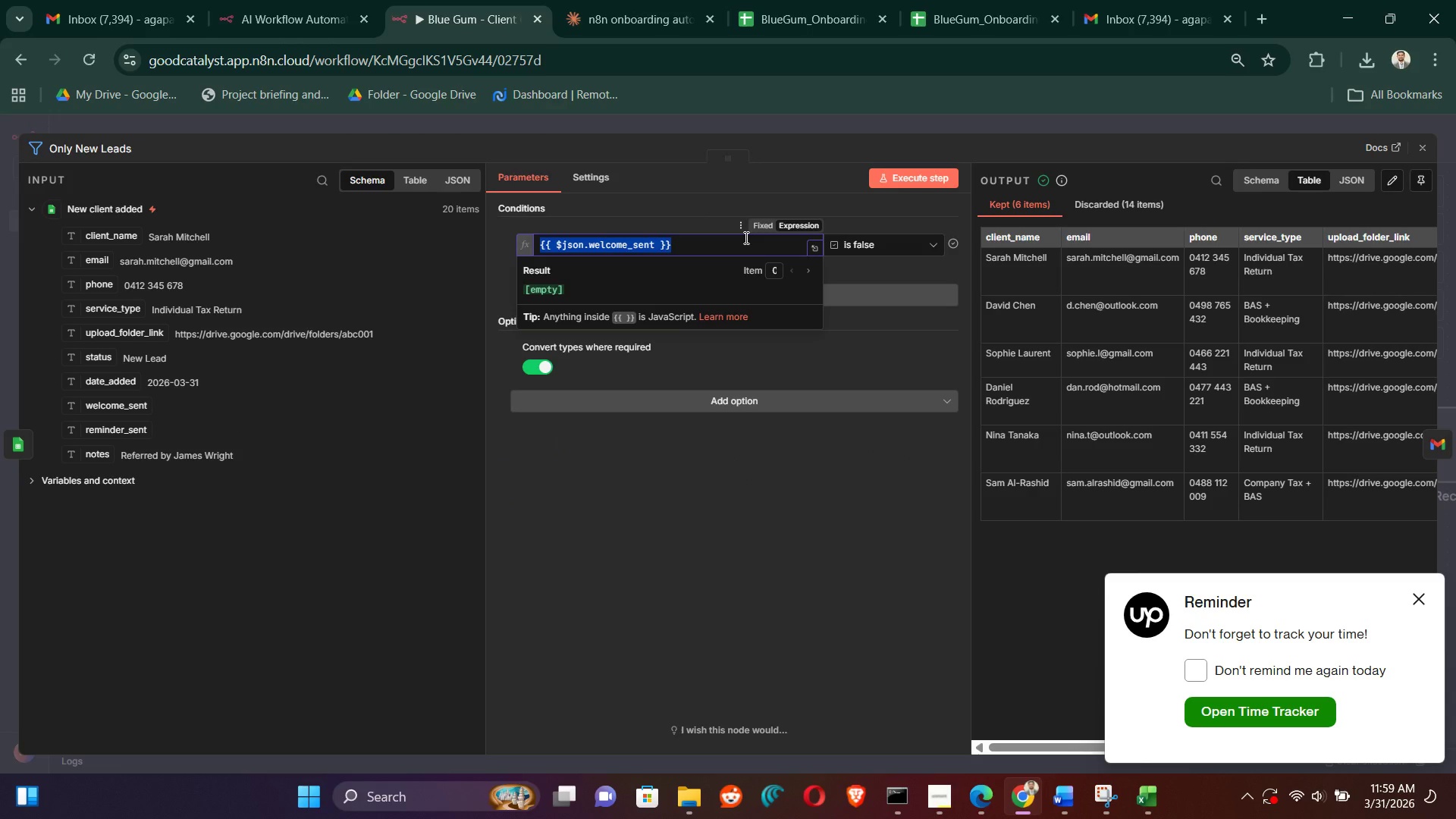 
key(Control+ControlLeft)
 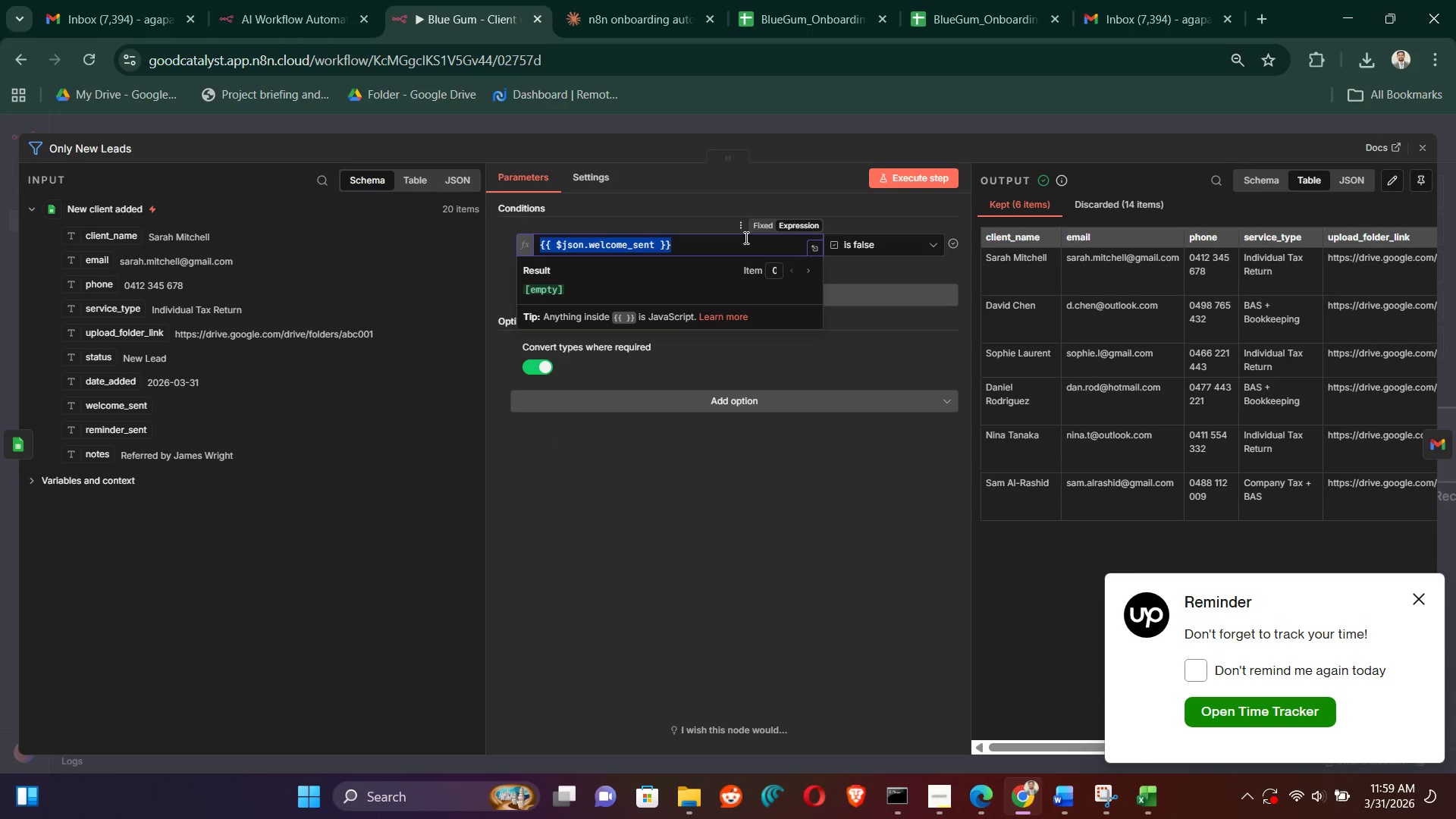 
key(Control+C)
 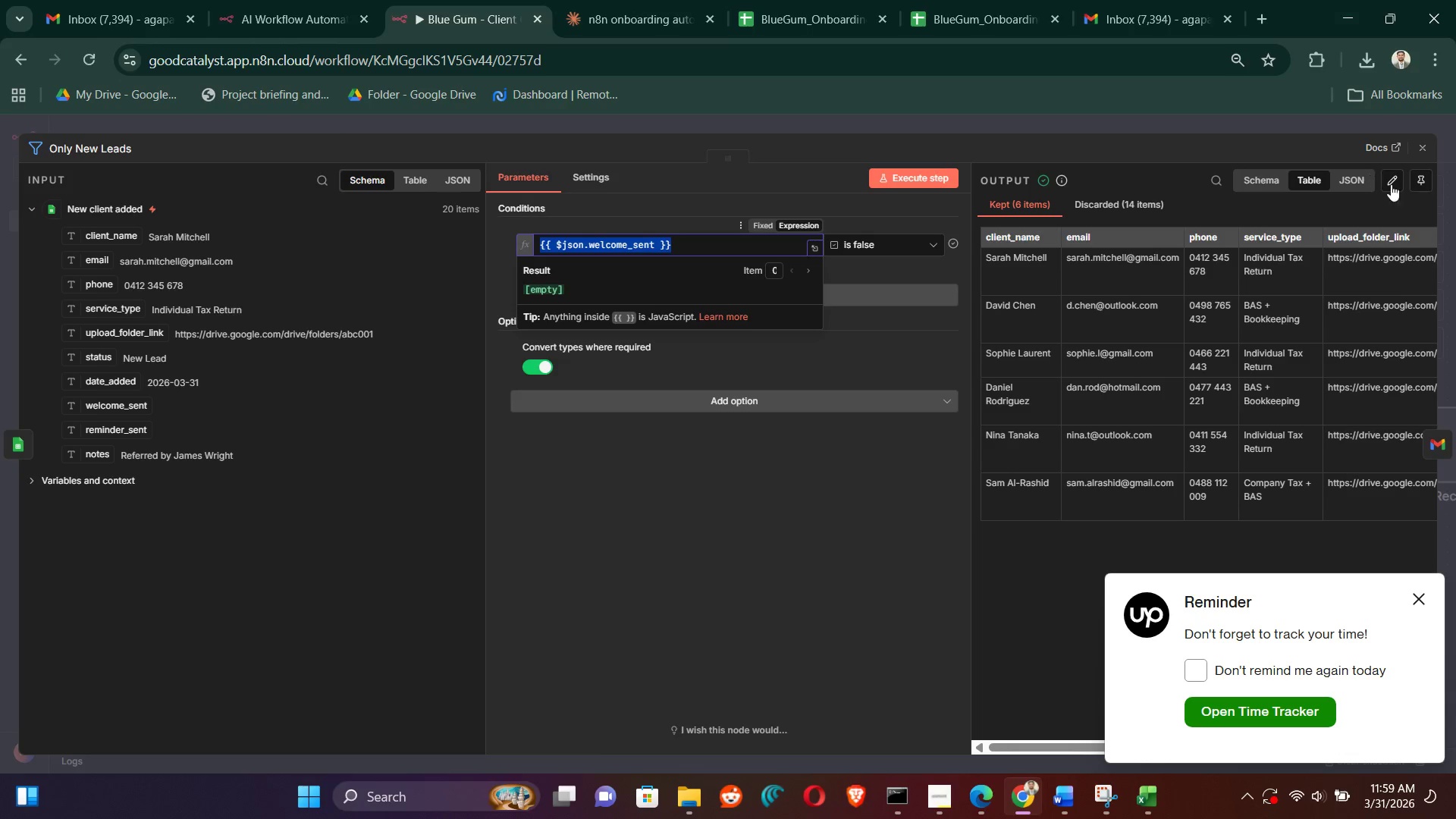 
double_click([1422, 147])
 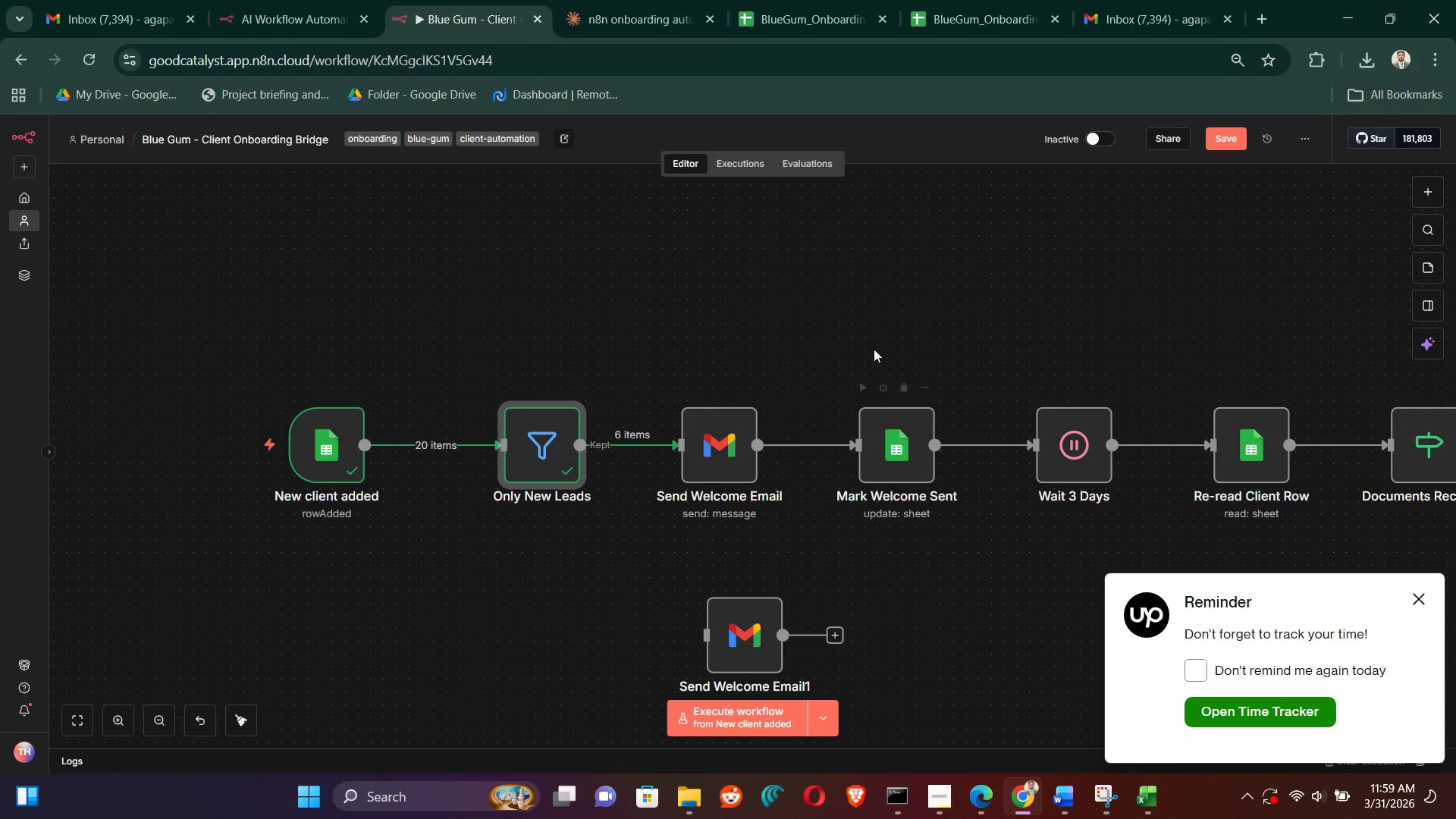 
left_click([893, 297])
 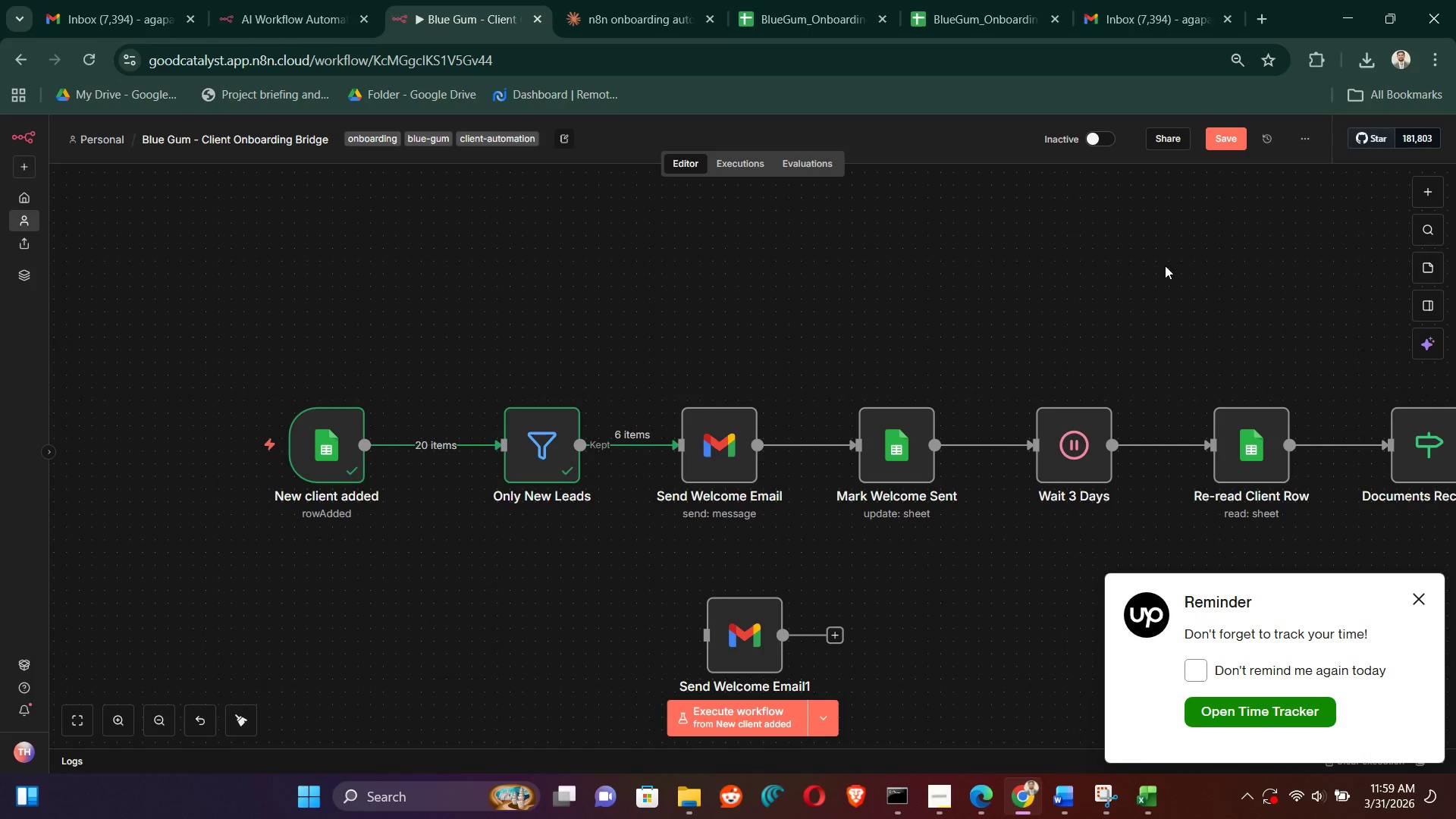 
hold_key(key=ControlLeft, duration=0.62)
left_click_drag(start_coordinate=[1166, 265], to_coordinate=[909, 301])
 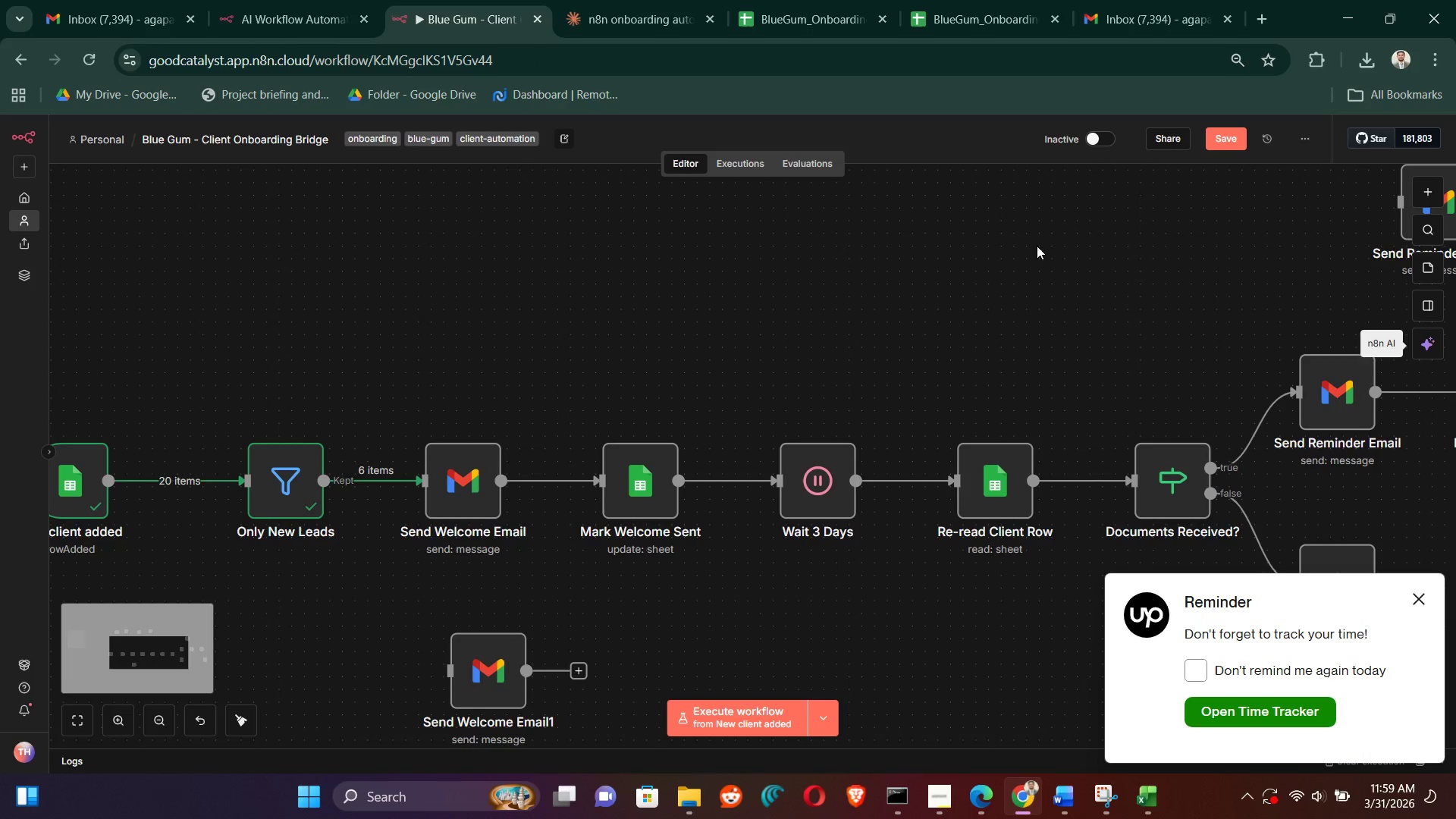 
hold_key(key=ControlLeft, duration=0.59)
left_click_drag(start_coordinate=[1078, 224], to_coordinate=[1100, 260])
 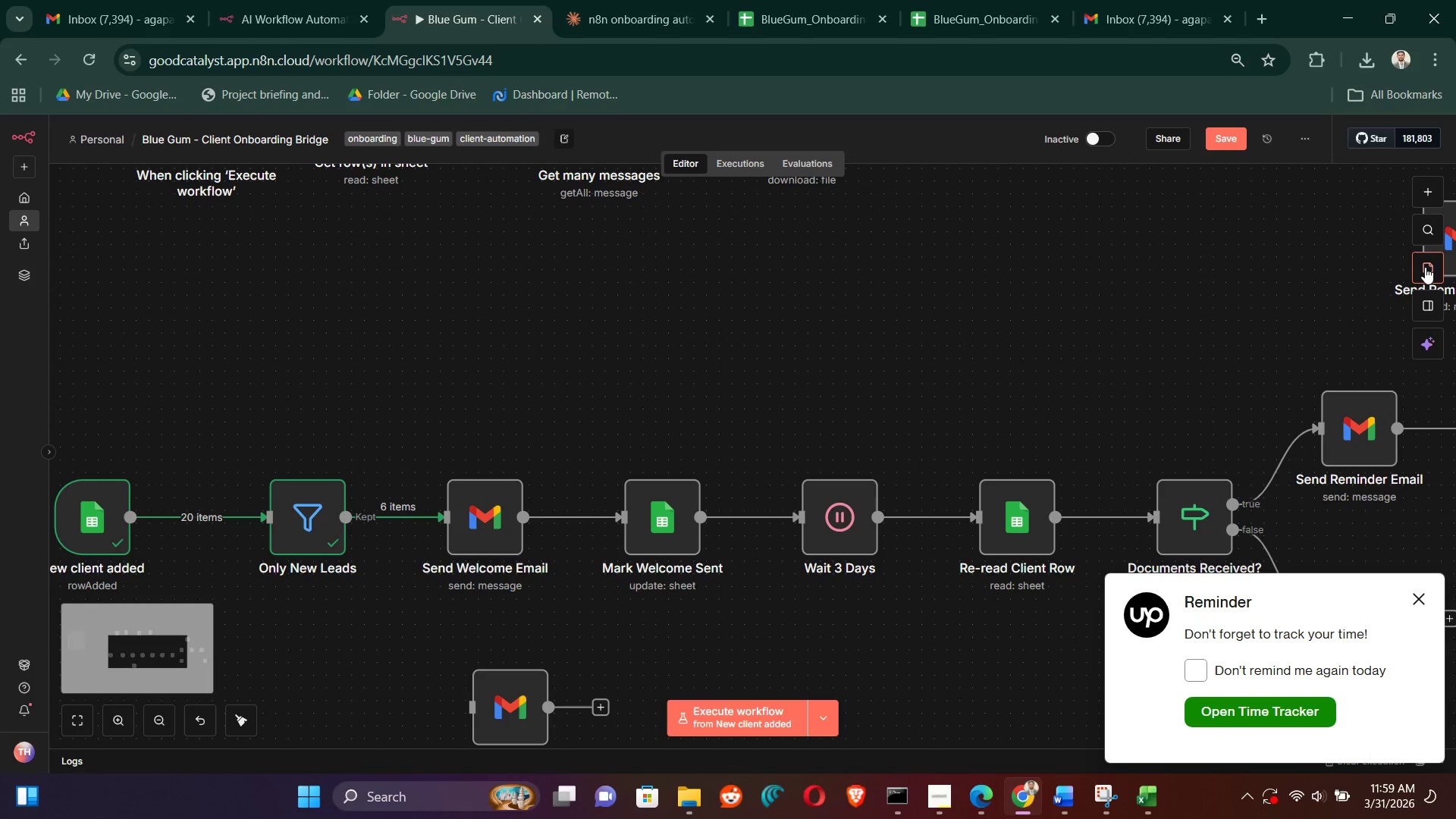 
left_click([1425, 267])
 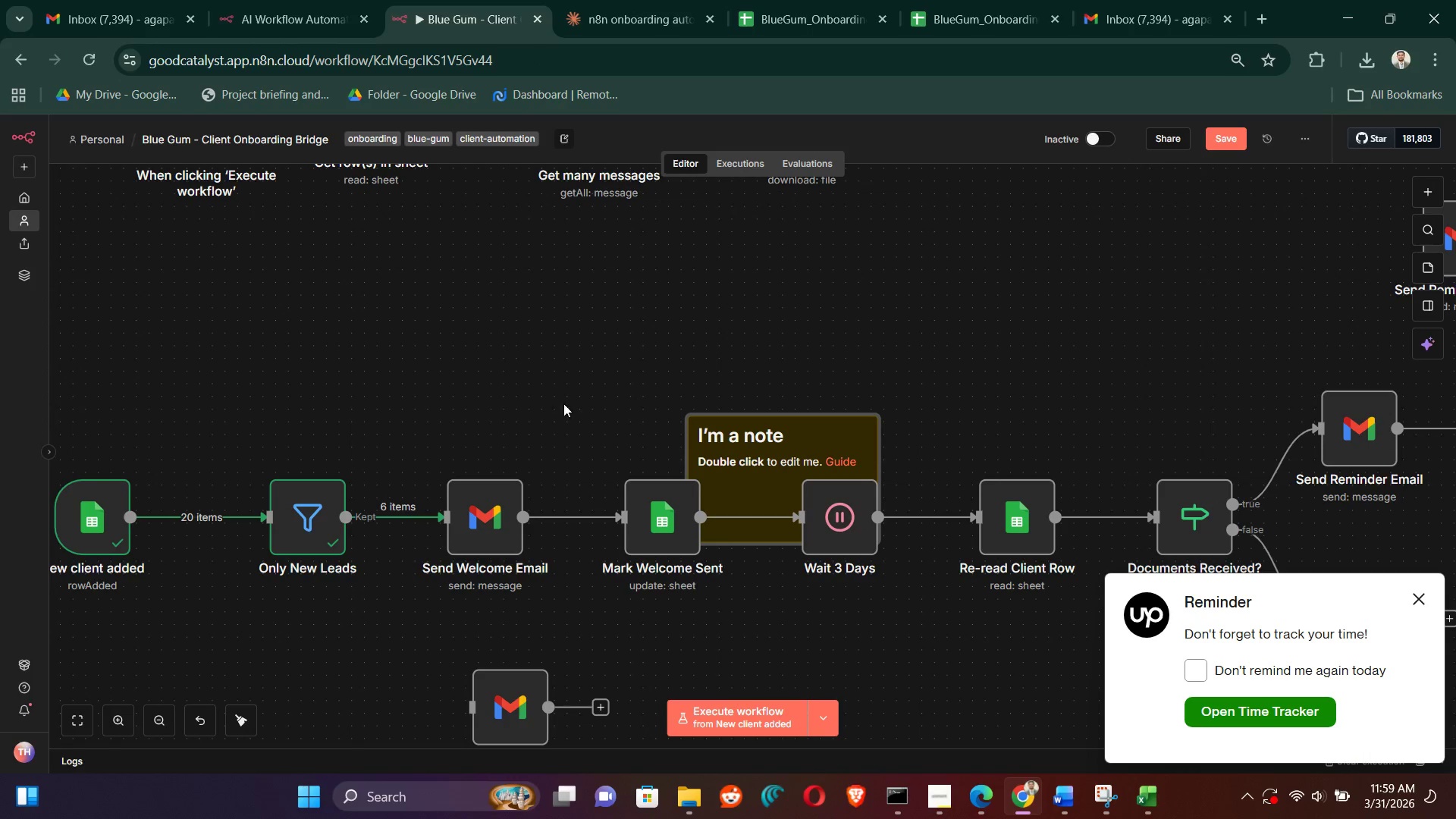 
left_click_drag(start_coordinate=[760, 448], to_coordinate=[302, 303])
 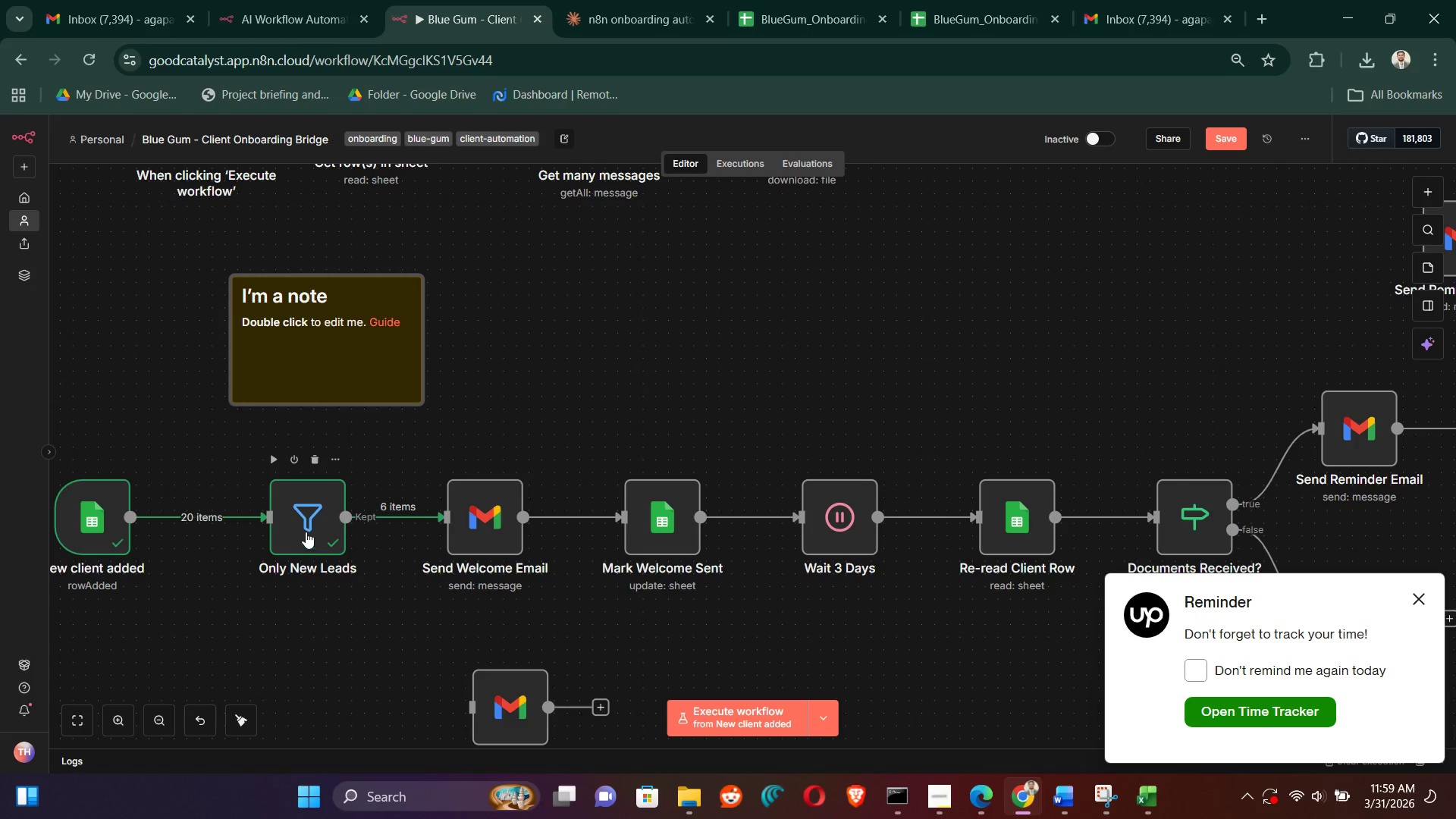 
double_click([306, 529])
 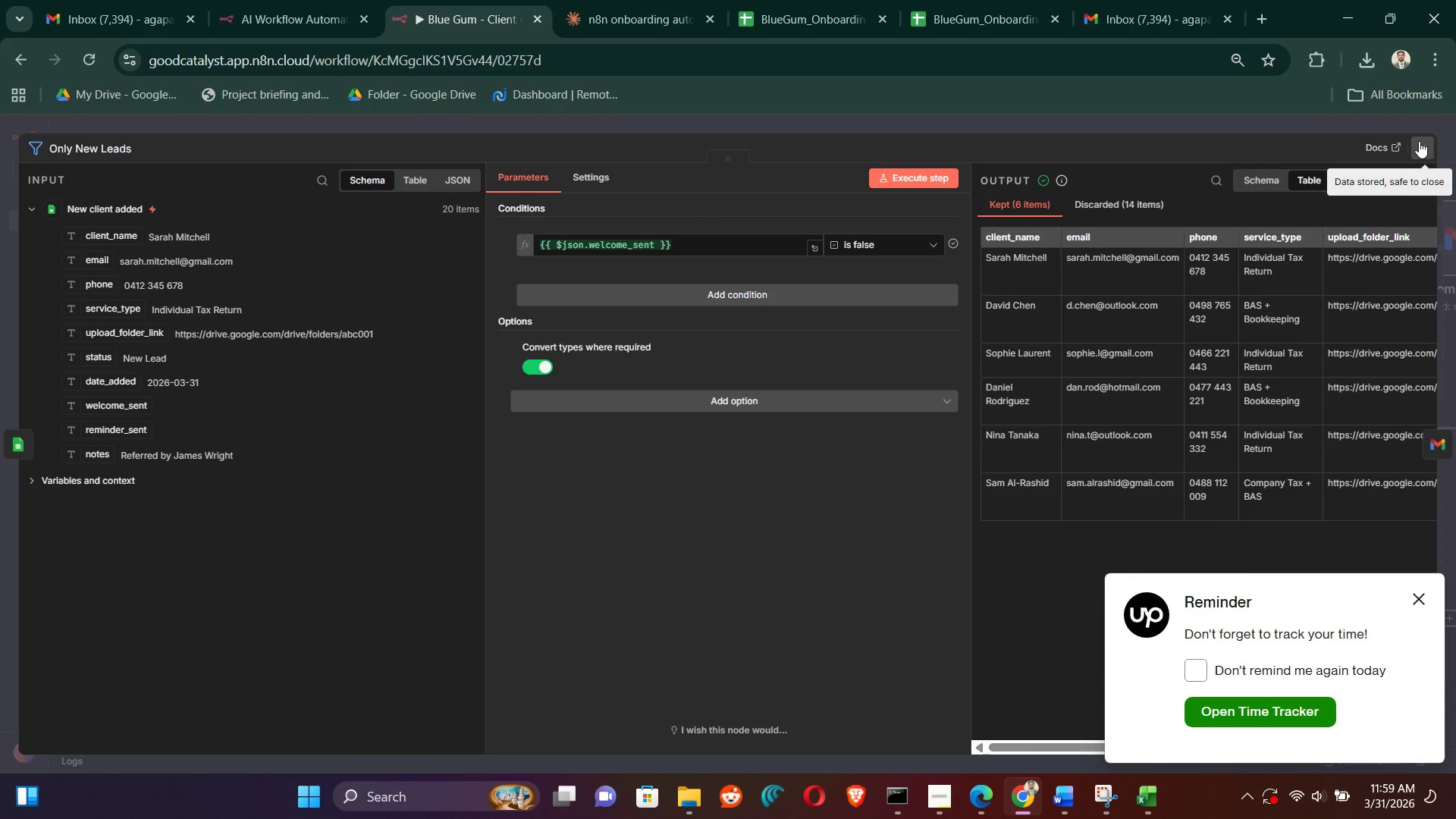 
left_click_drag(start_coordinate=[328, 320], to_coordinate=[518, 318])
 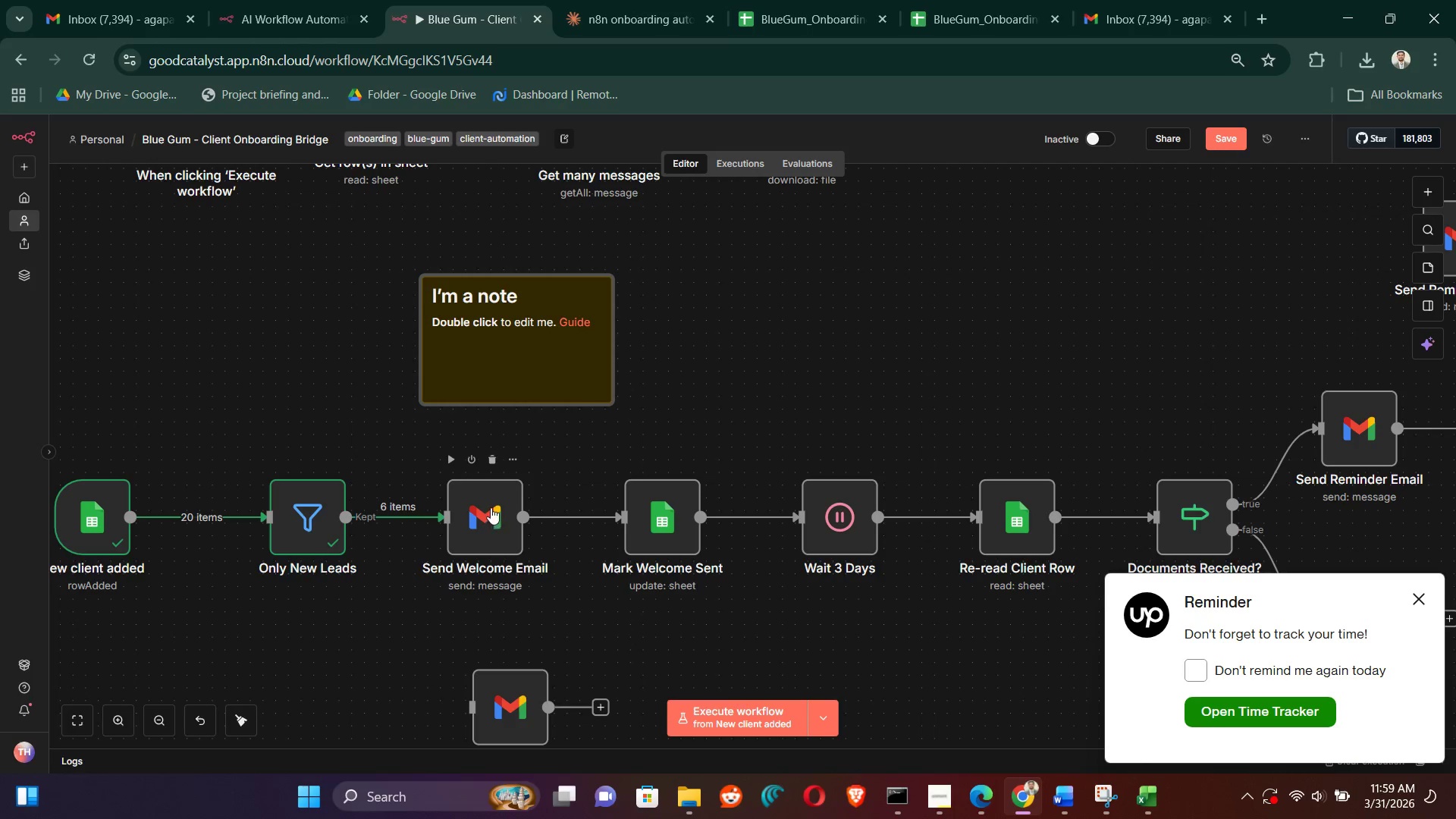 
double_click([491, 507])
 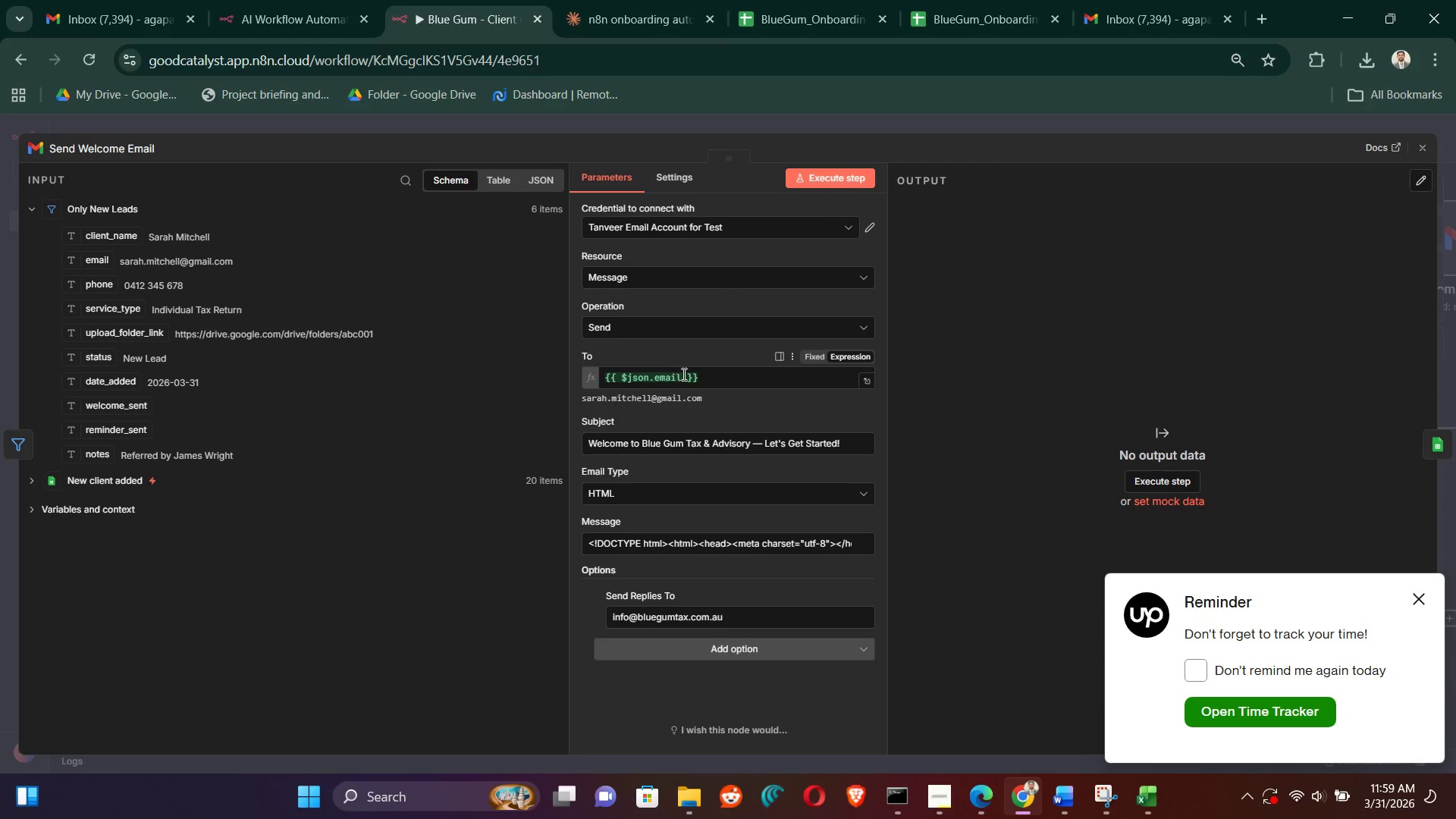 
double_click([683, 374])
 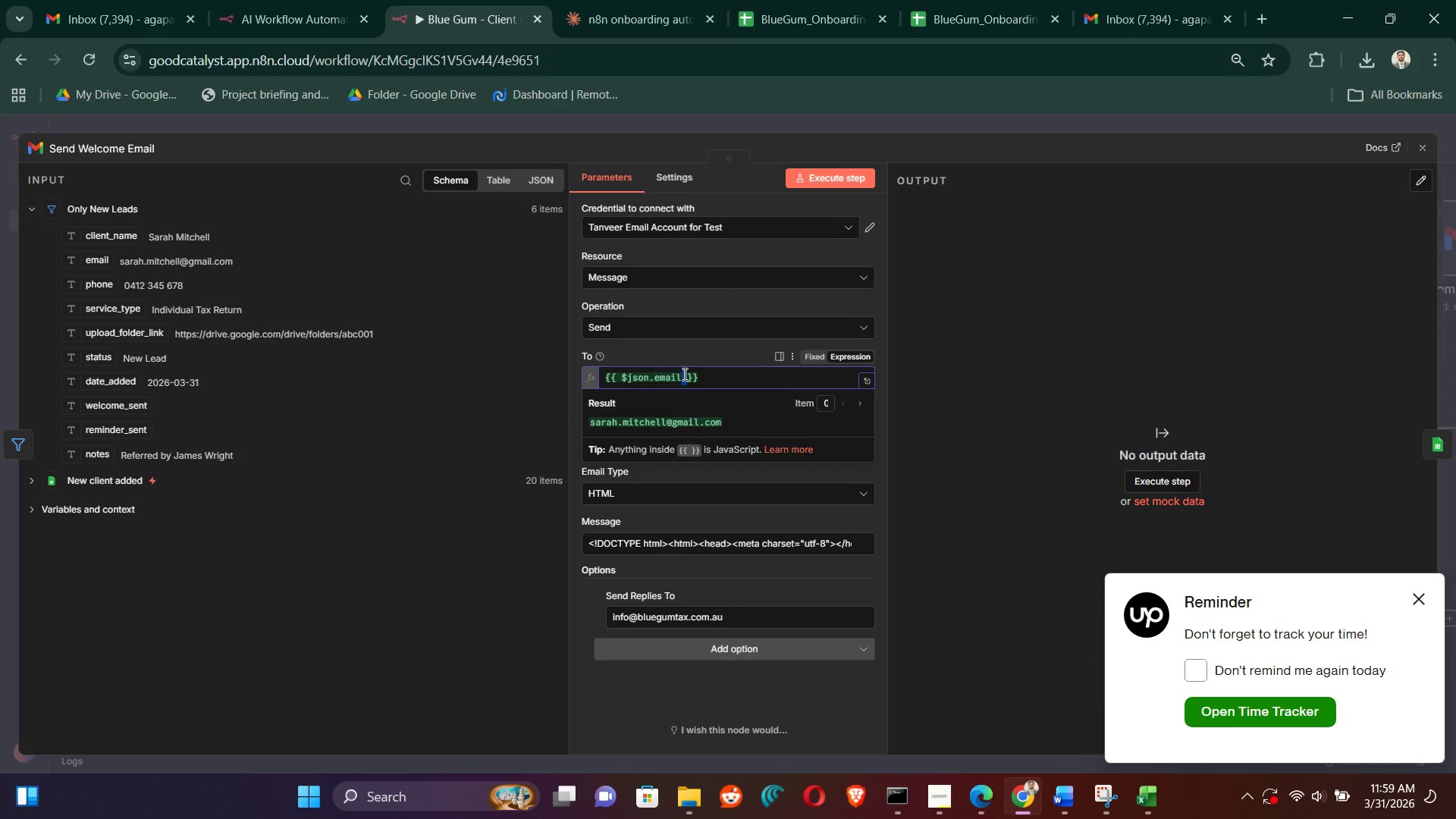 
triple_click([683, 374])
 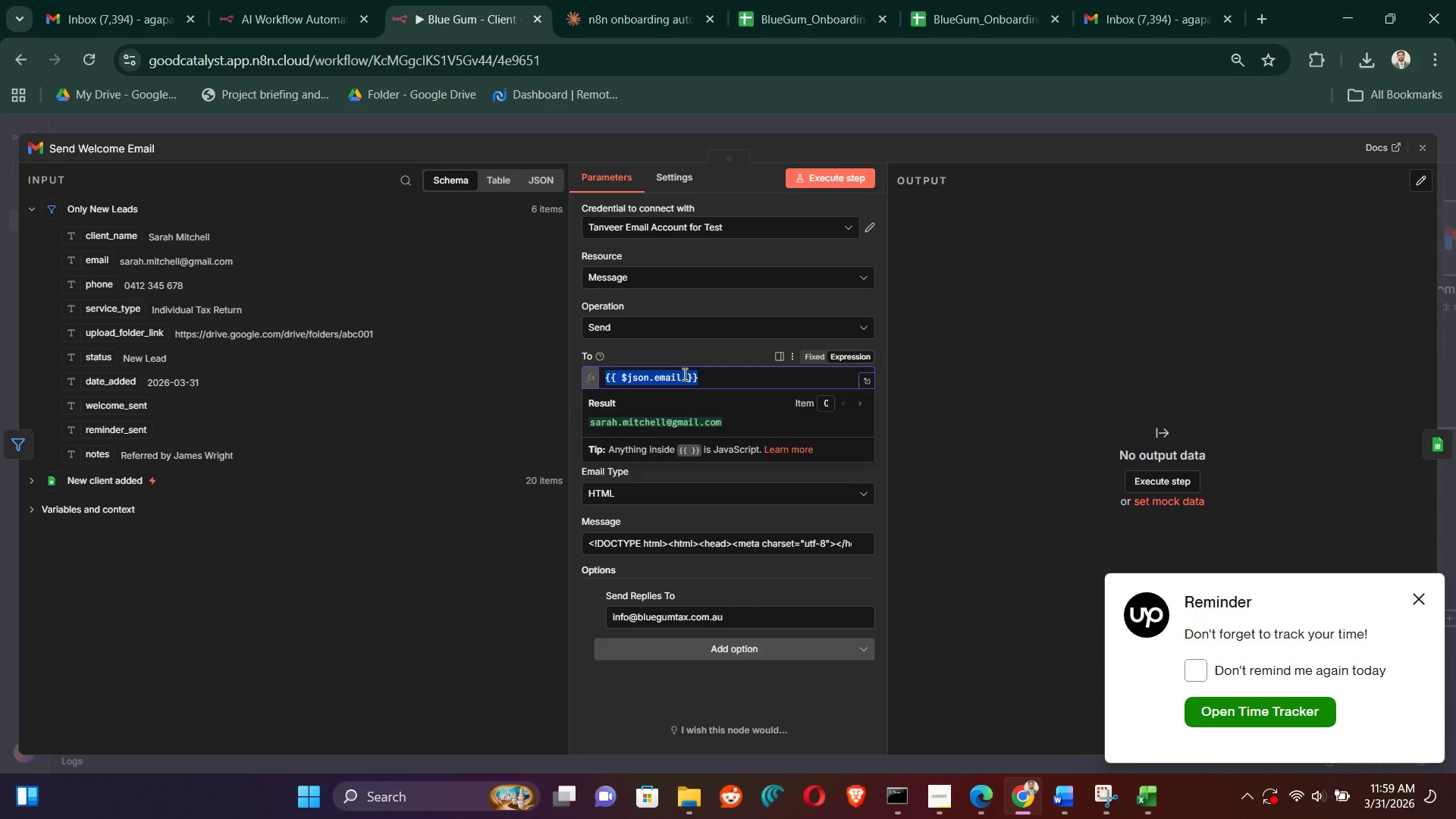 
right_click([683, 374])
 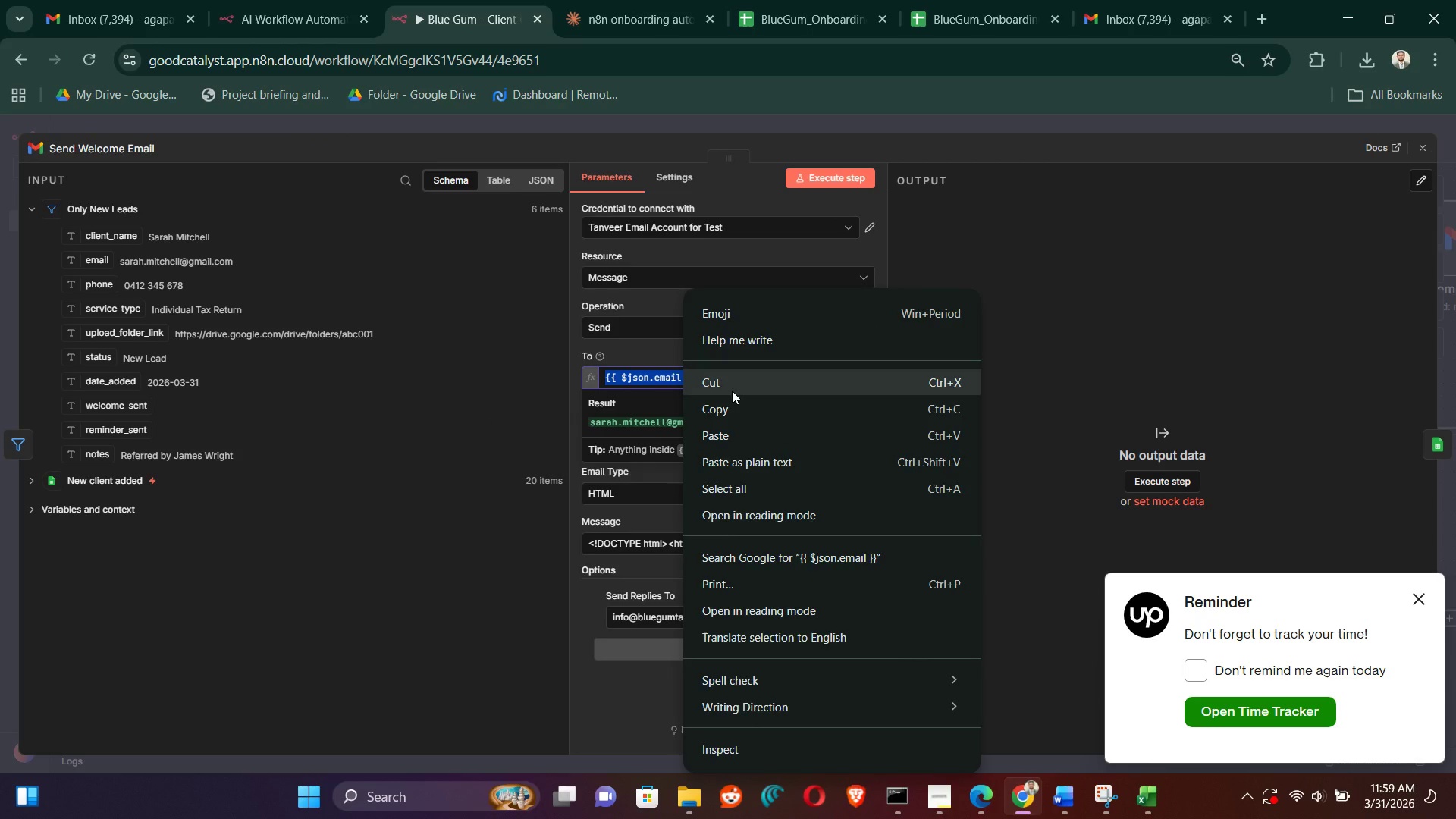 
left_click([731, 391])
 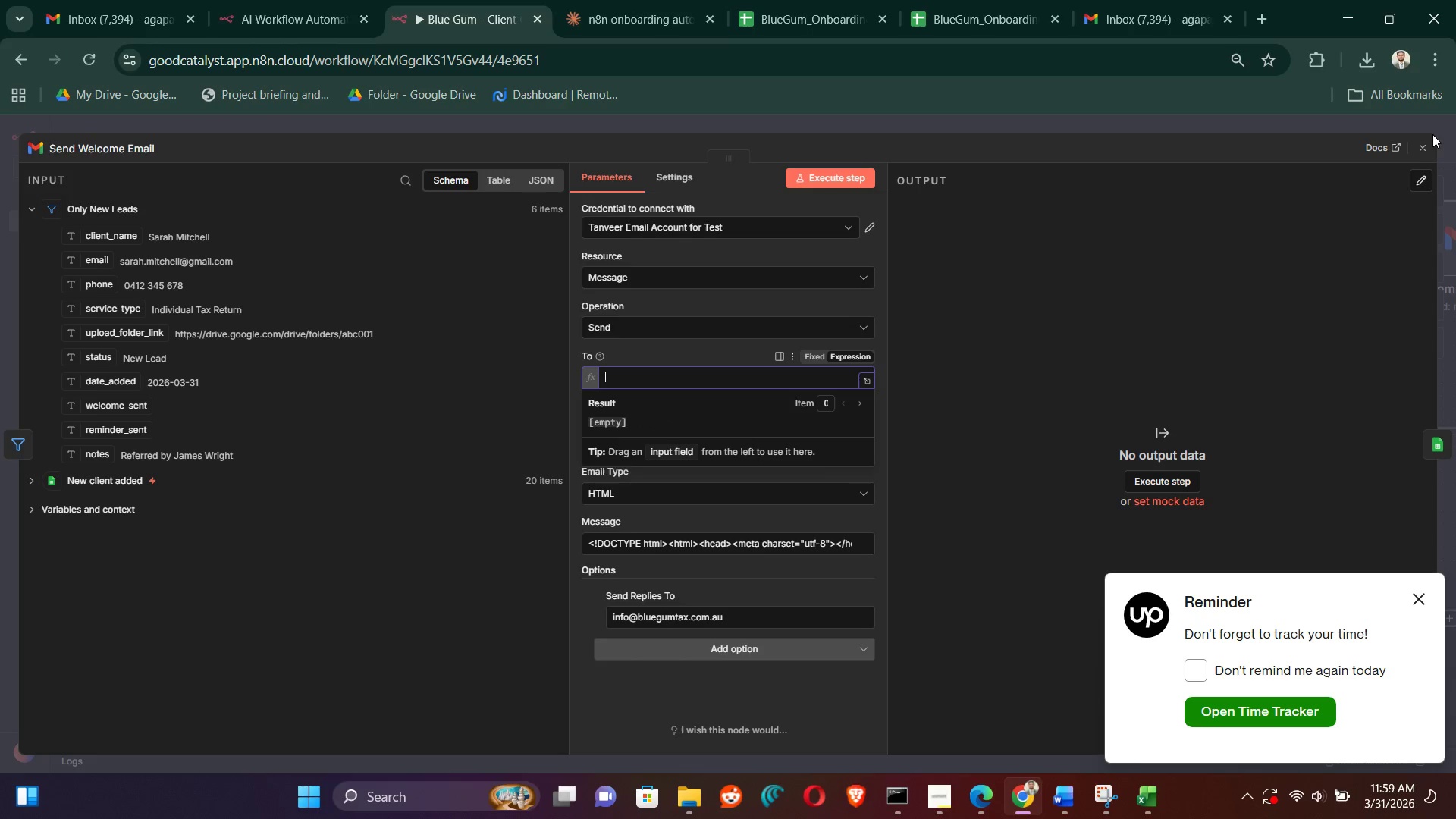 
left_click_drag(start_coordinate=[1427, 141], to_coordinate=[1423, 138])
 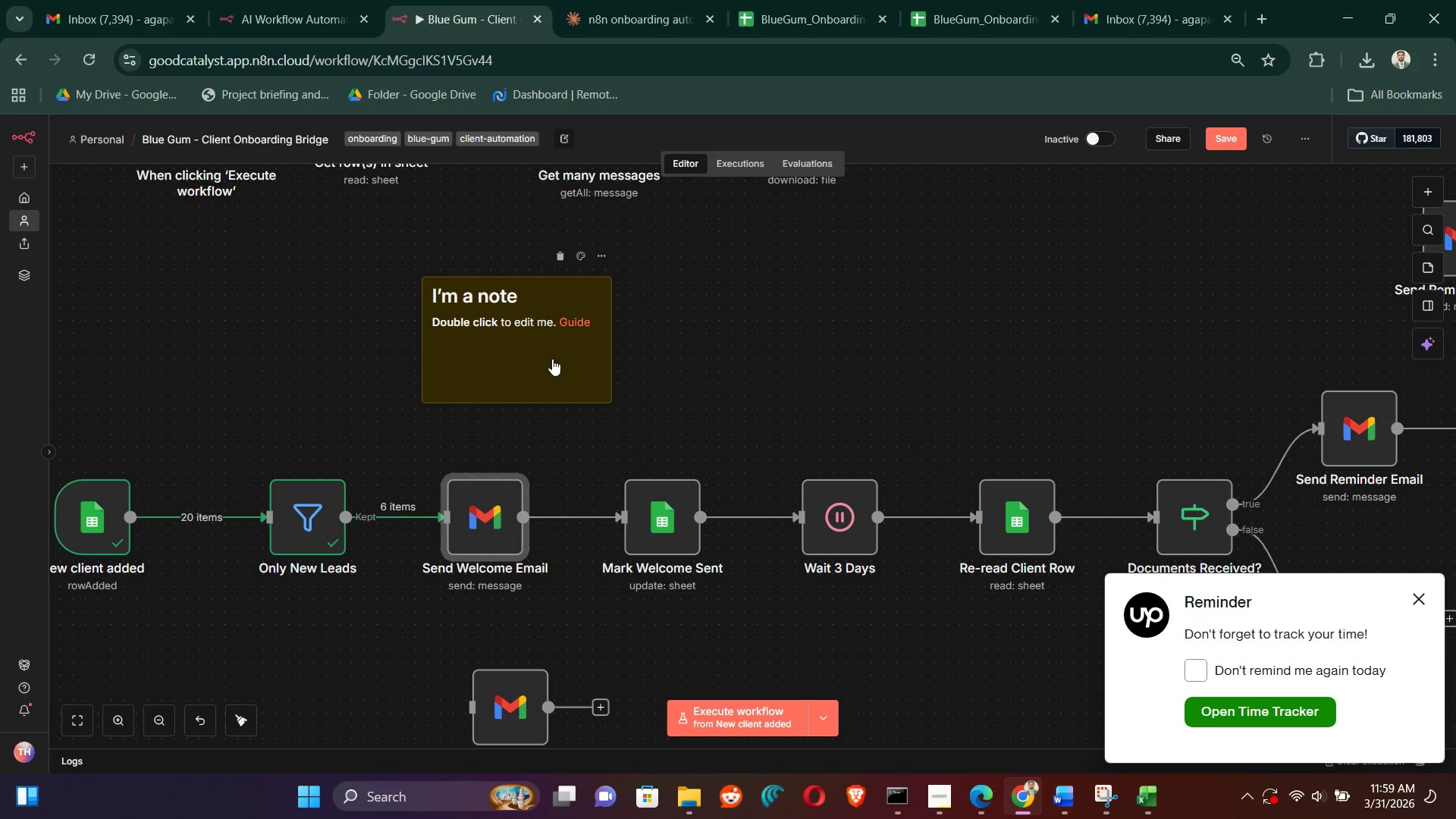 
double_click([552, 355])
 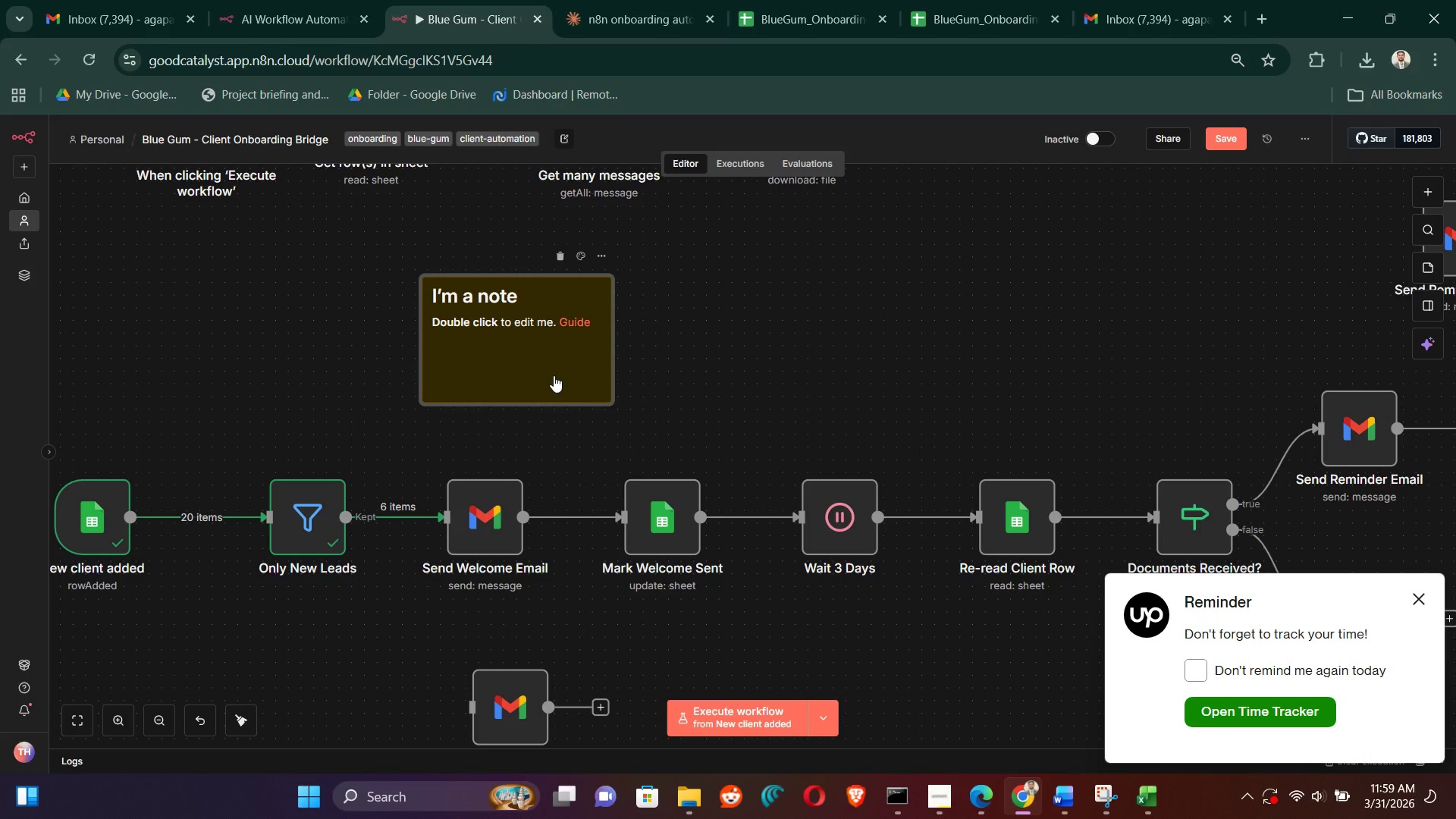 
left_click([554, 374])
 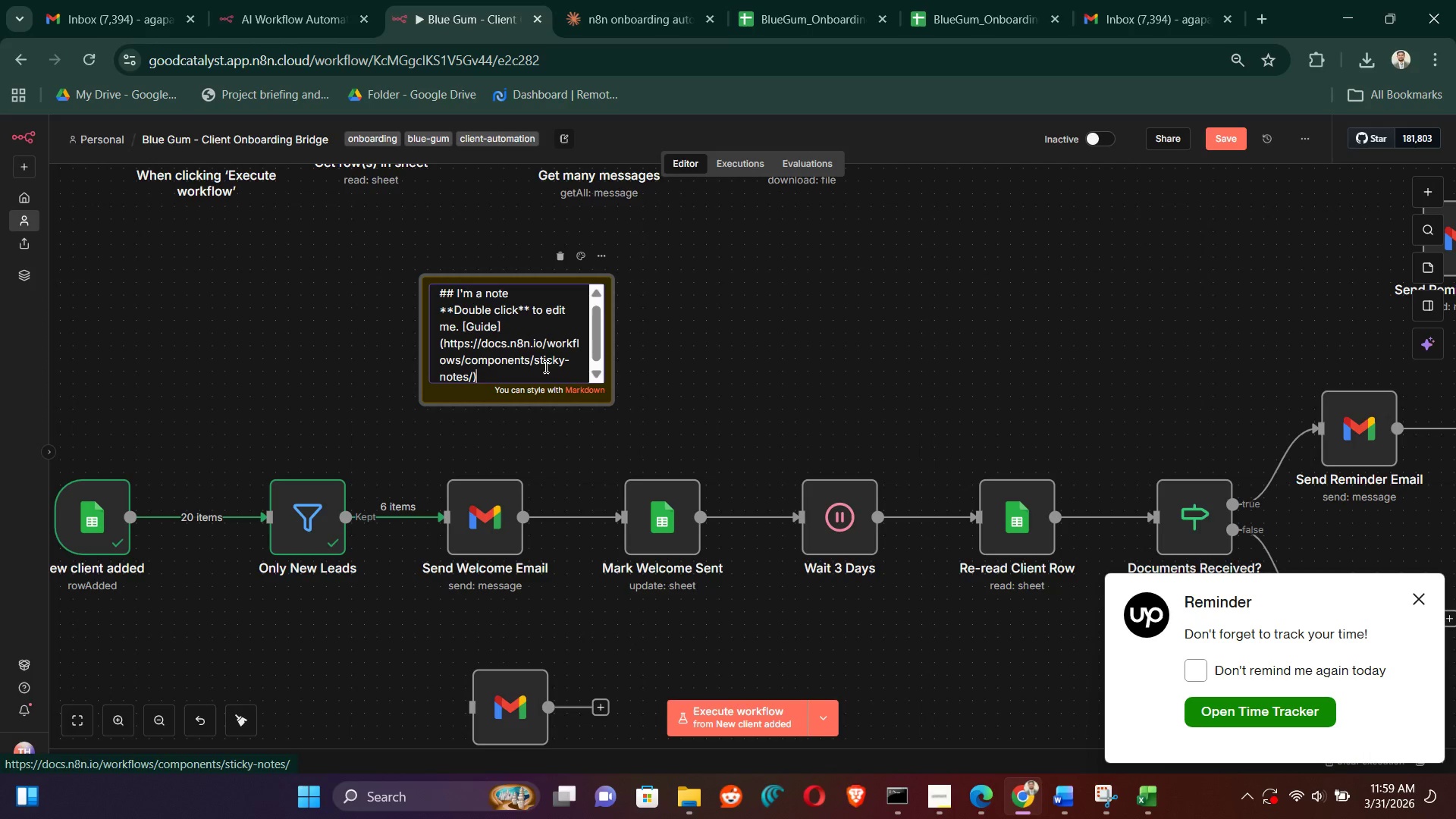 
key(Control+A)
 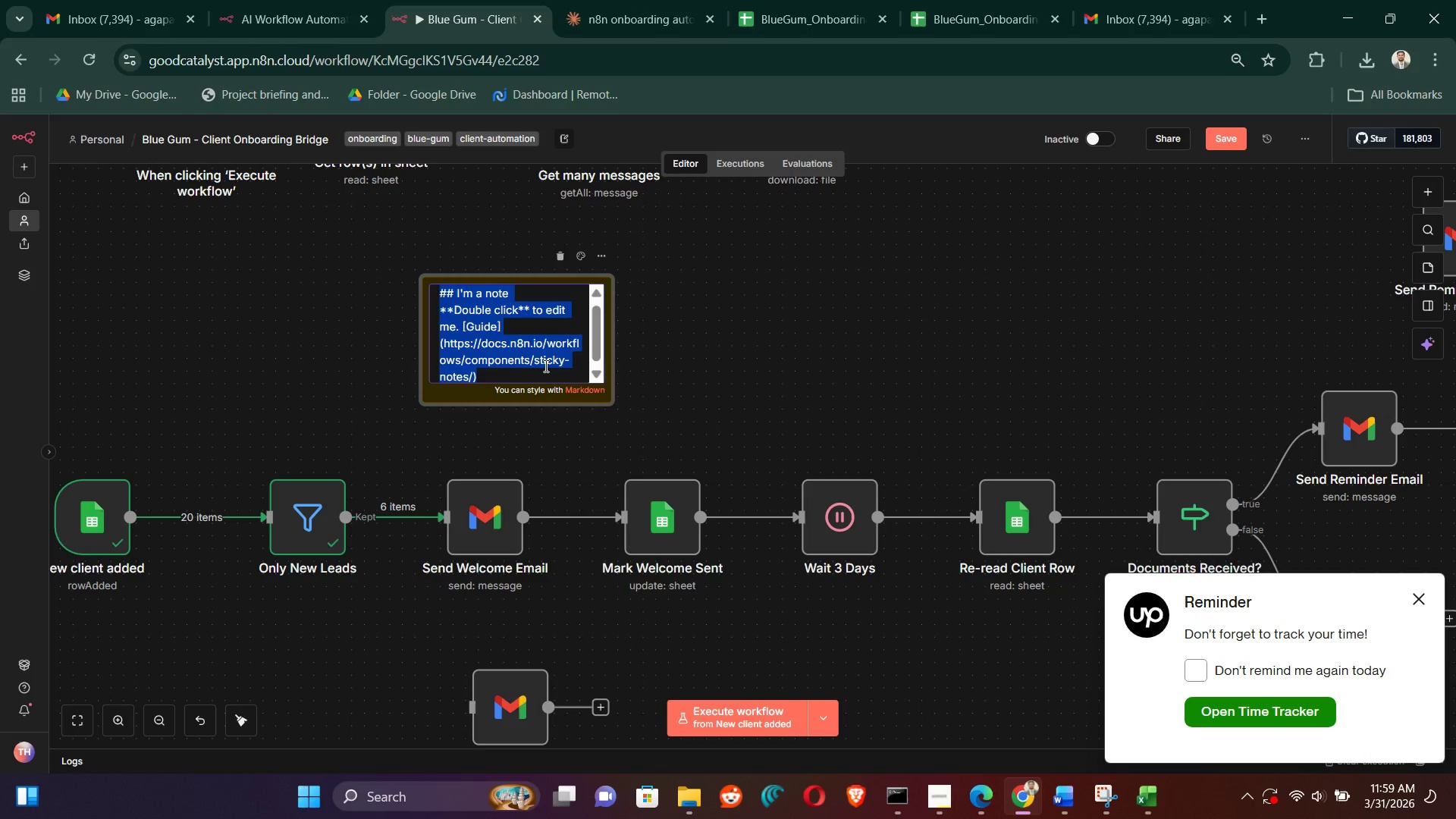 
key(Backspace)
type(## writing tanveer email becuase sheet emails are fake)
 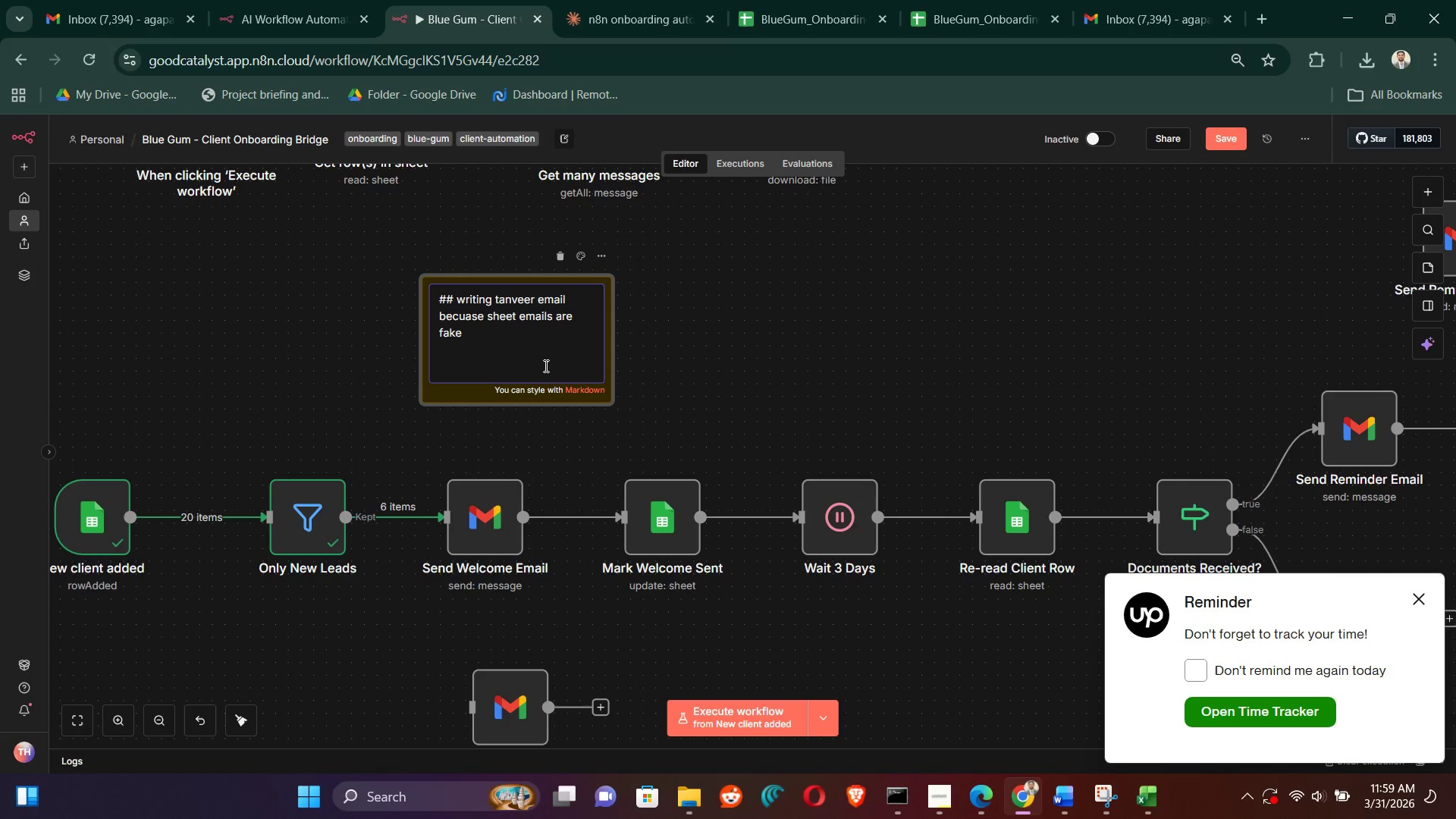 
key(Shift+Enter)
 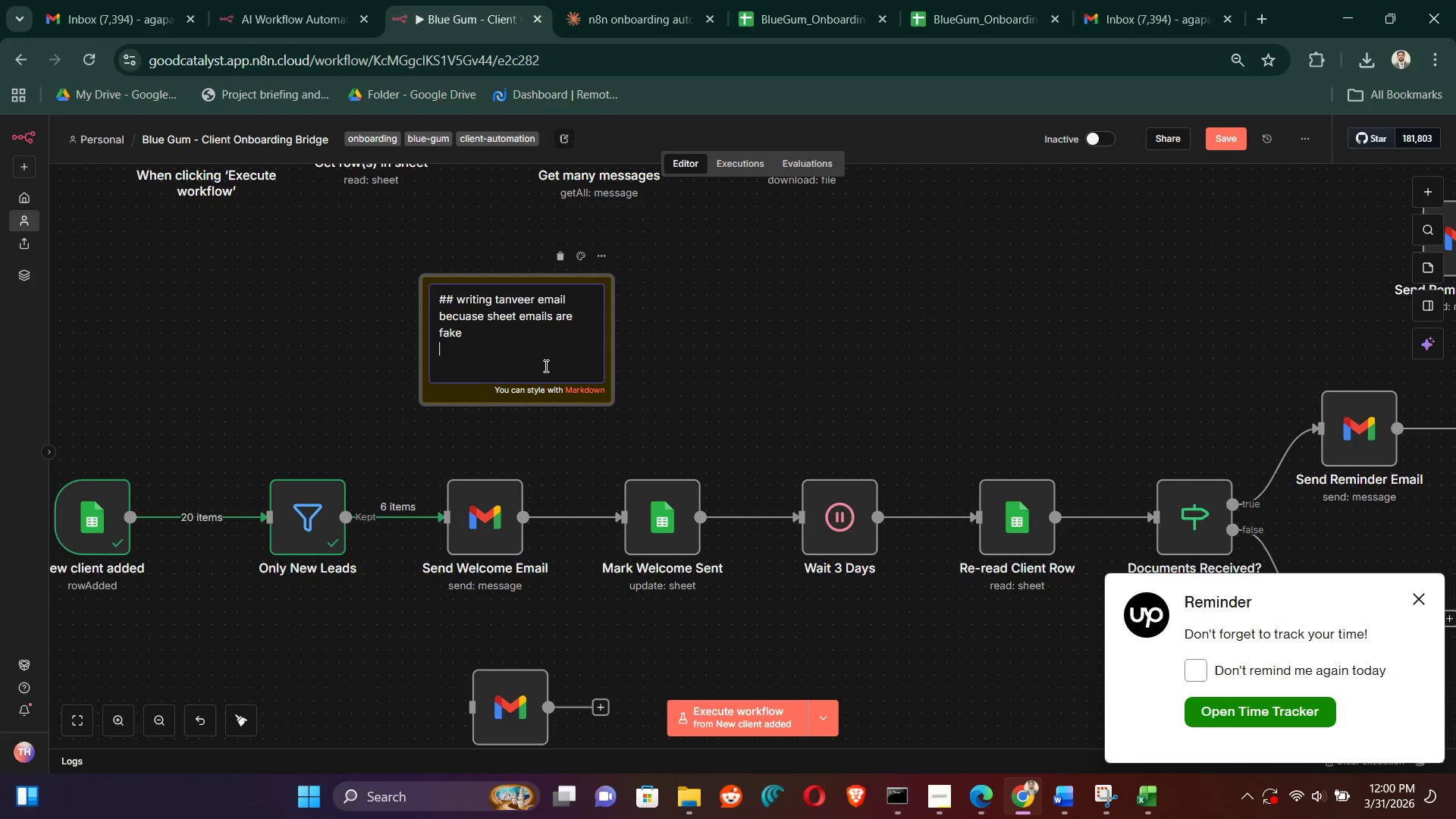 
key(Shift+Enter)
 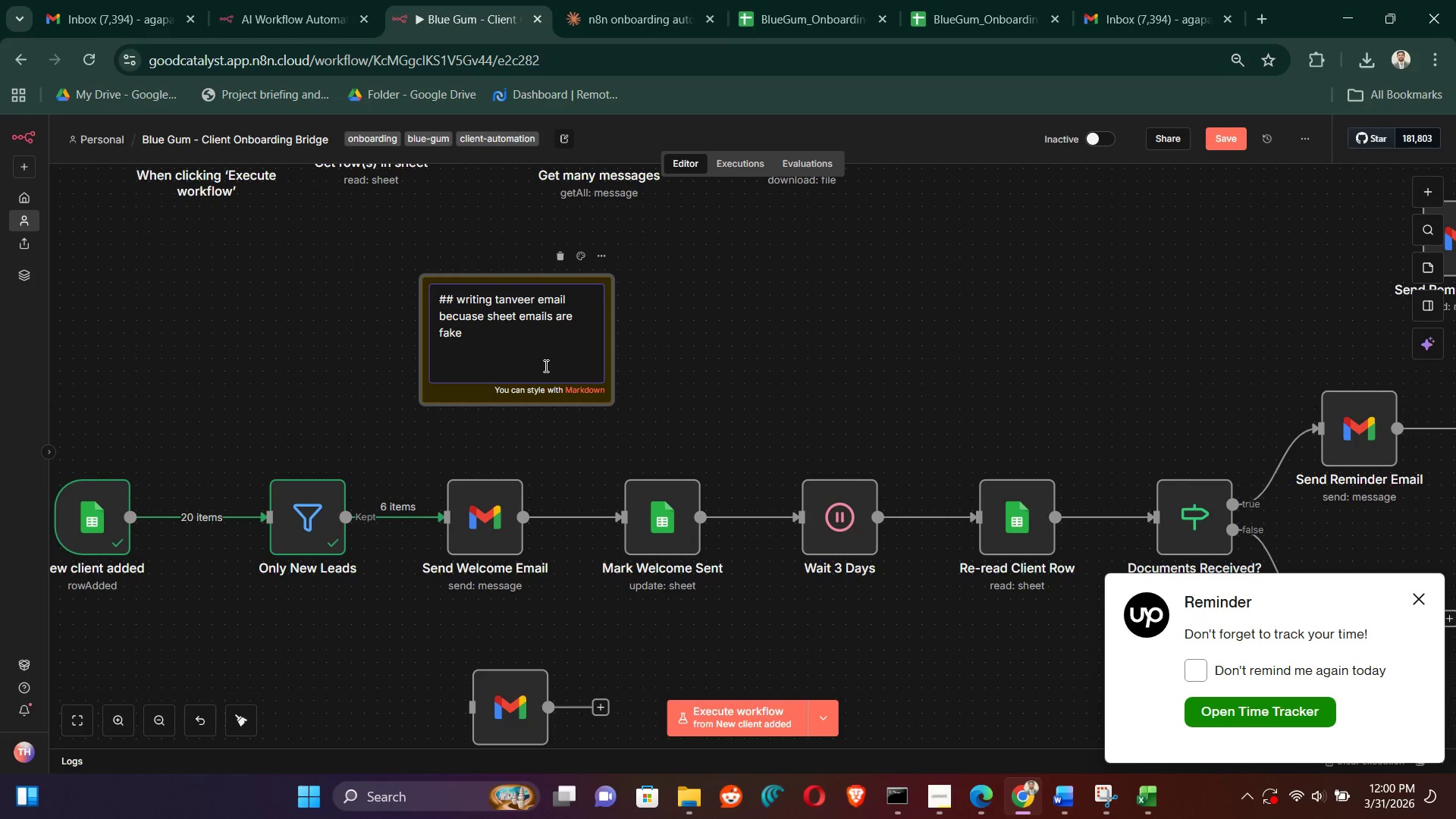 
key(Control+ControlLeft)
 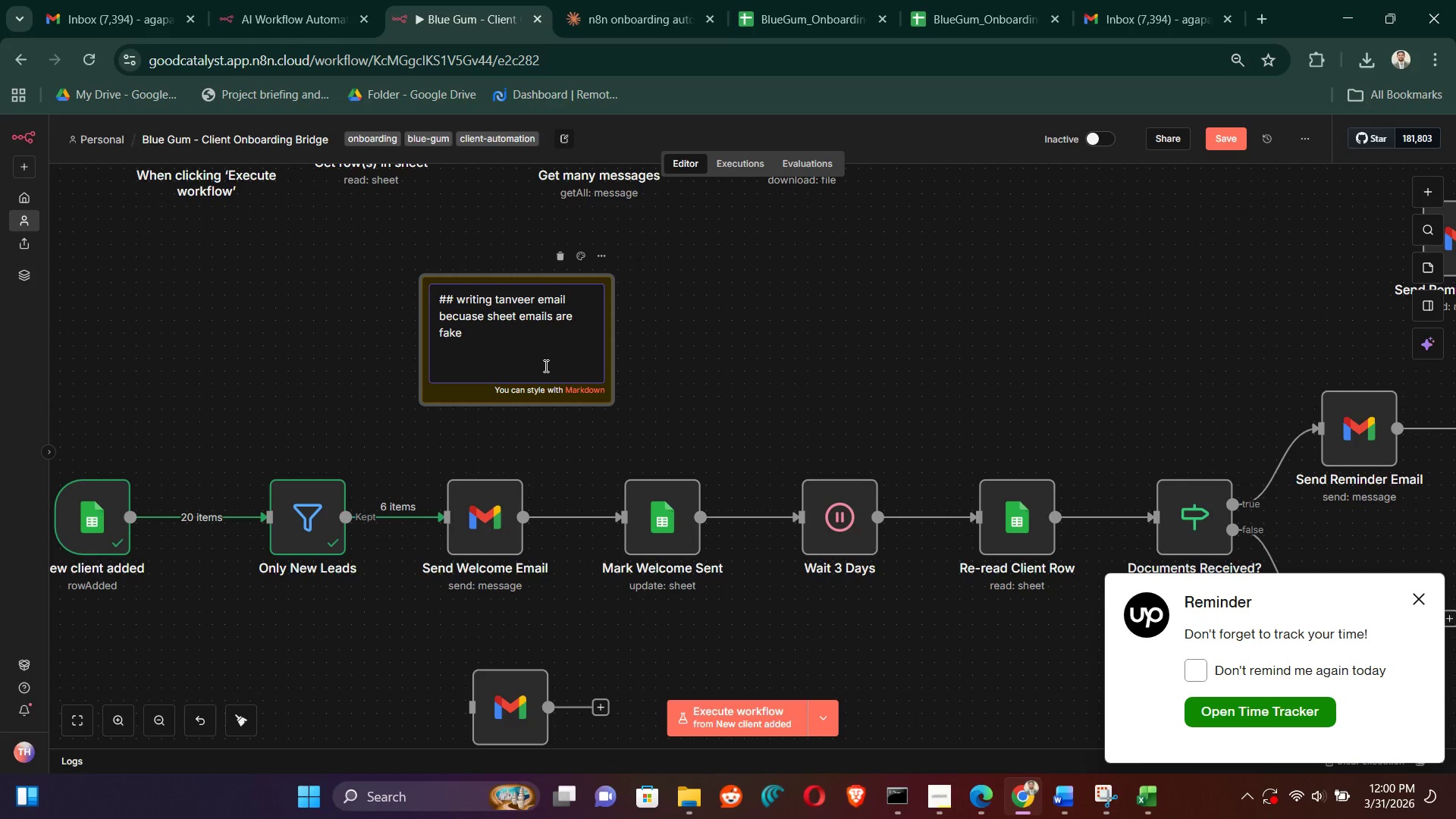 
key(Control+V)
 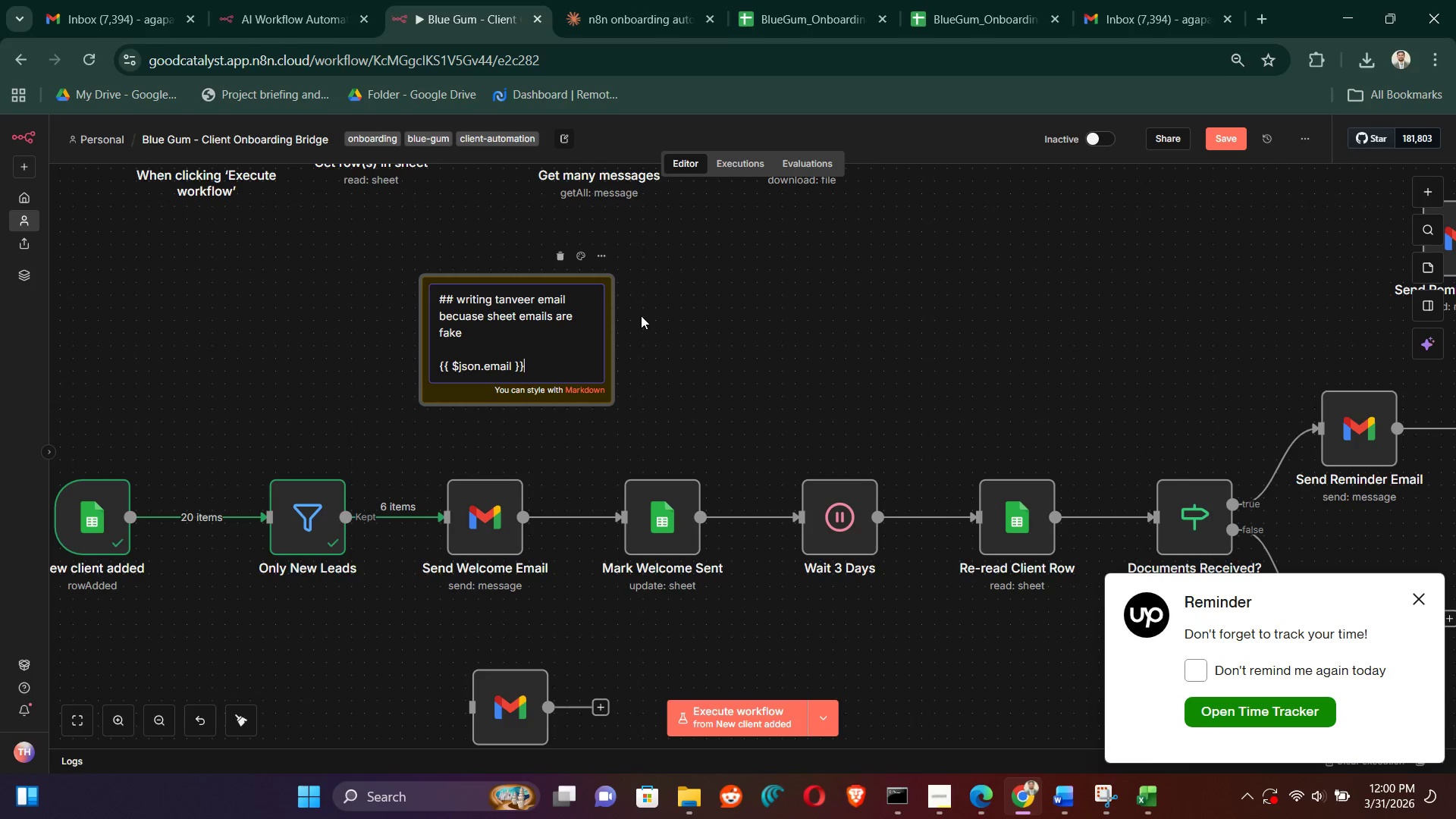 
left_click([790, 350])
 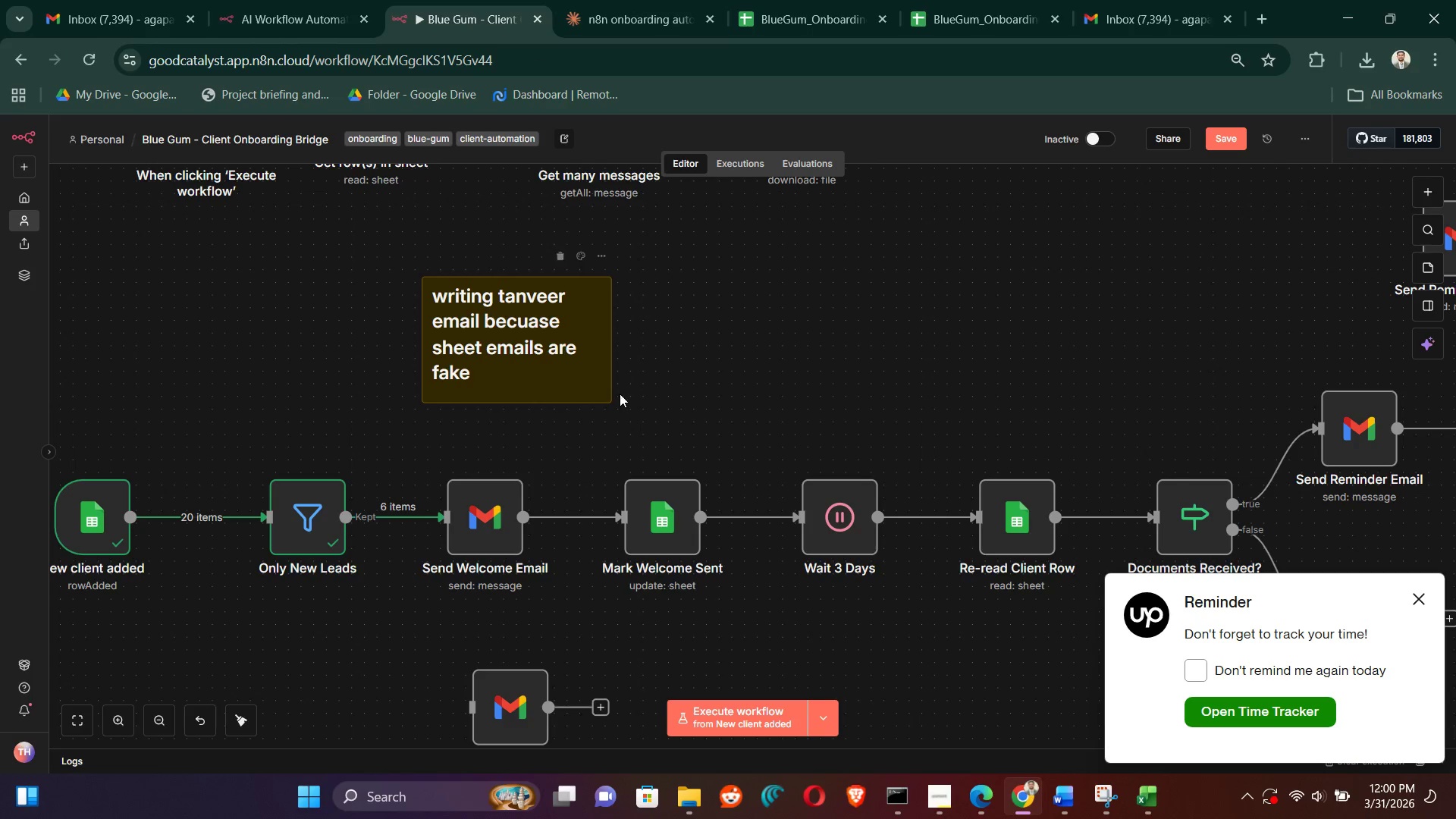 
left_click_drag(start_coordinate=[610, 396], to_coordinate=[635, 419])
 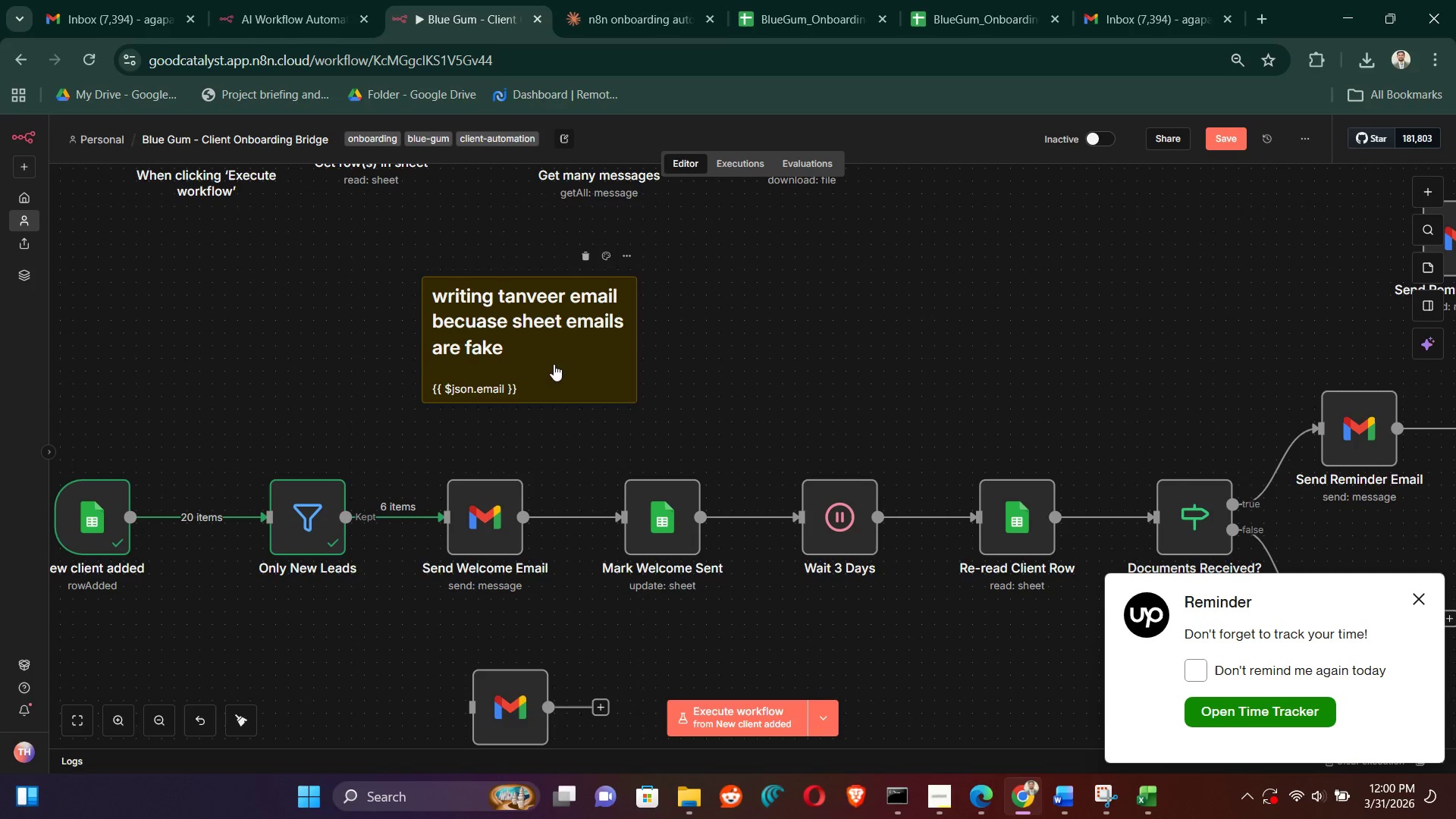 
left_click_drag(start_coordinate=[554, 364], to_coordinate=[537, 392])
 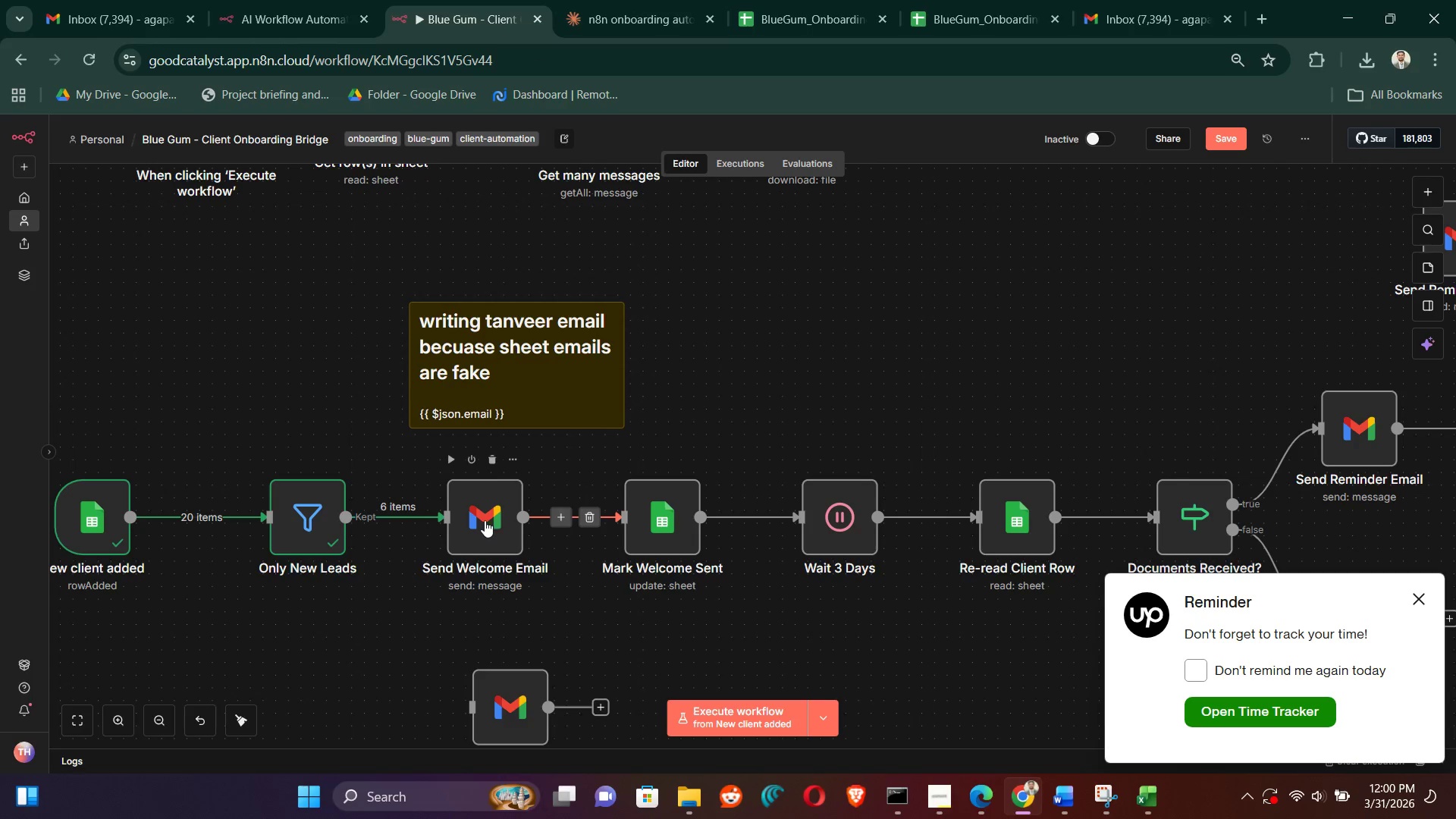 
double_click([483, 519])
 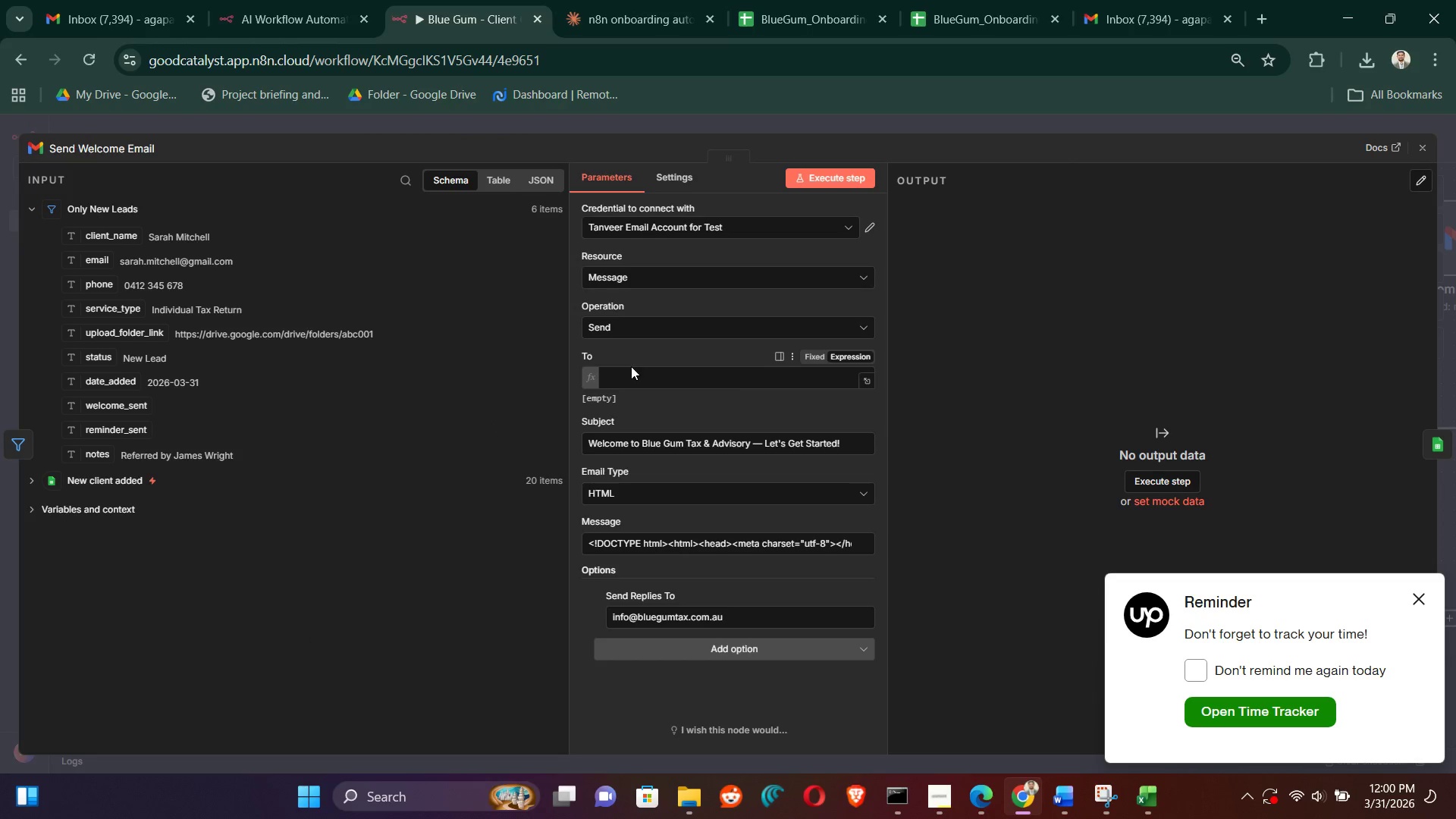 
left_click([643, 381])
 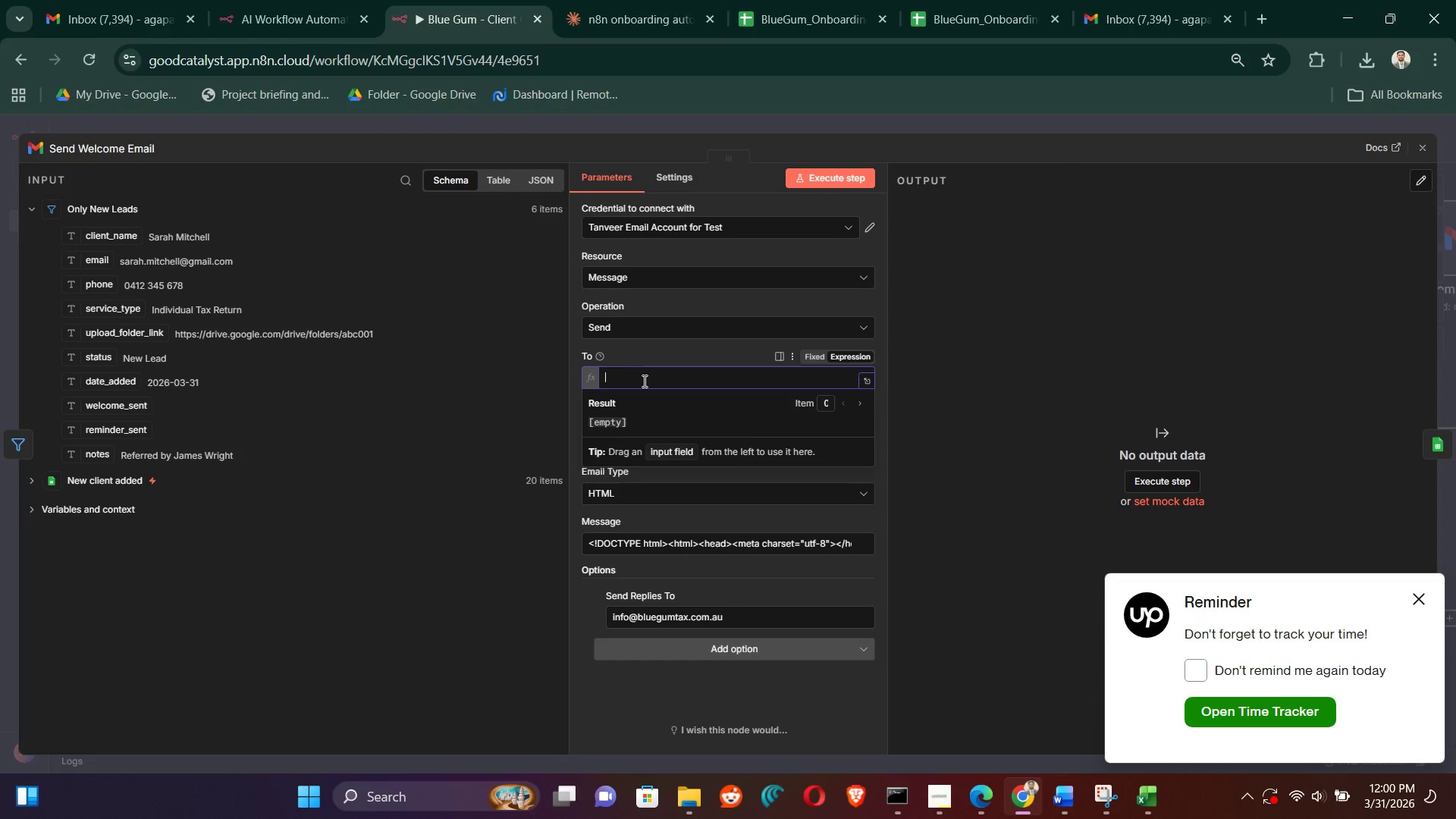 
type(agapaitanveermou@th3374785@gmail.com)
 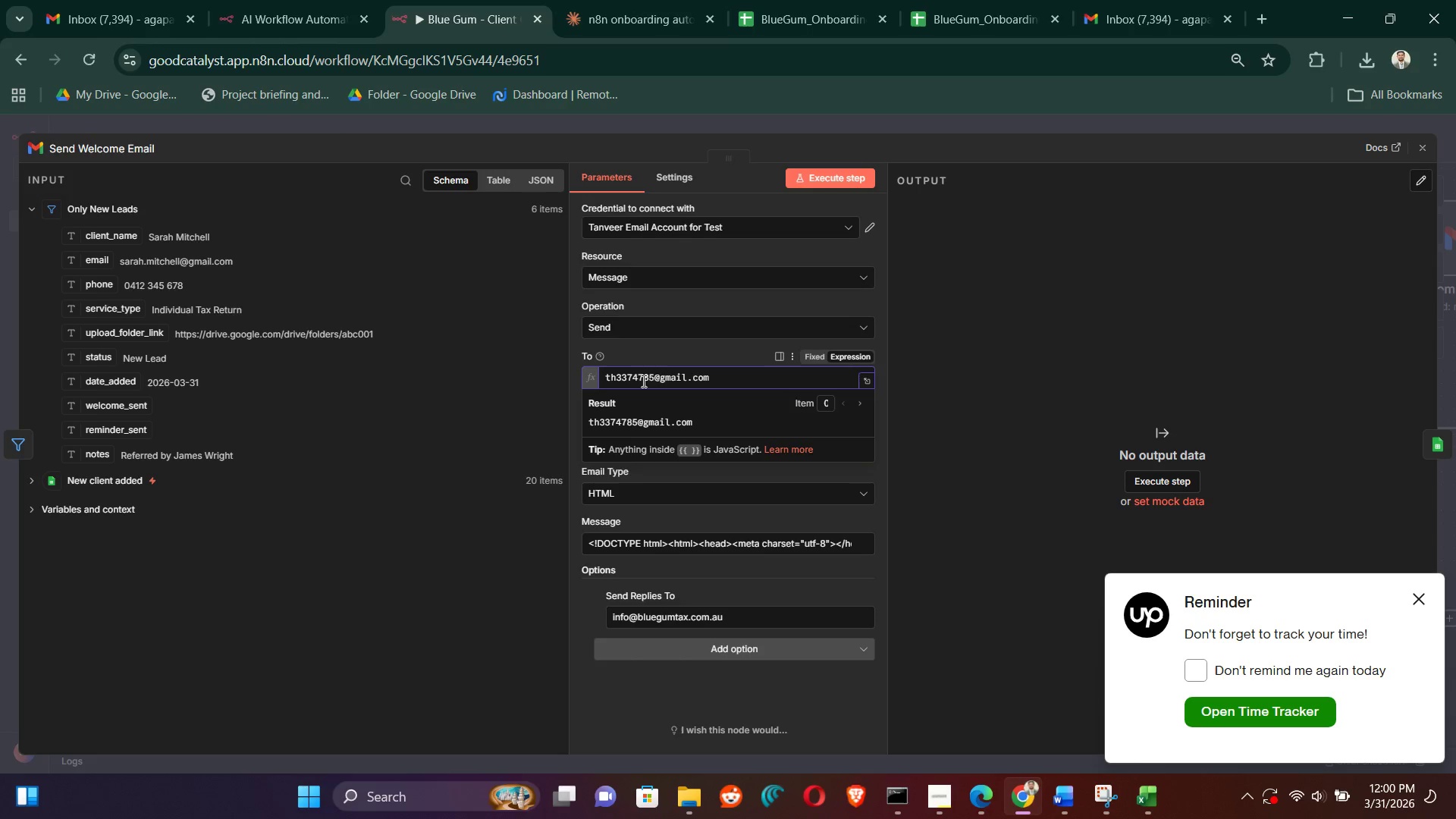 
hold_key(key=Backspace, duration=0.97)
 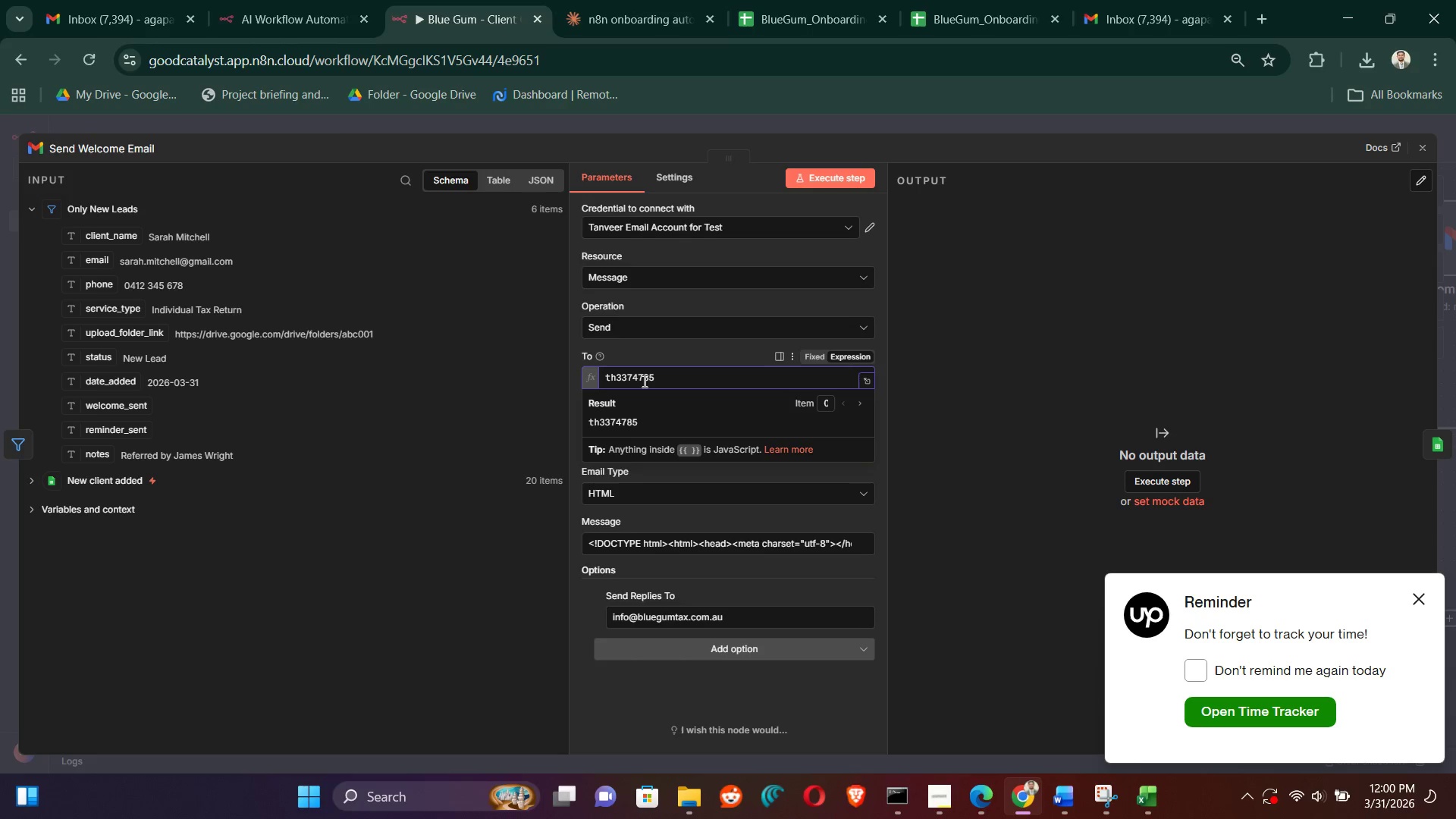 
left_click([1104, 331])
 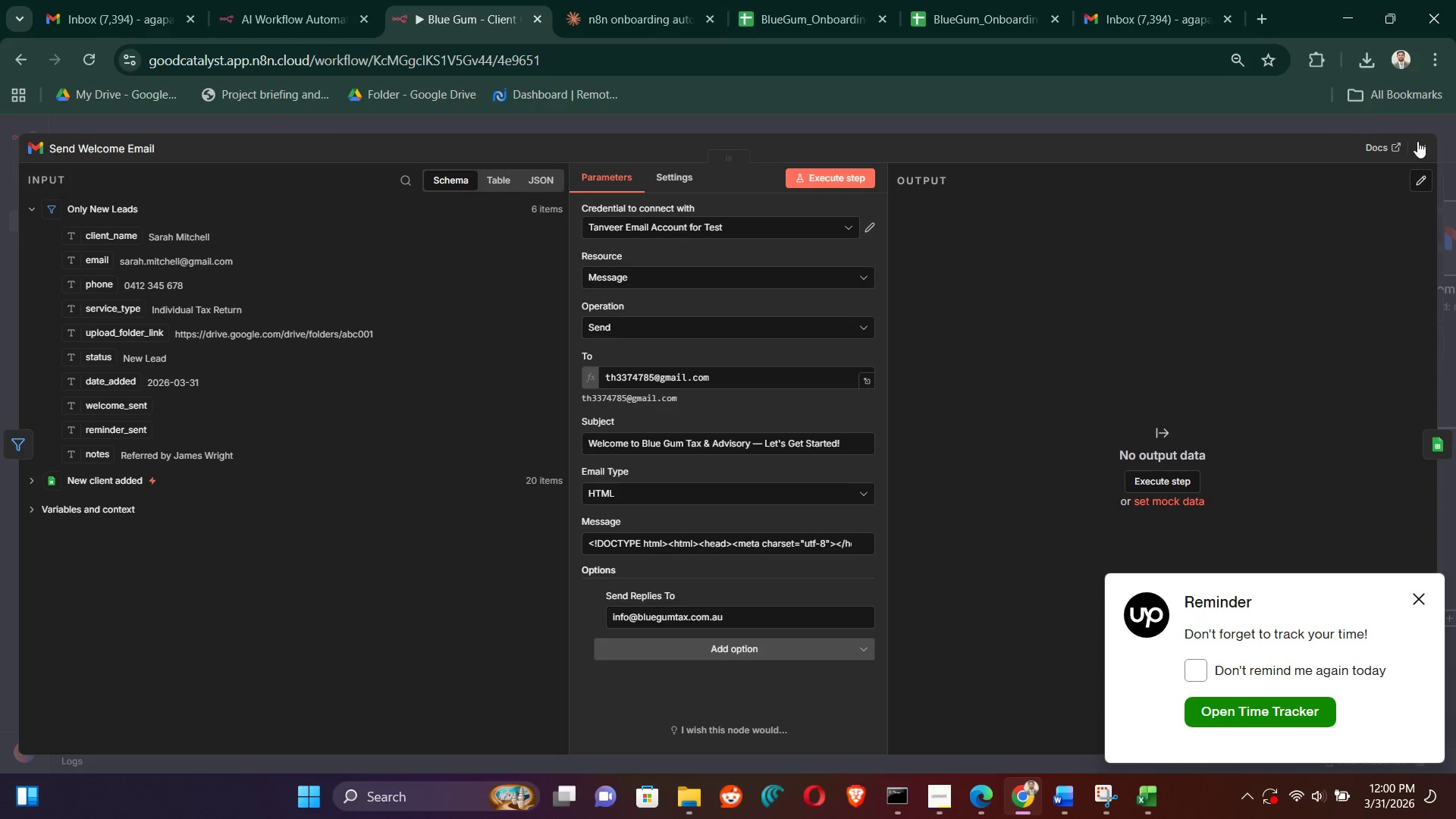 
left_click([1432, 146])
 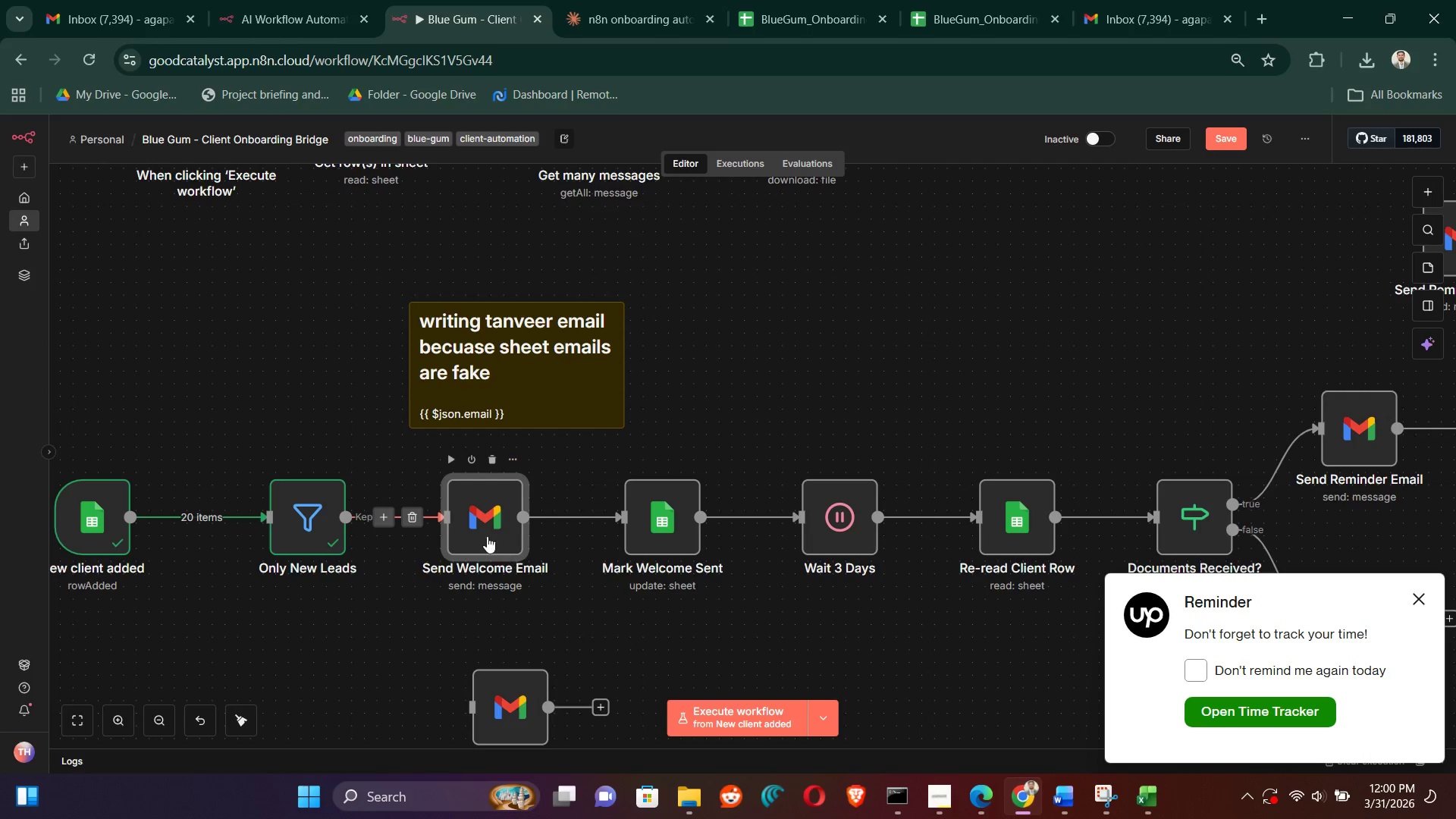 
double_click([486, 532])
 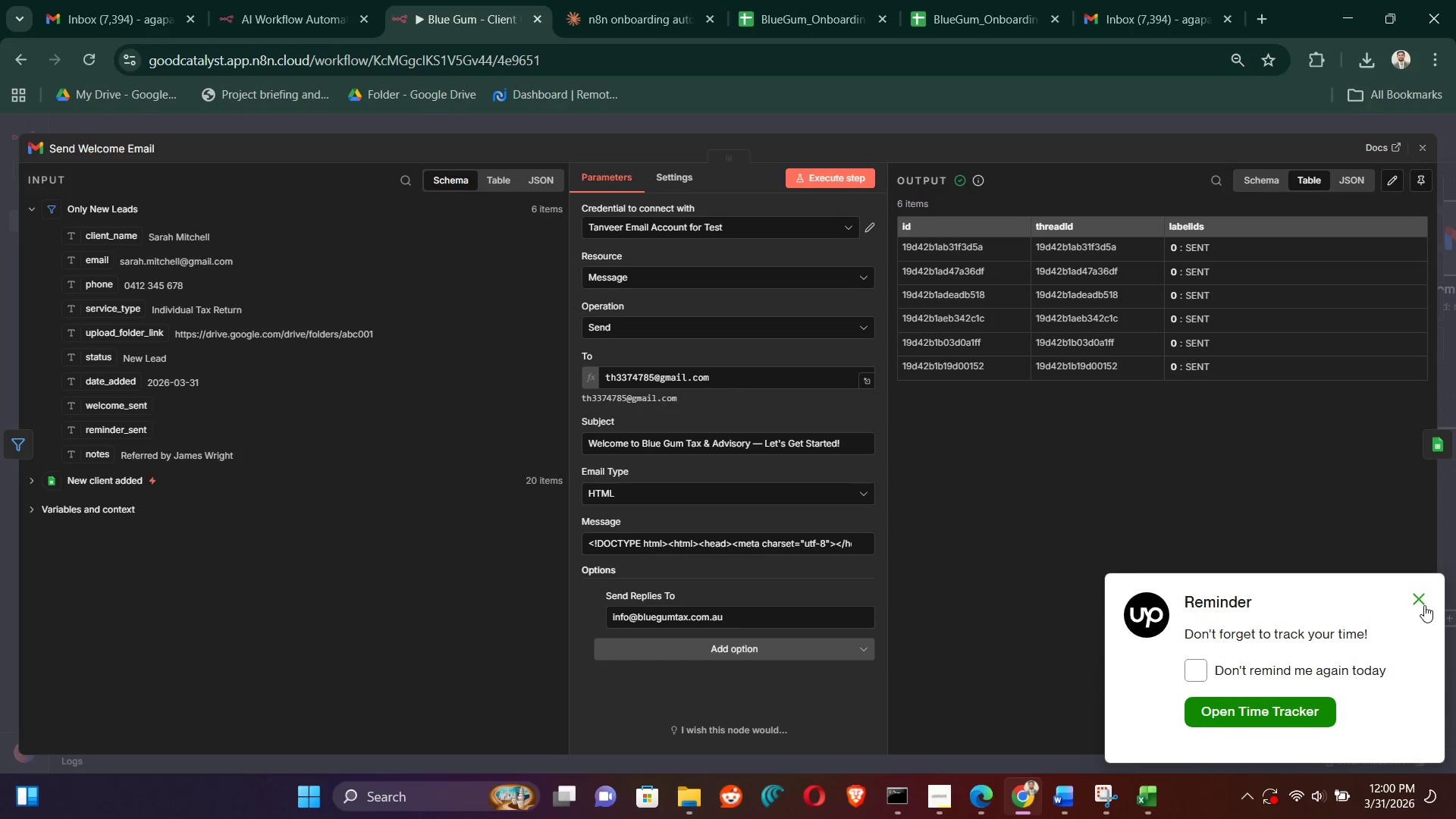 
wait(7.62)
 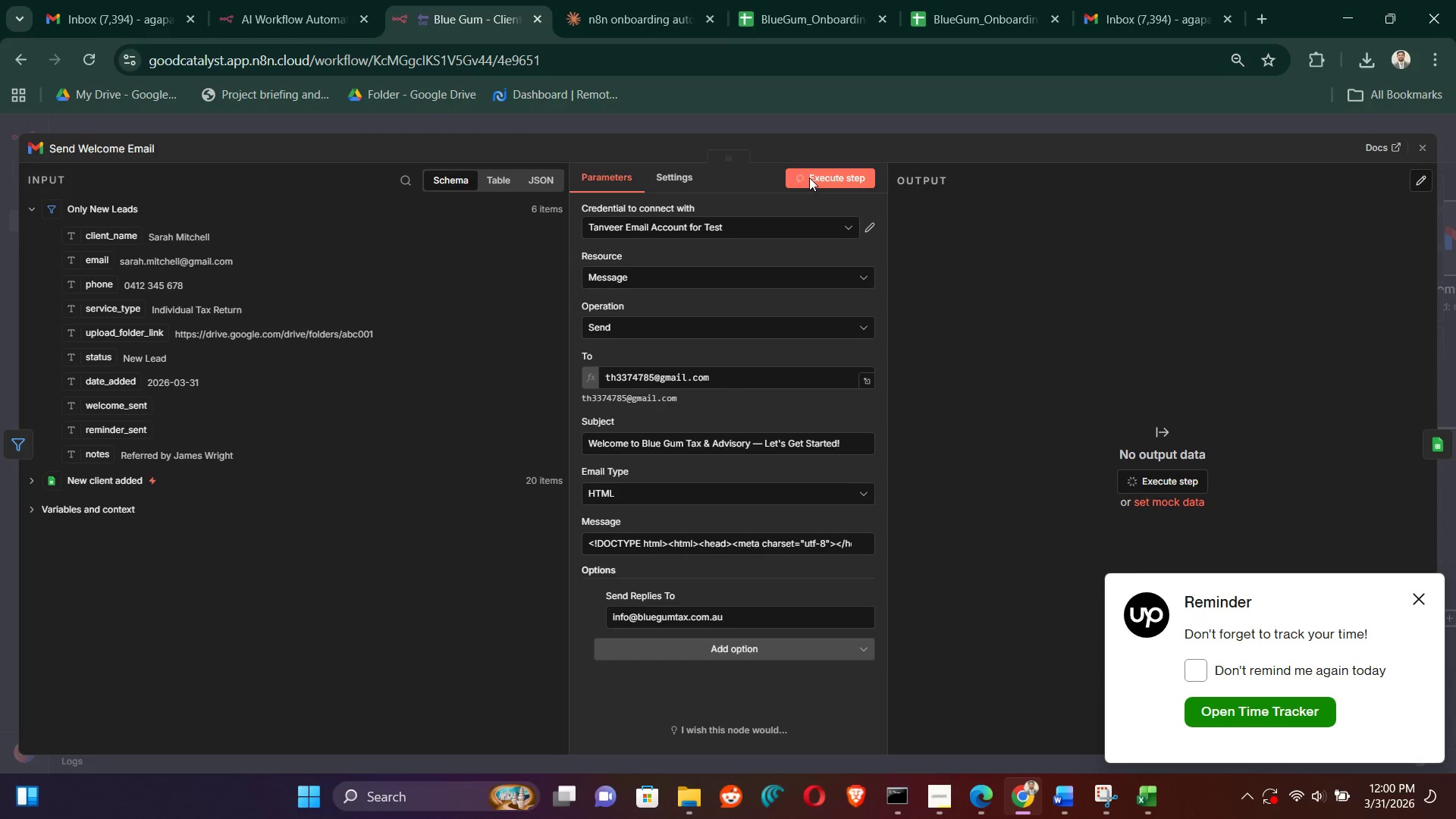 
left_click([1429, 147])
 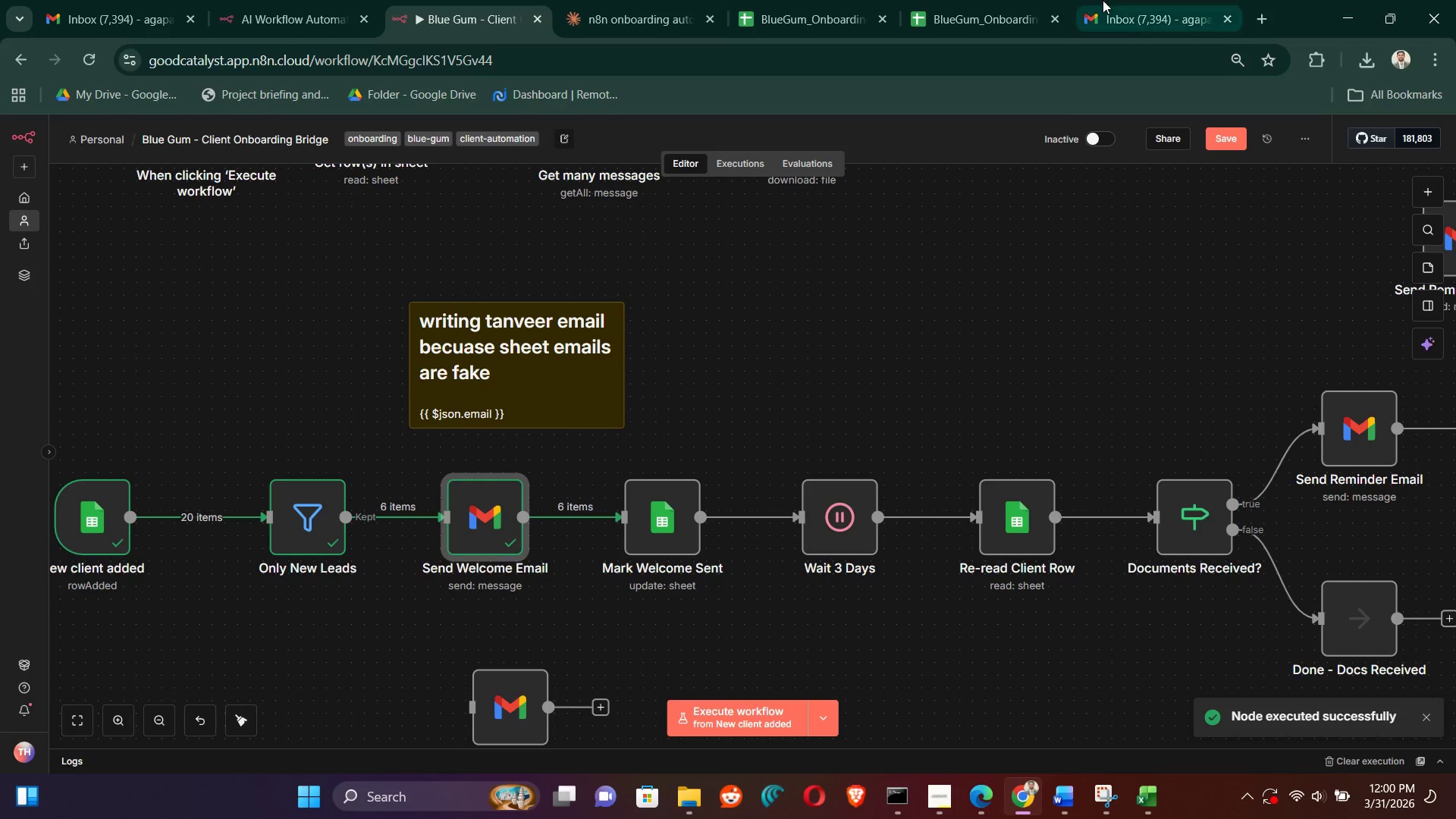 
left_click([1120, 0])
 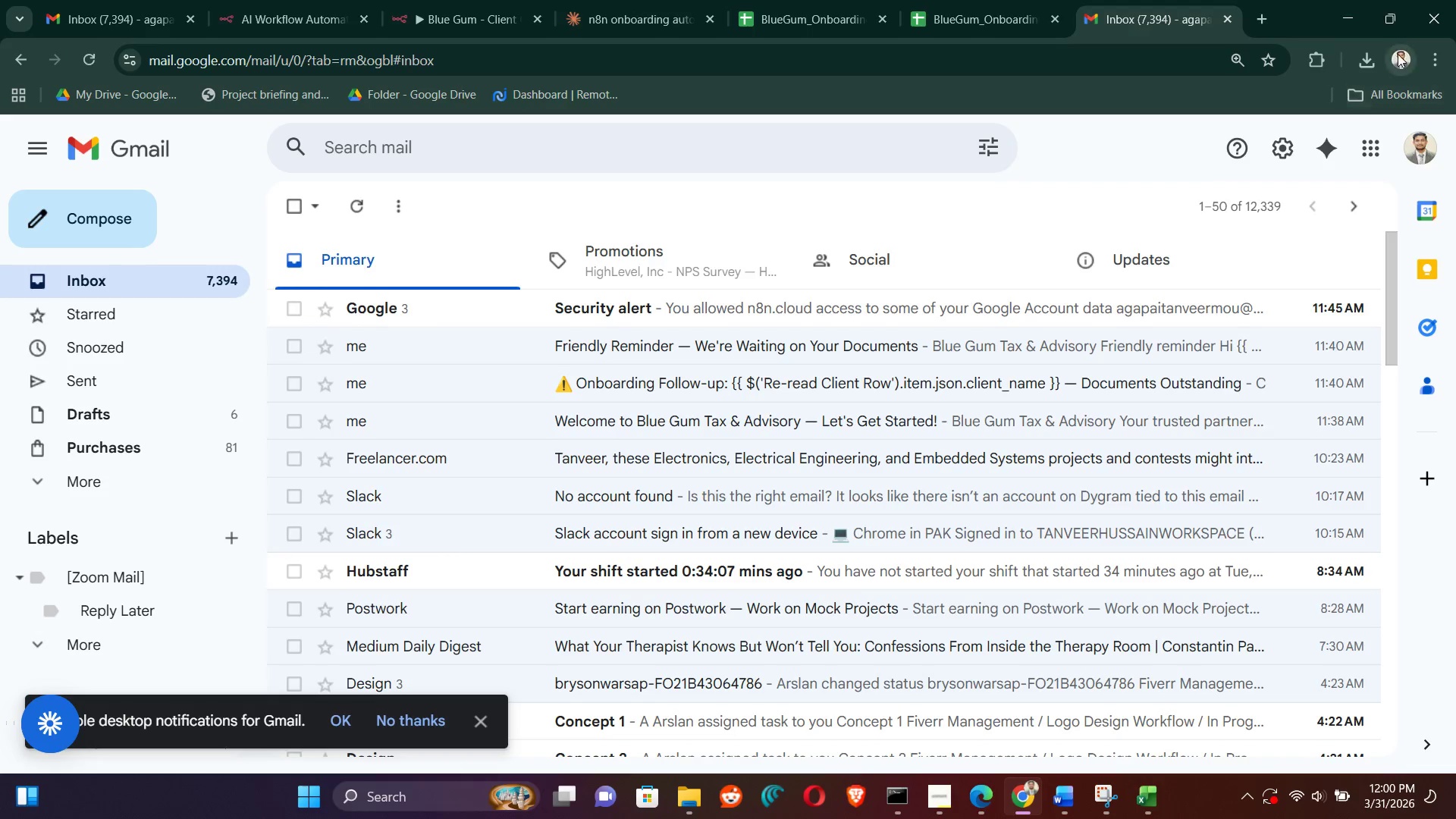 
left_click([1211, 578])
 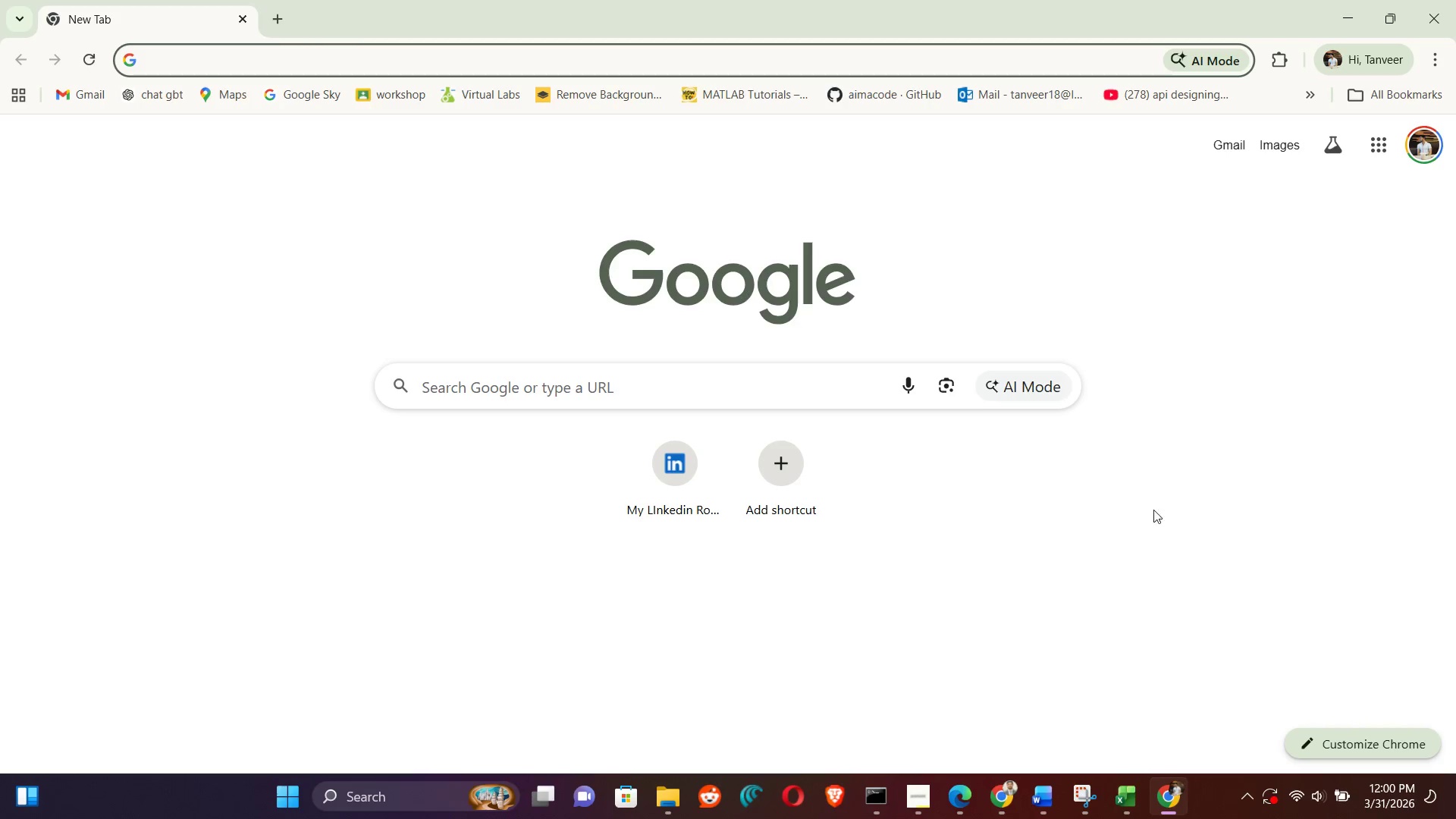 
left_click([1231, 147])
 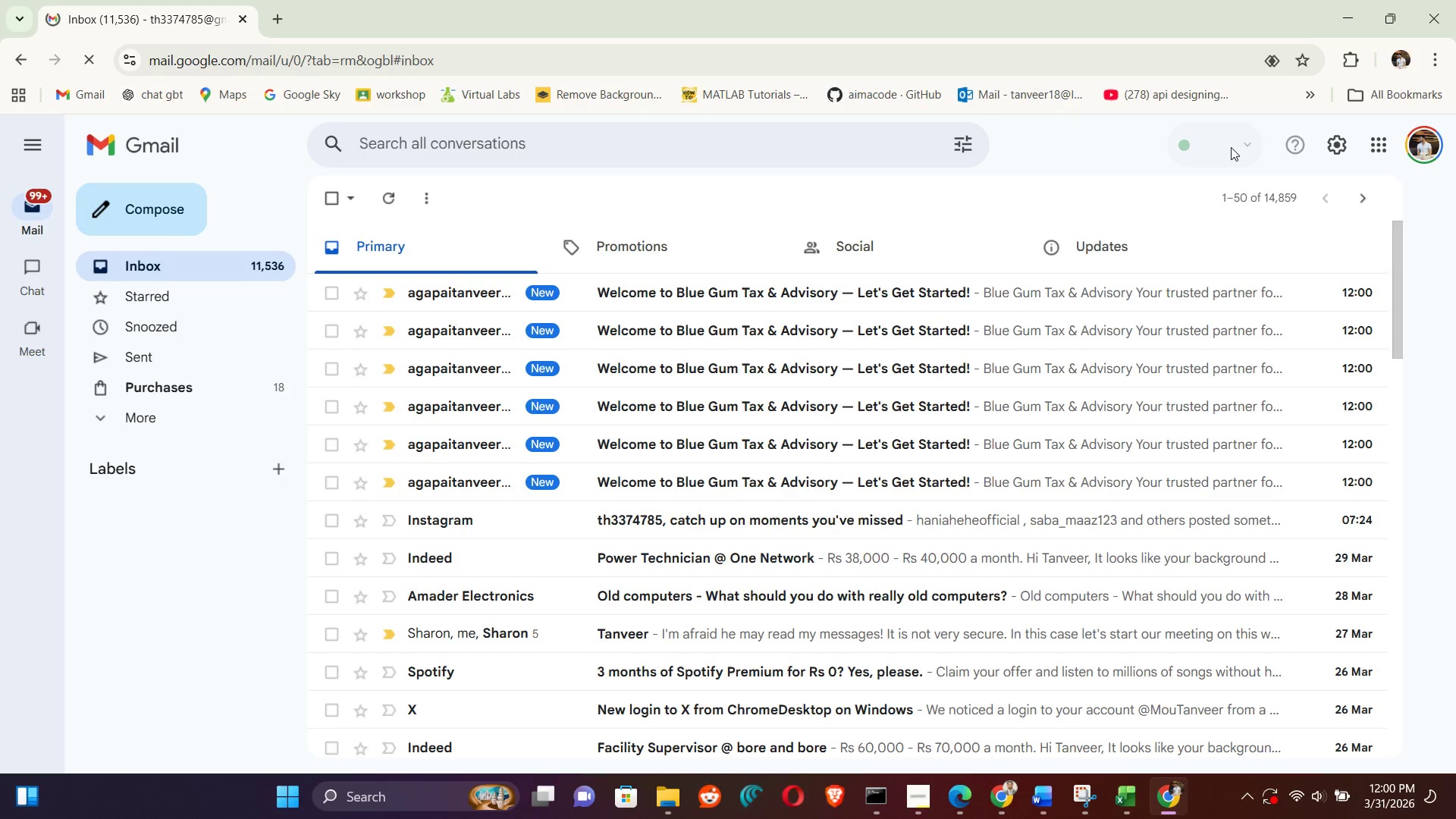 
wait(6.17)
 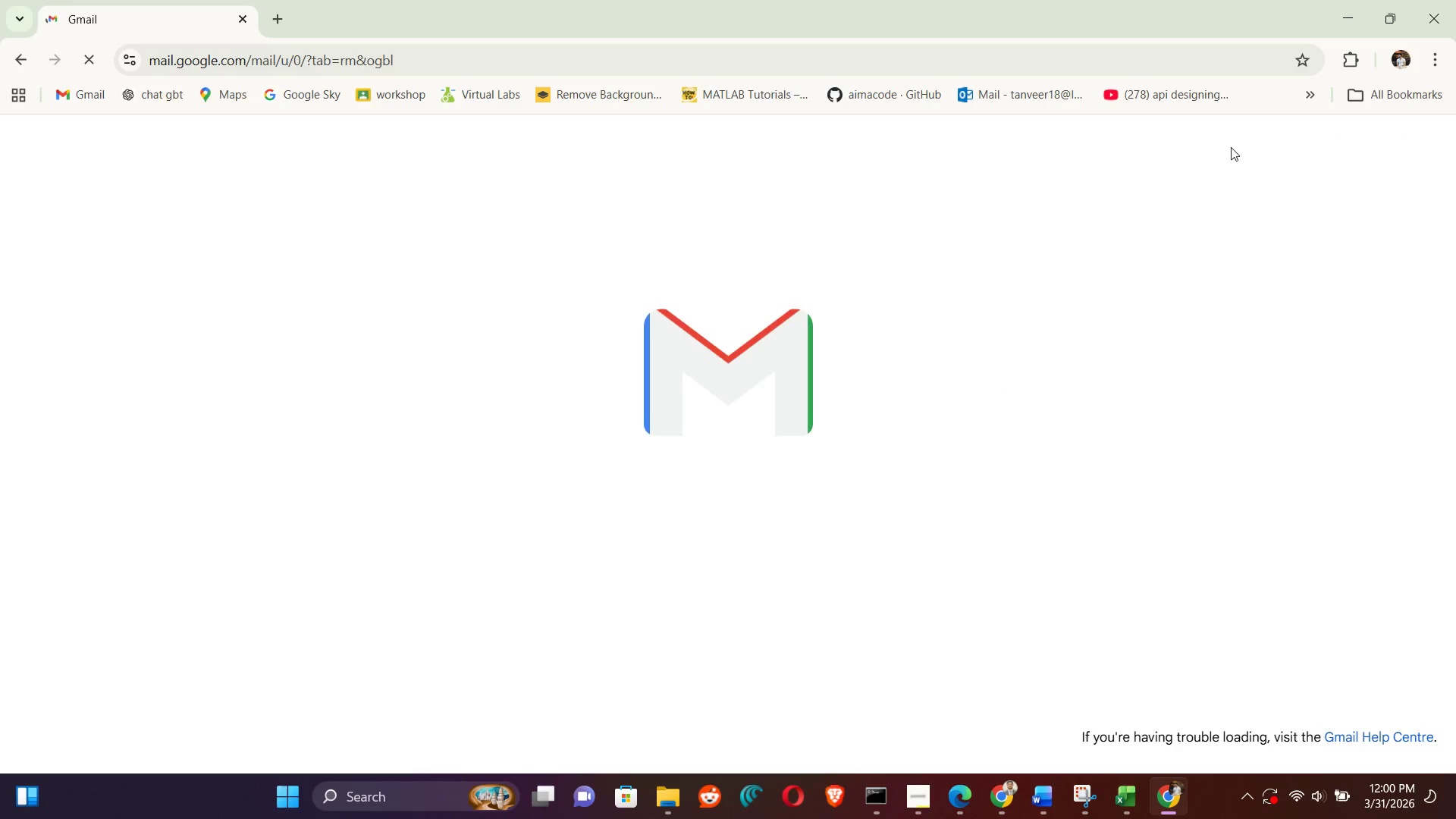 
left_click([775, 473])
 